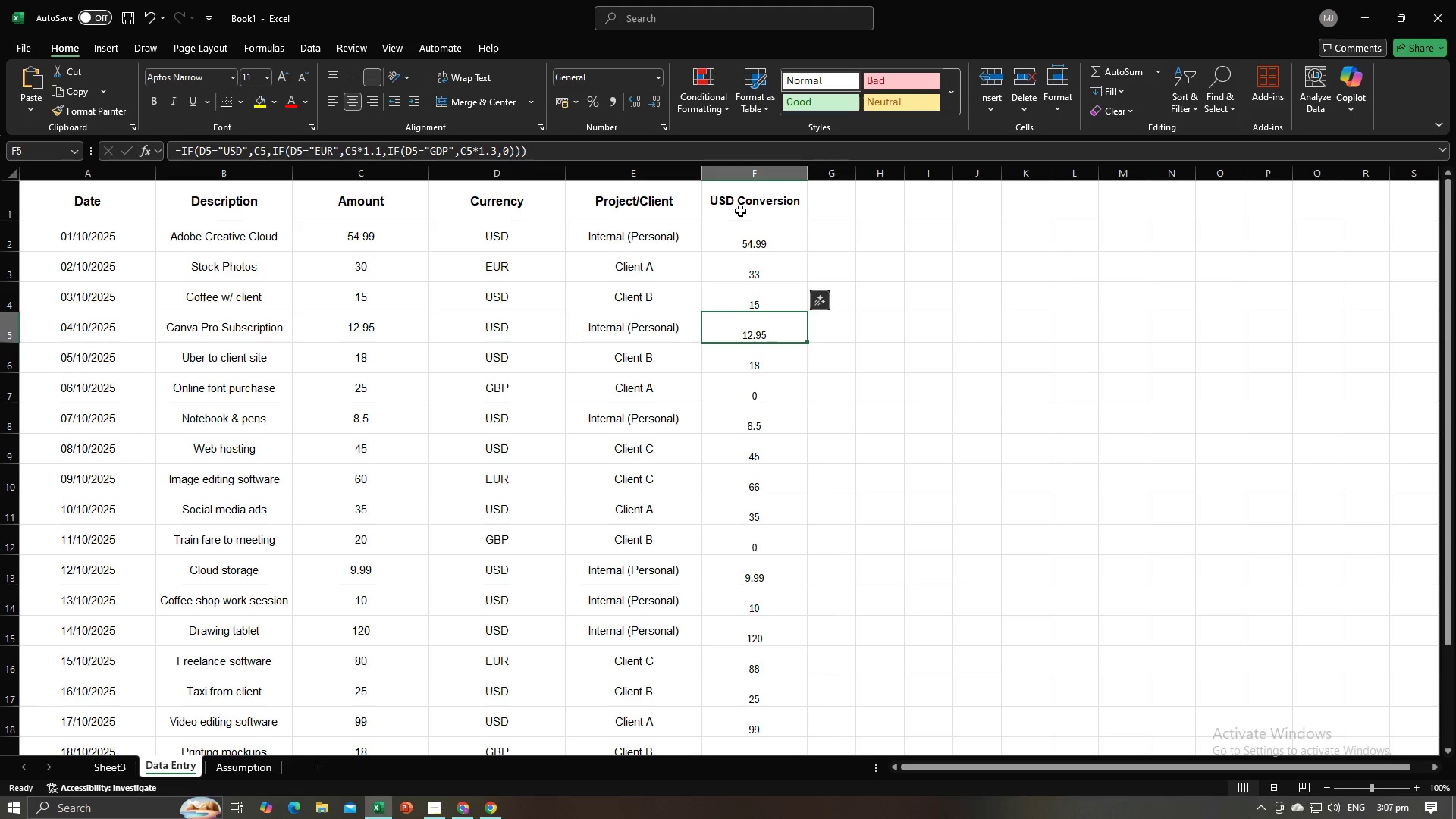 
left_click([740, 211])
 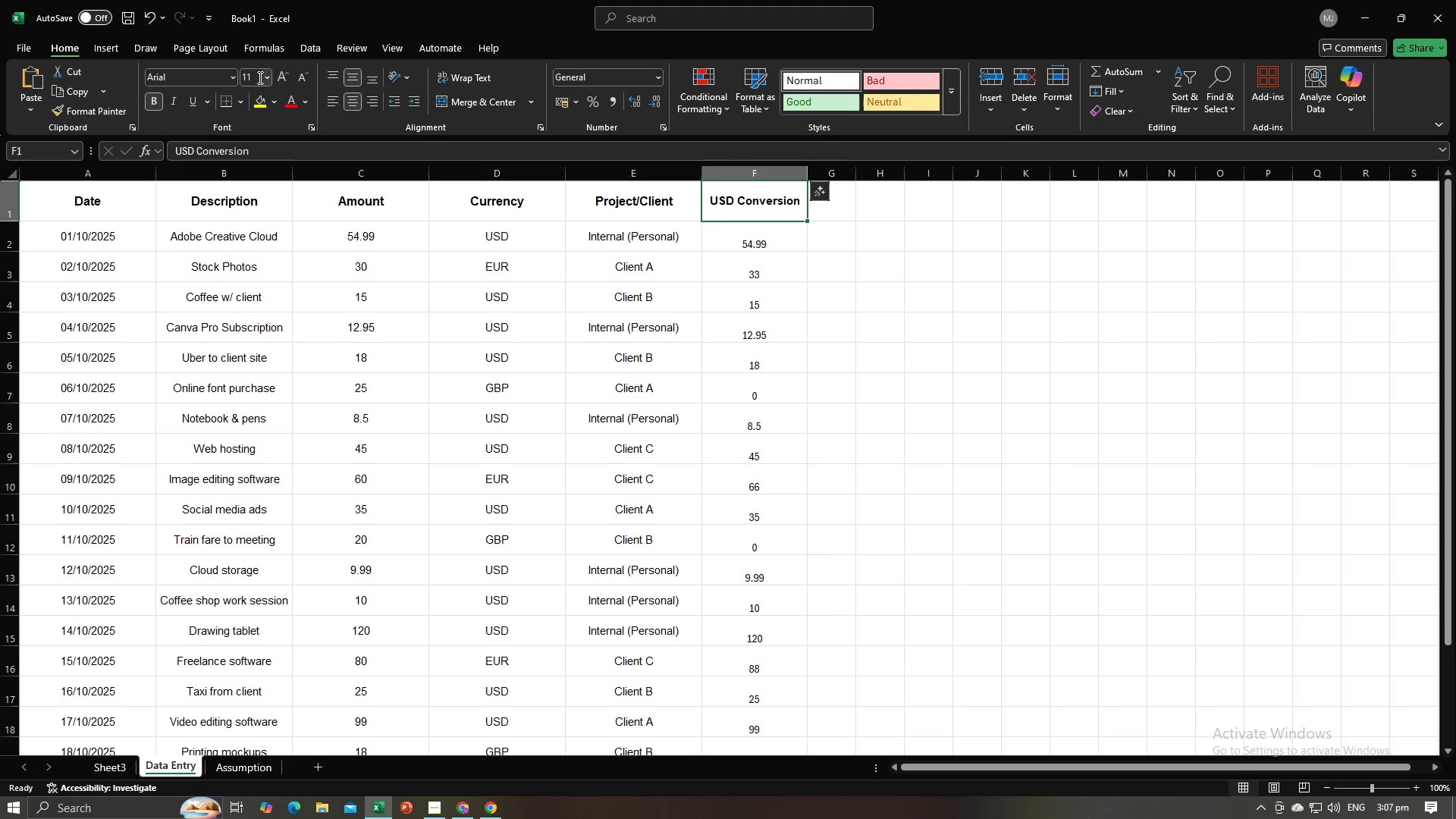 
left_click([259, 77])
 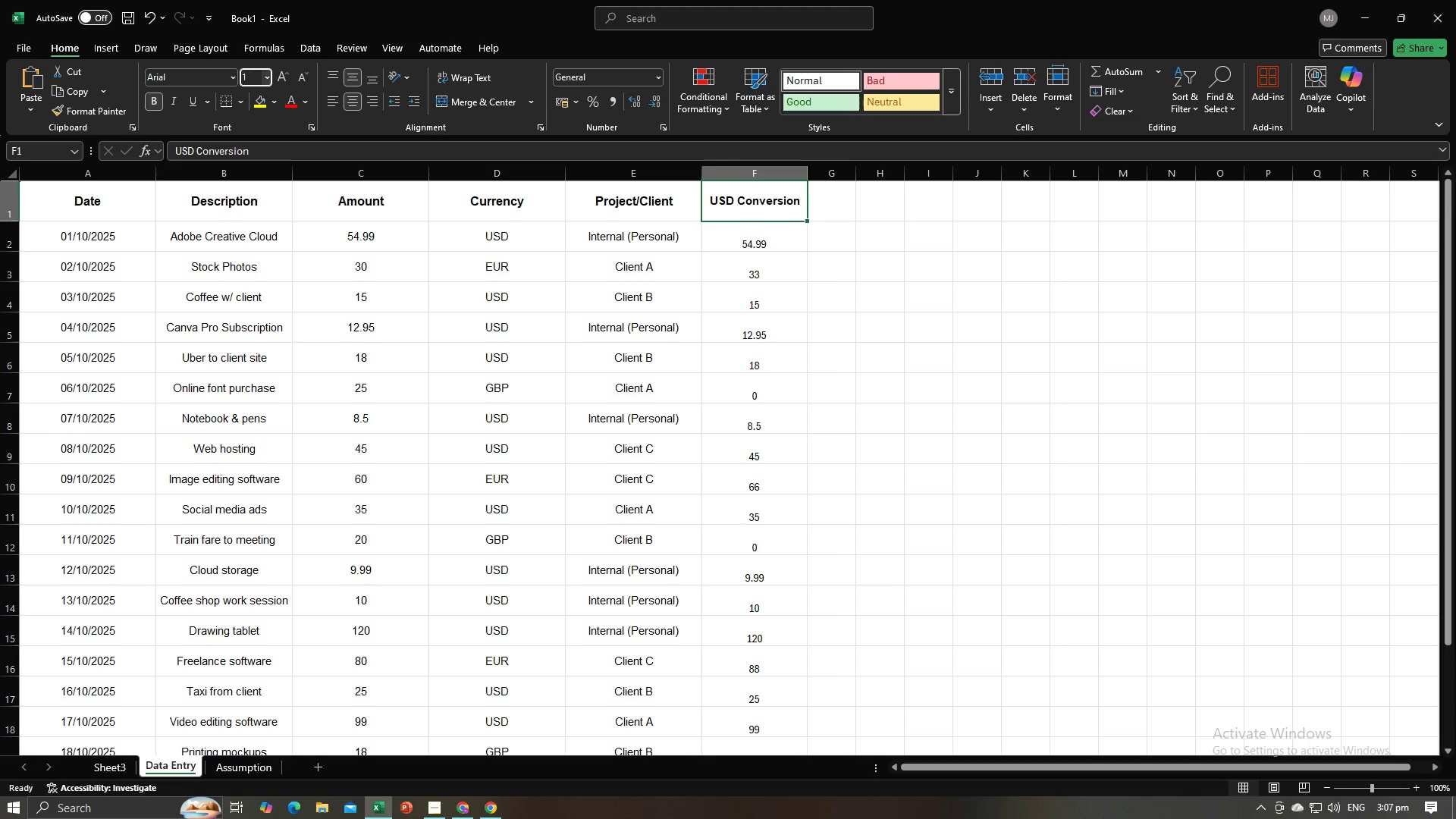 
type(12)
 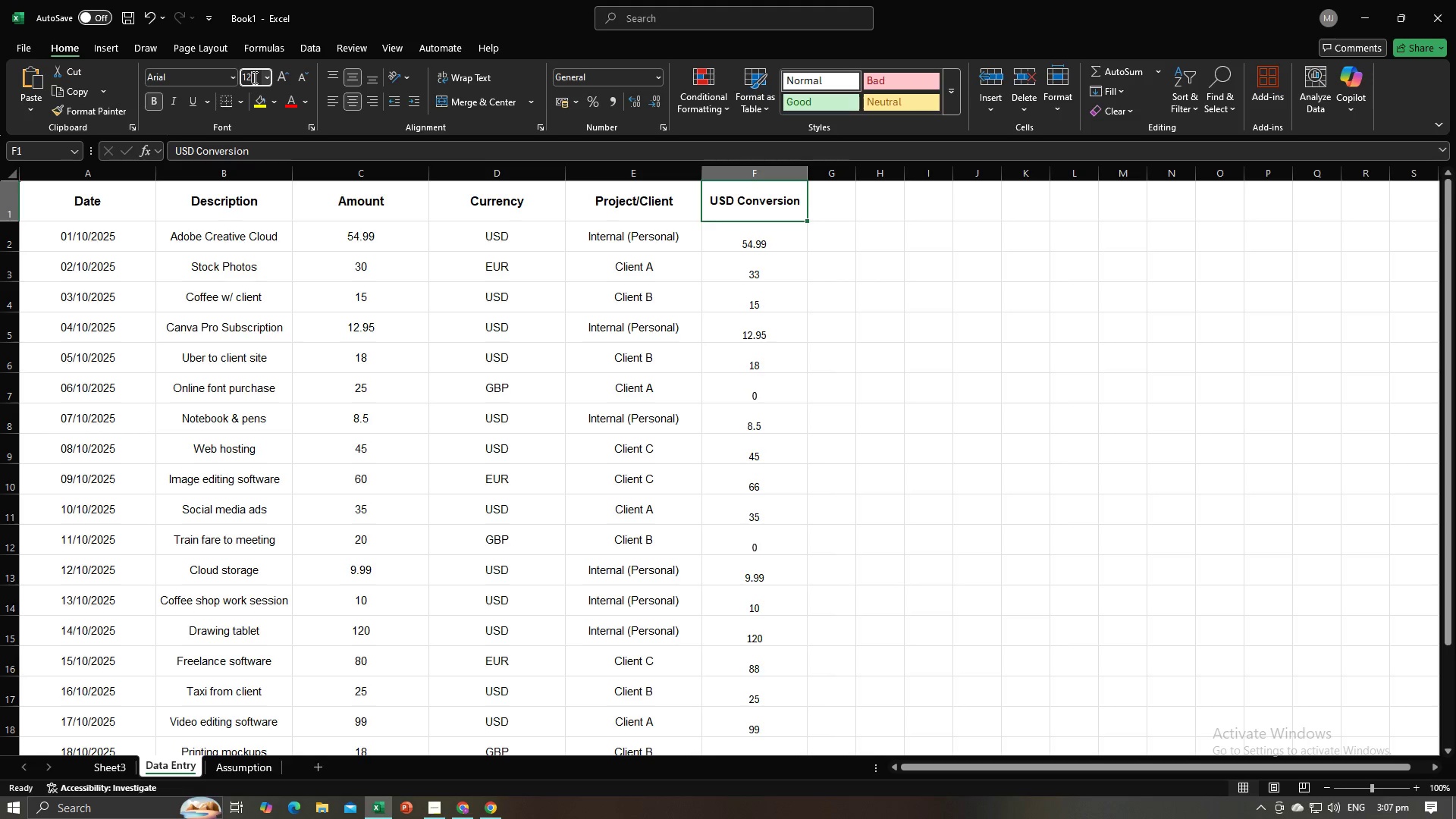 
key(Enter)
 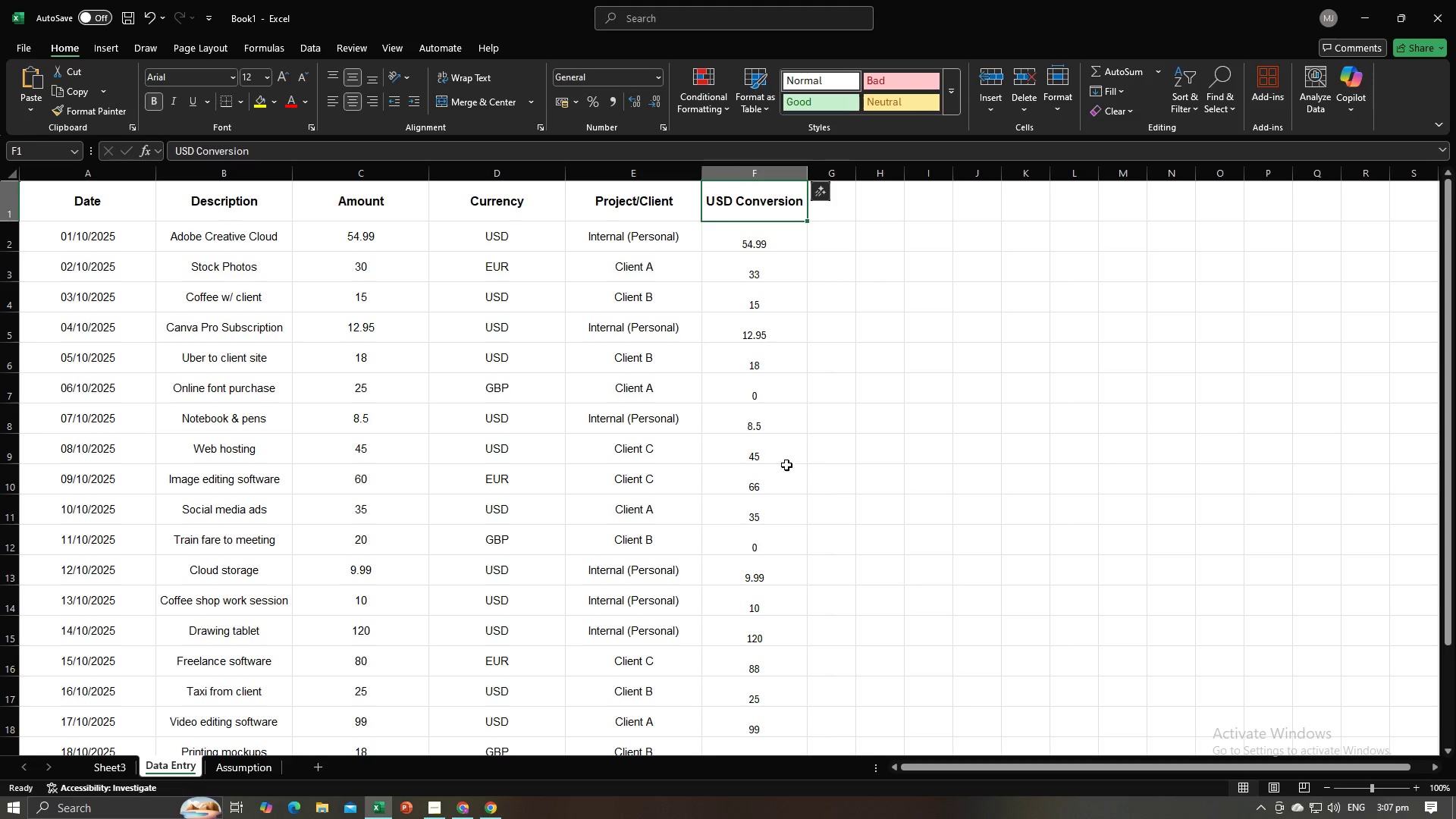 
left_click([878, 467])
 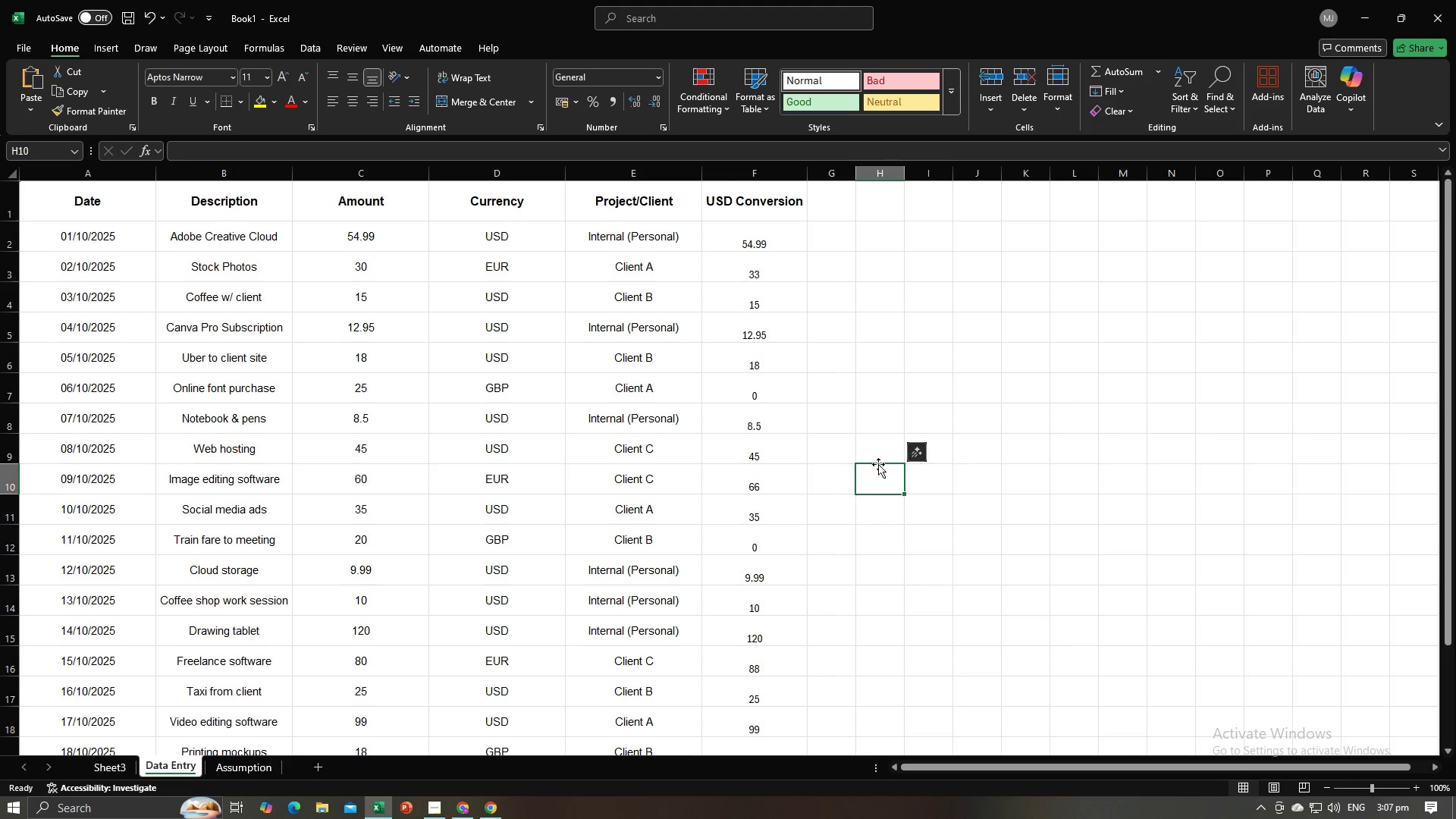 
key(Alt+AltLeft)
 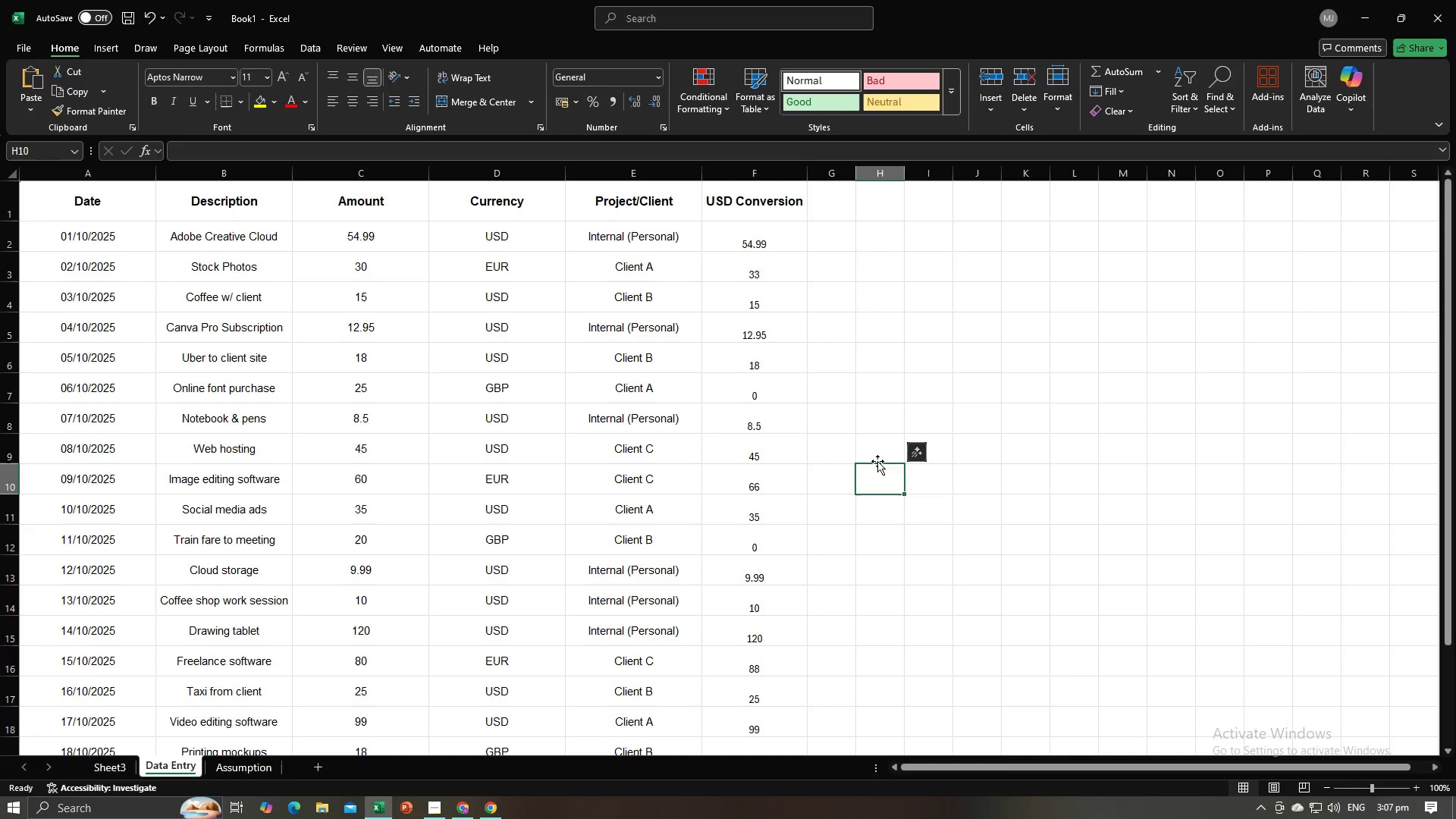 
key(Alt+Tab)
 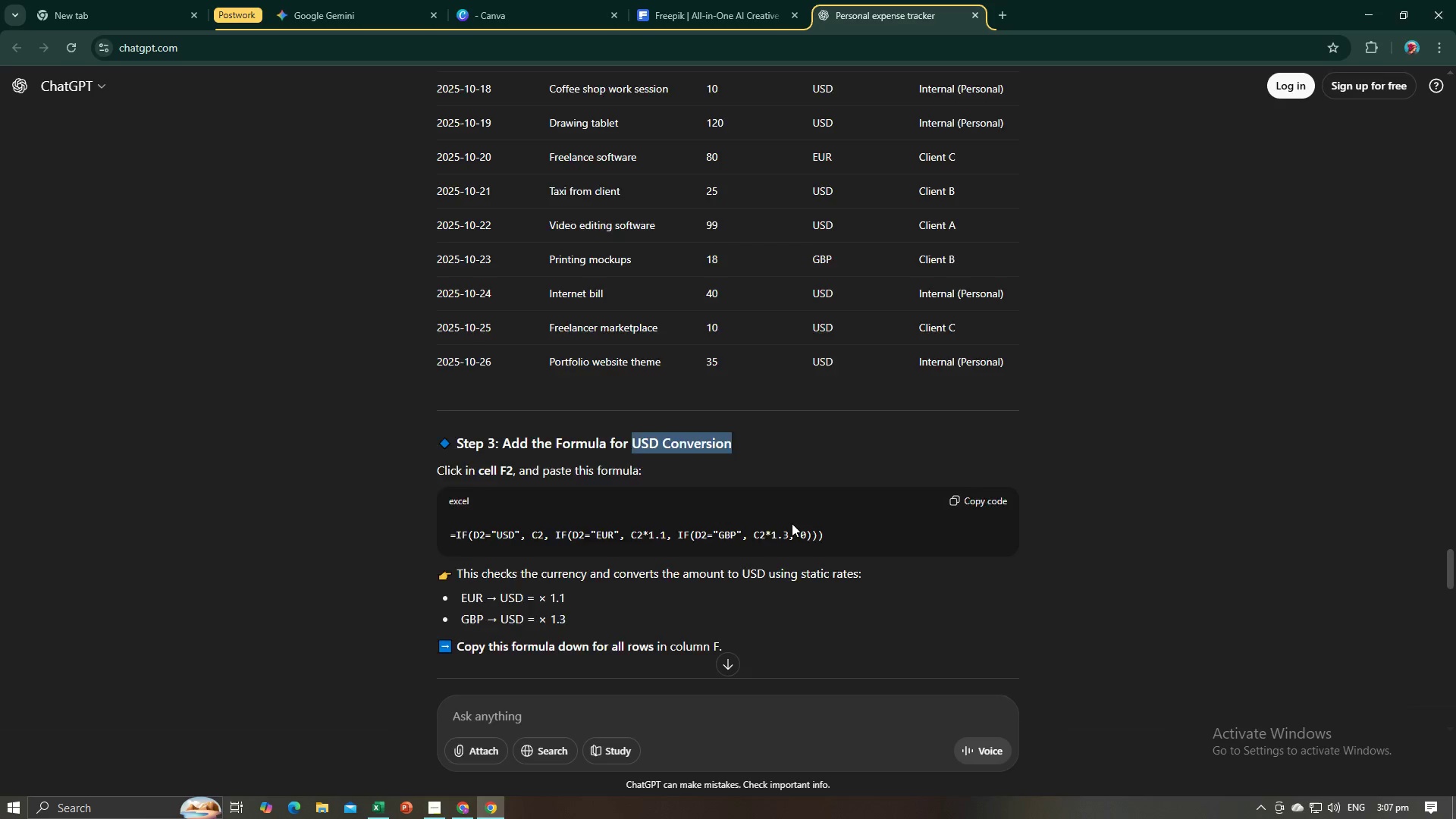 
scroll: coordinate [792, 523], scroll_direction: down, amount: 1.0
 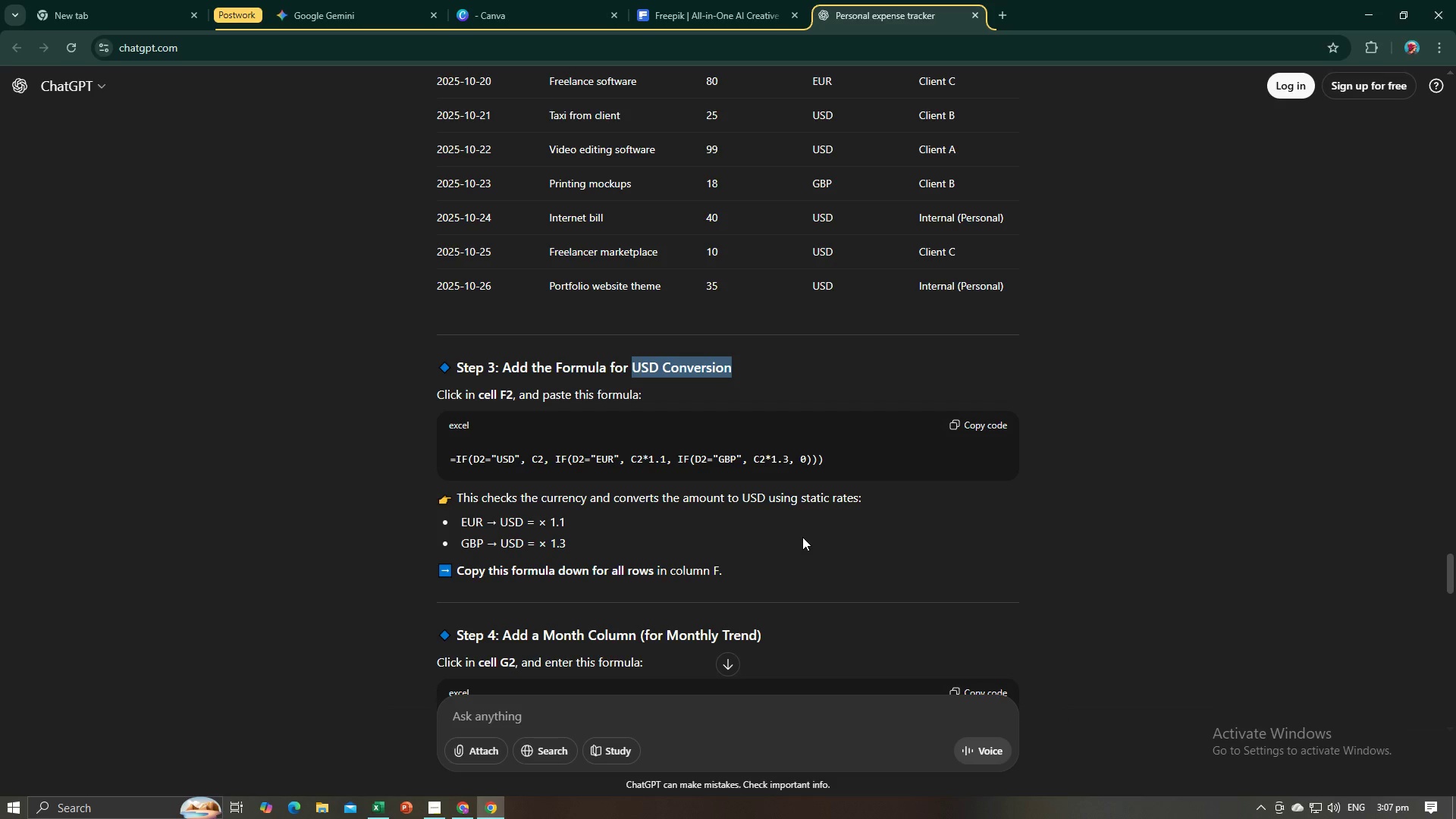 
wait(14.28)
 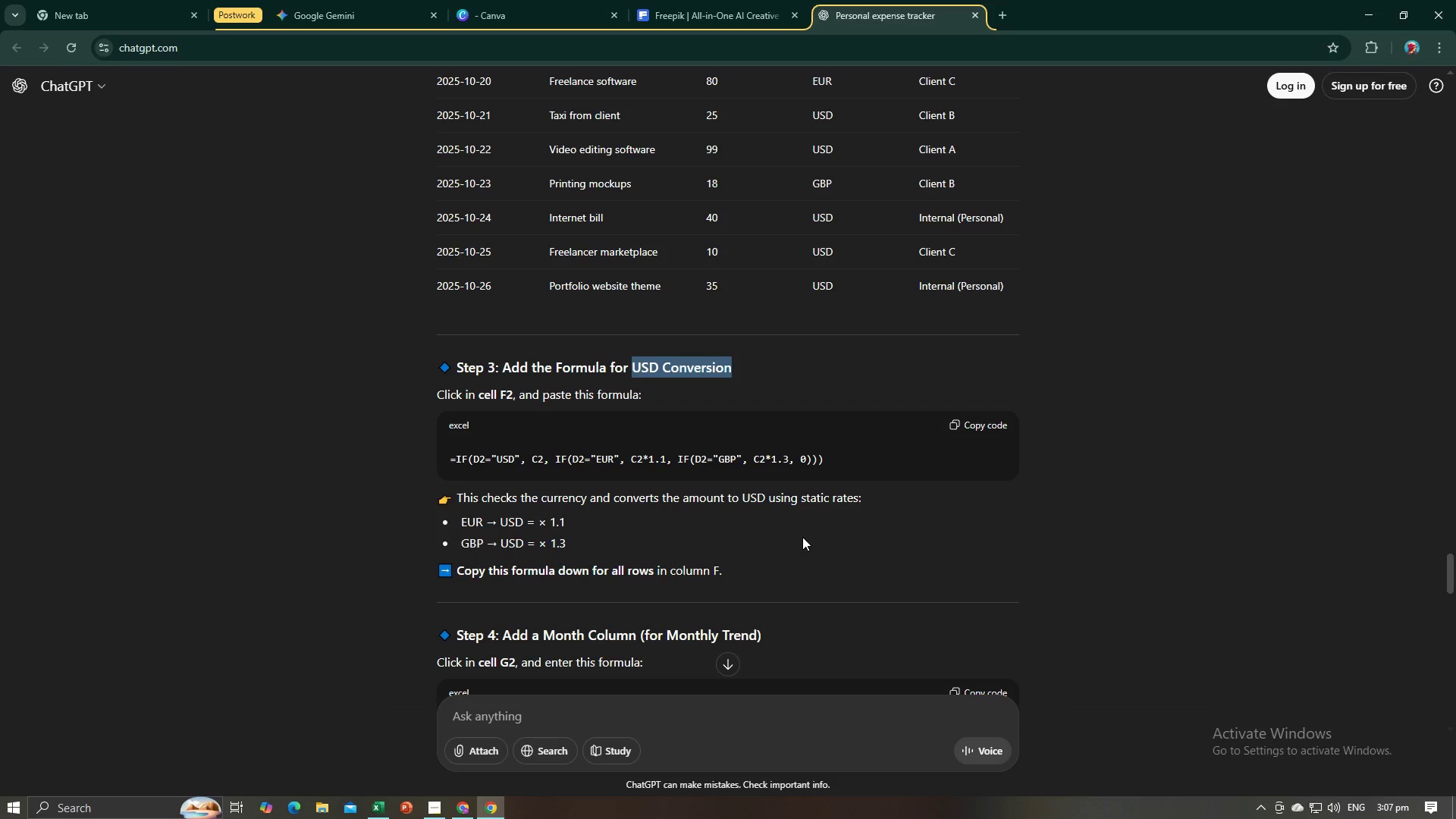 
scroll: coordinate [796, 548], scroll_direction: down, amount: 3.0
 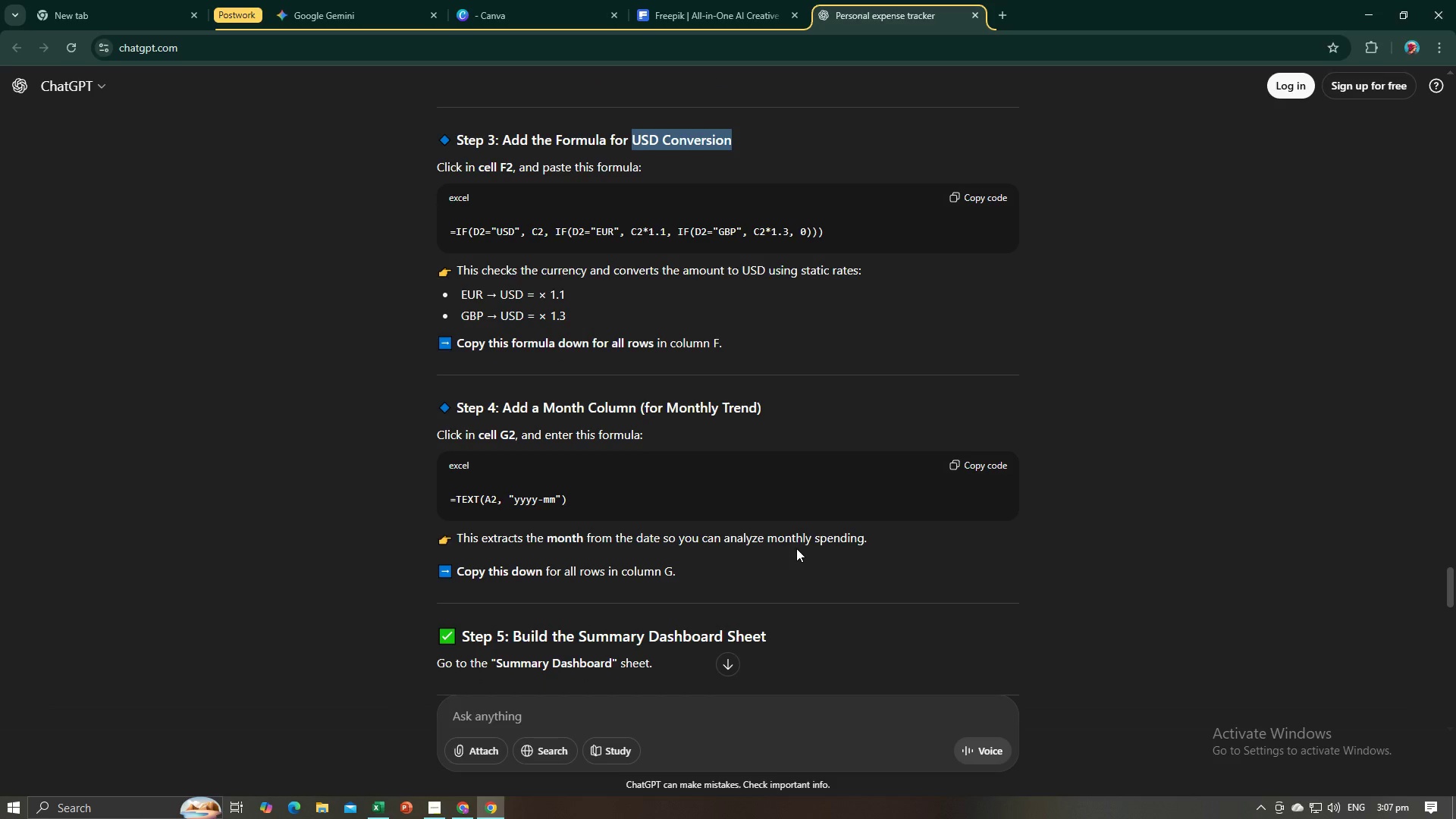 
key(Alt+AltLeft)
 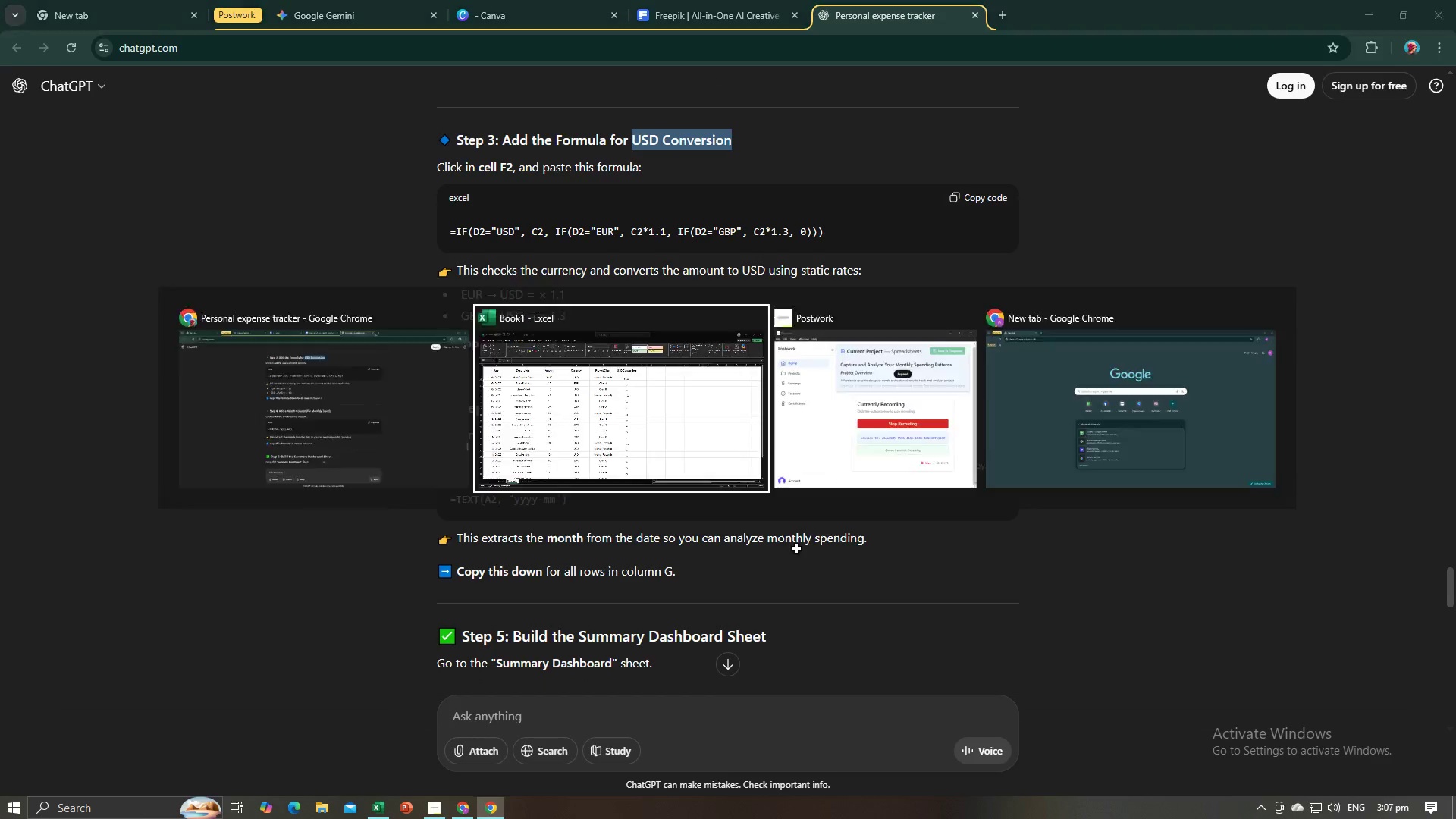 
key(Alt+Tab)
 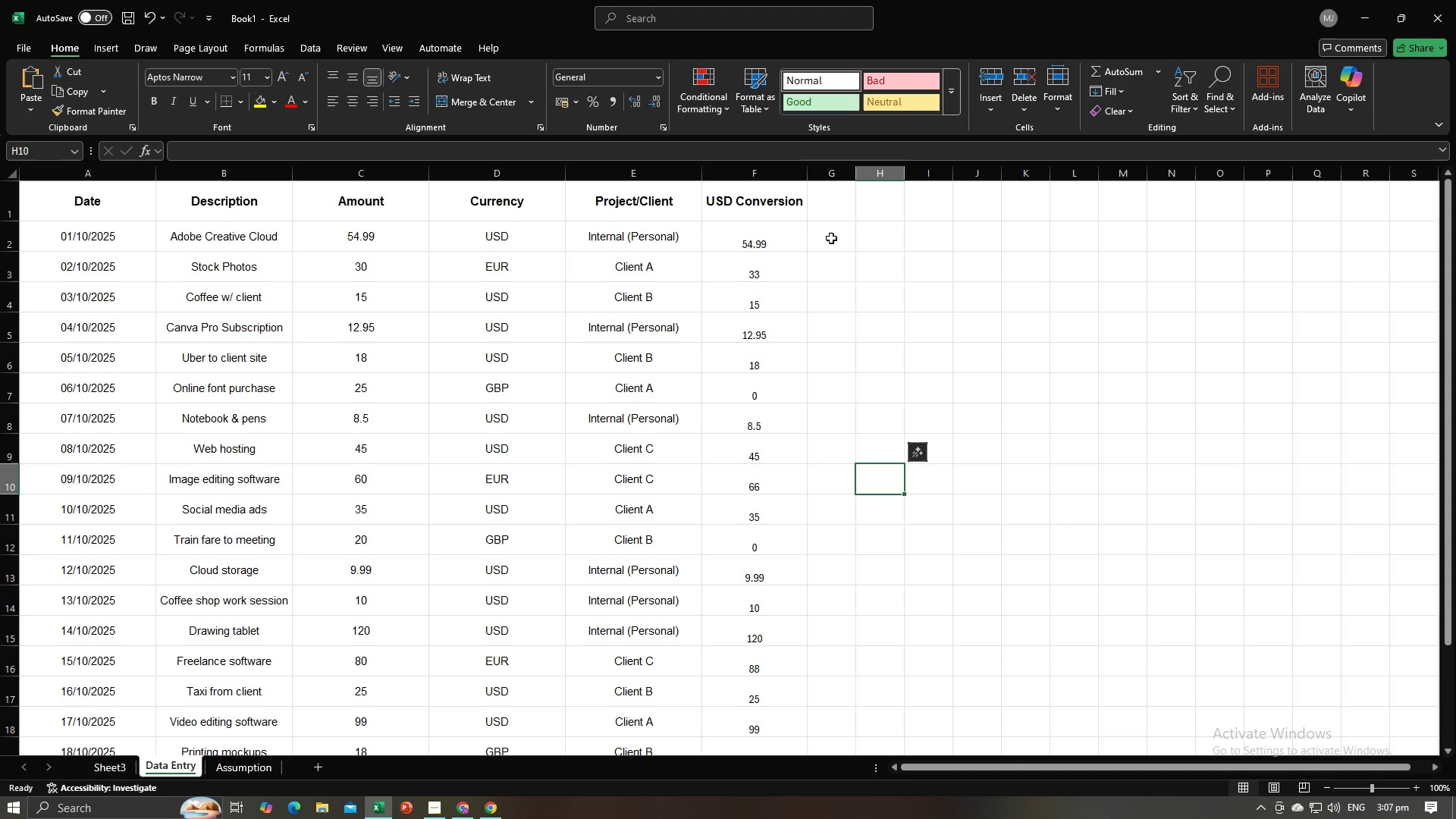 
left_click([831, 238])
 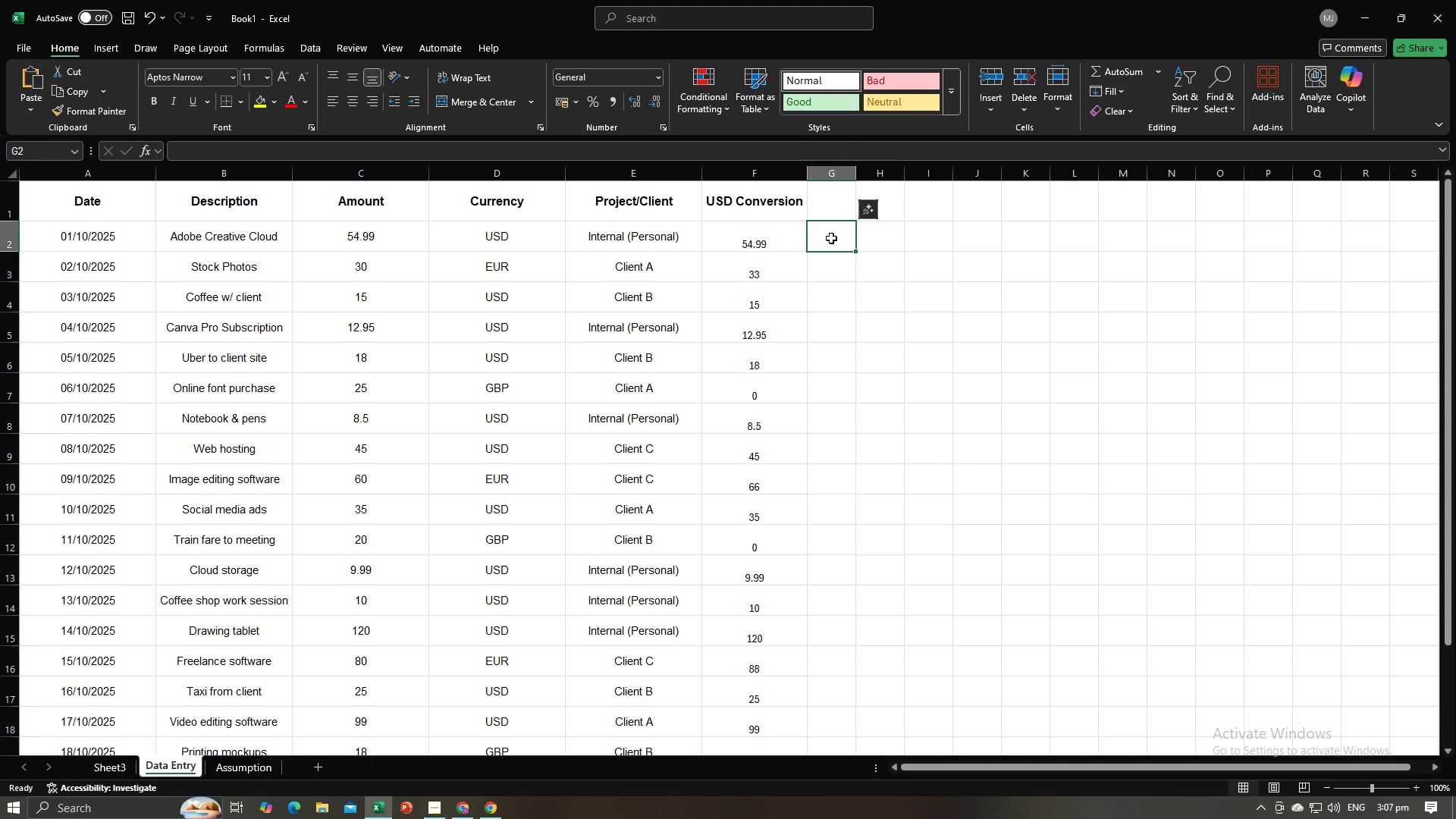 
key(Alt+AltLeft)
 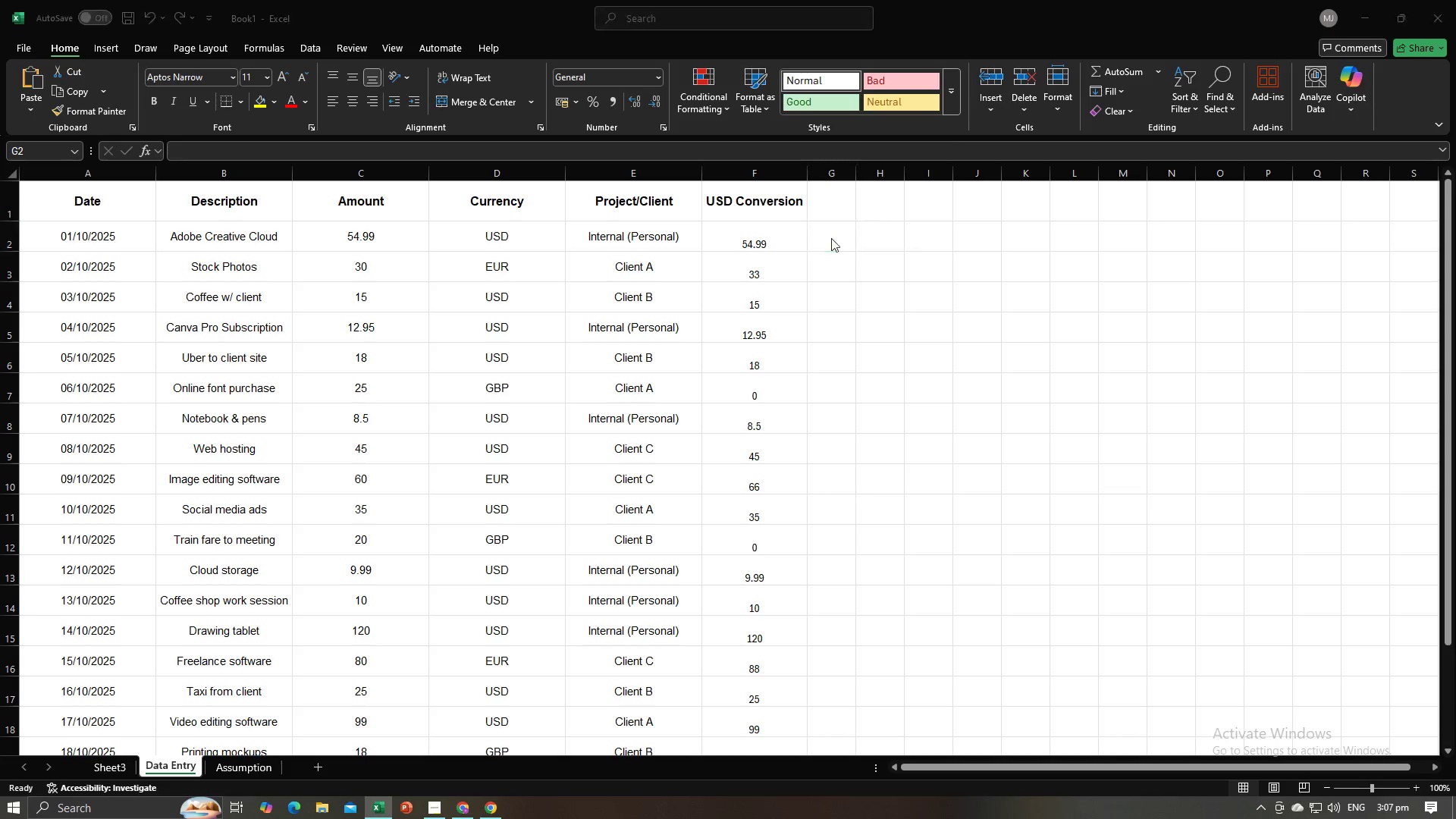 
key(Alt+Tab)
 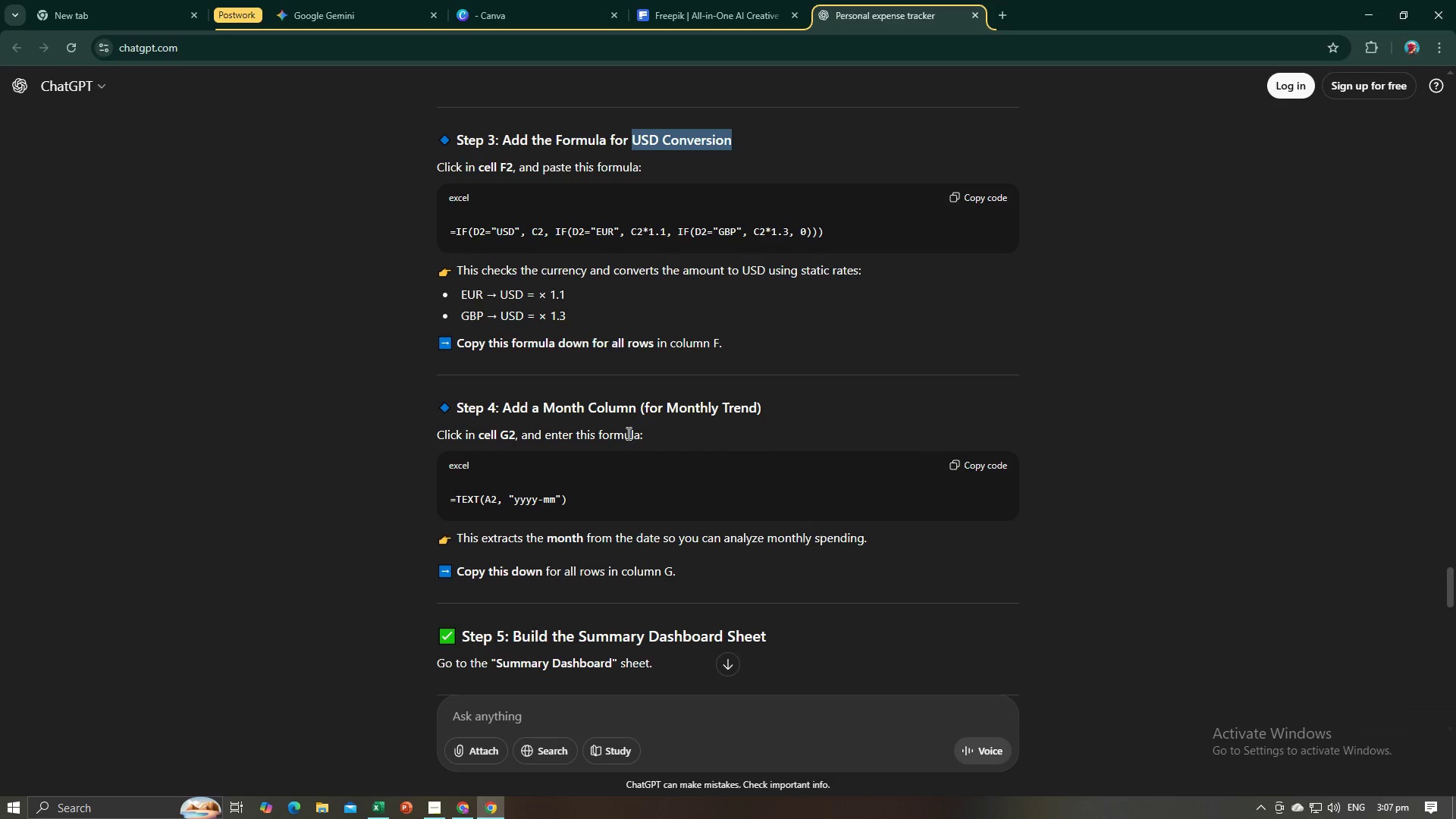 
wait(6.05)
 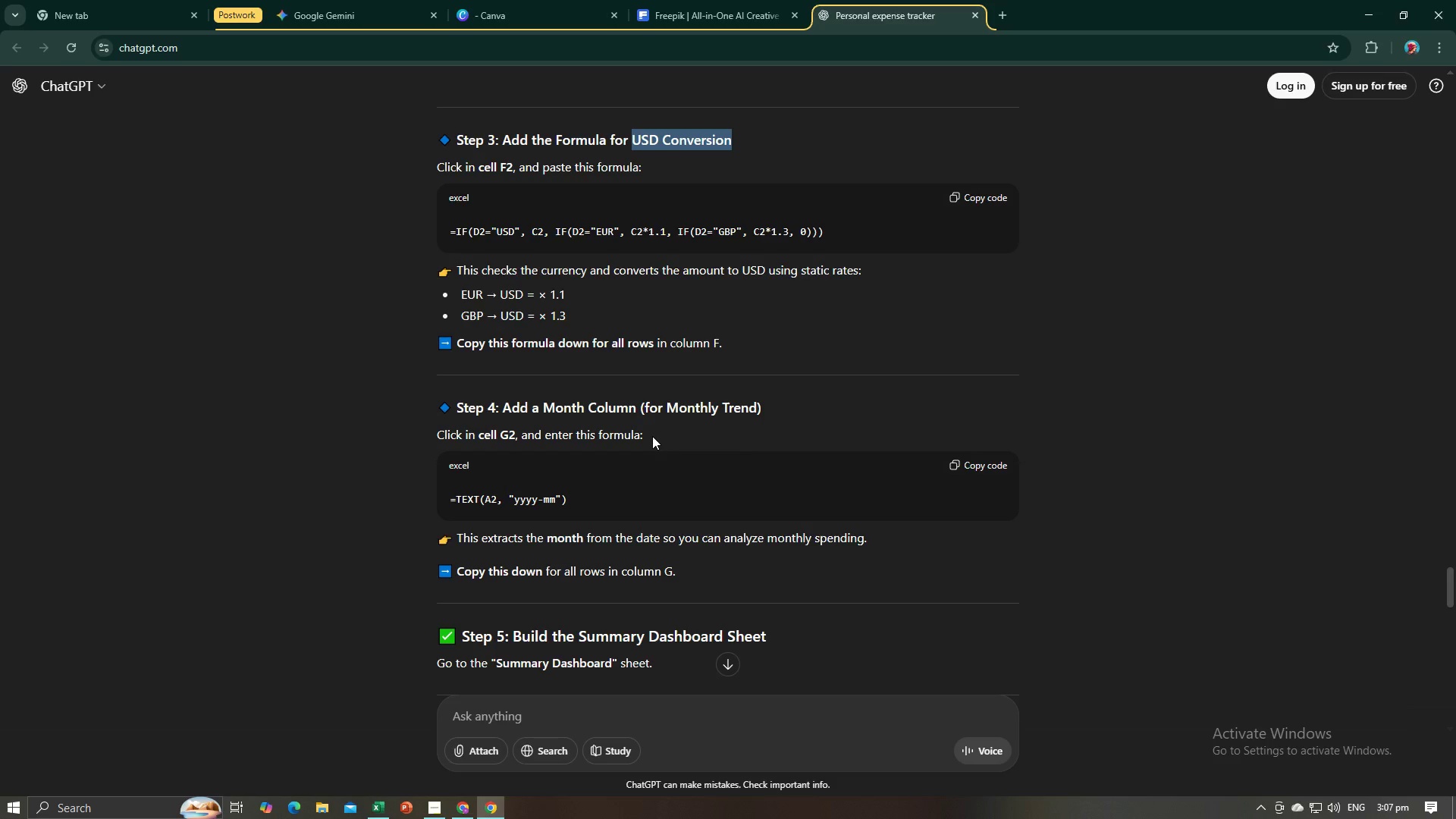 
left_click_drag(start_coordinate=[754, 408], to_coordinate=[668, 413])
 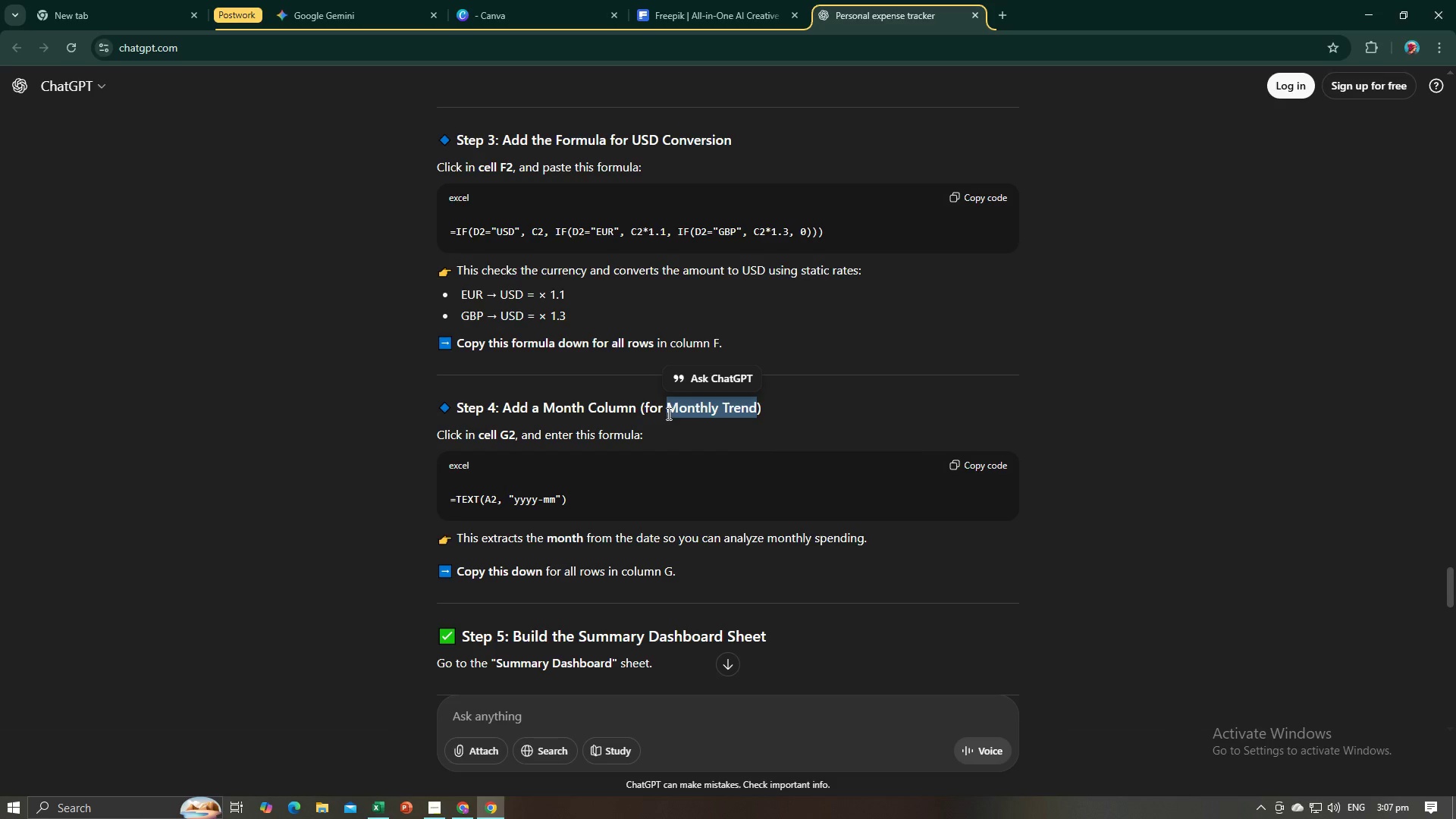 
key(Control+C)
 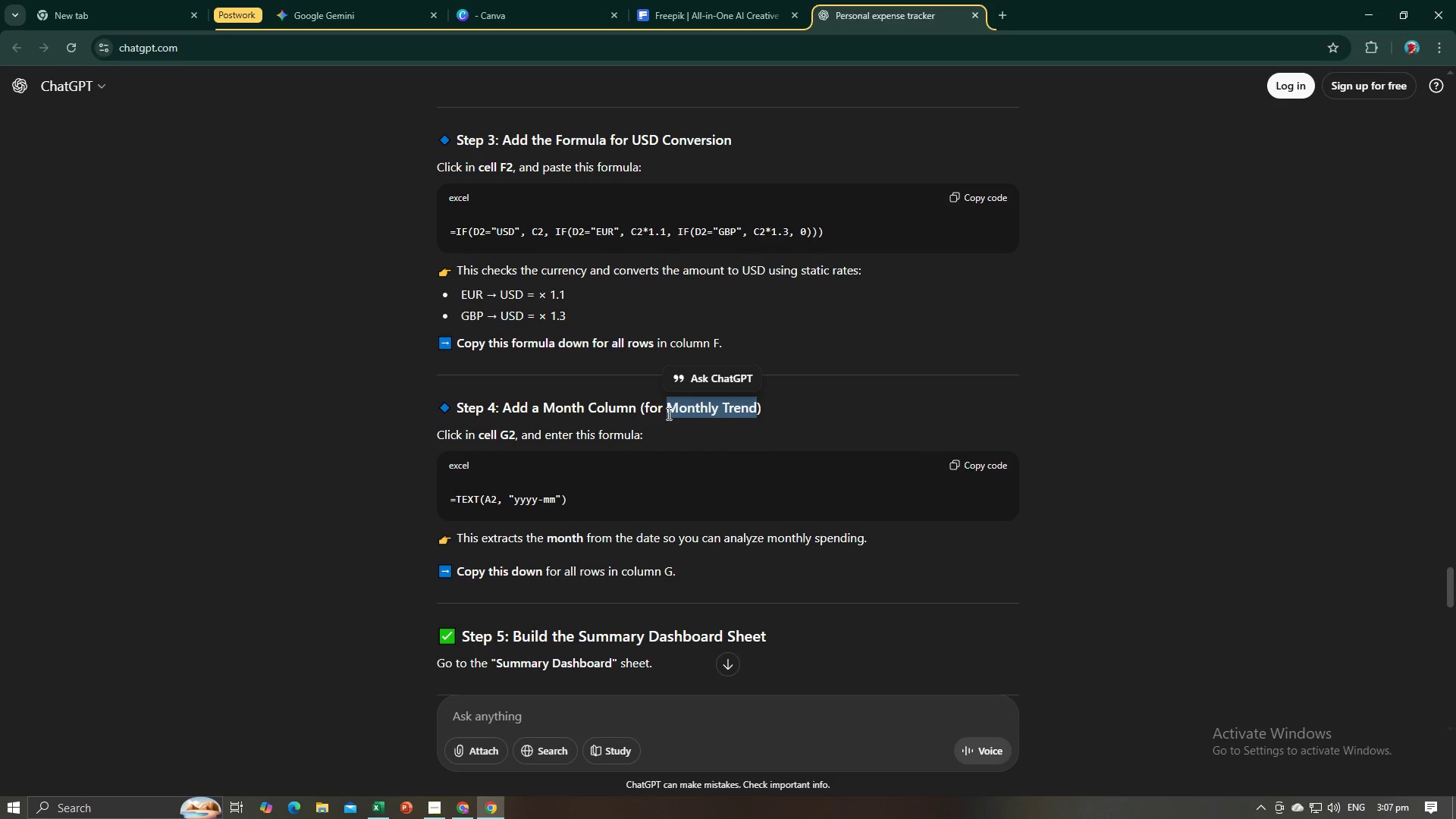 
key(Control+C)
 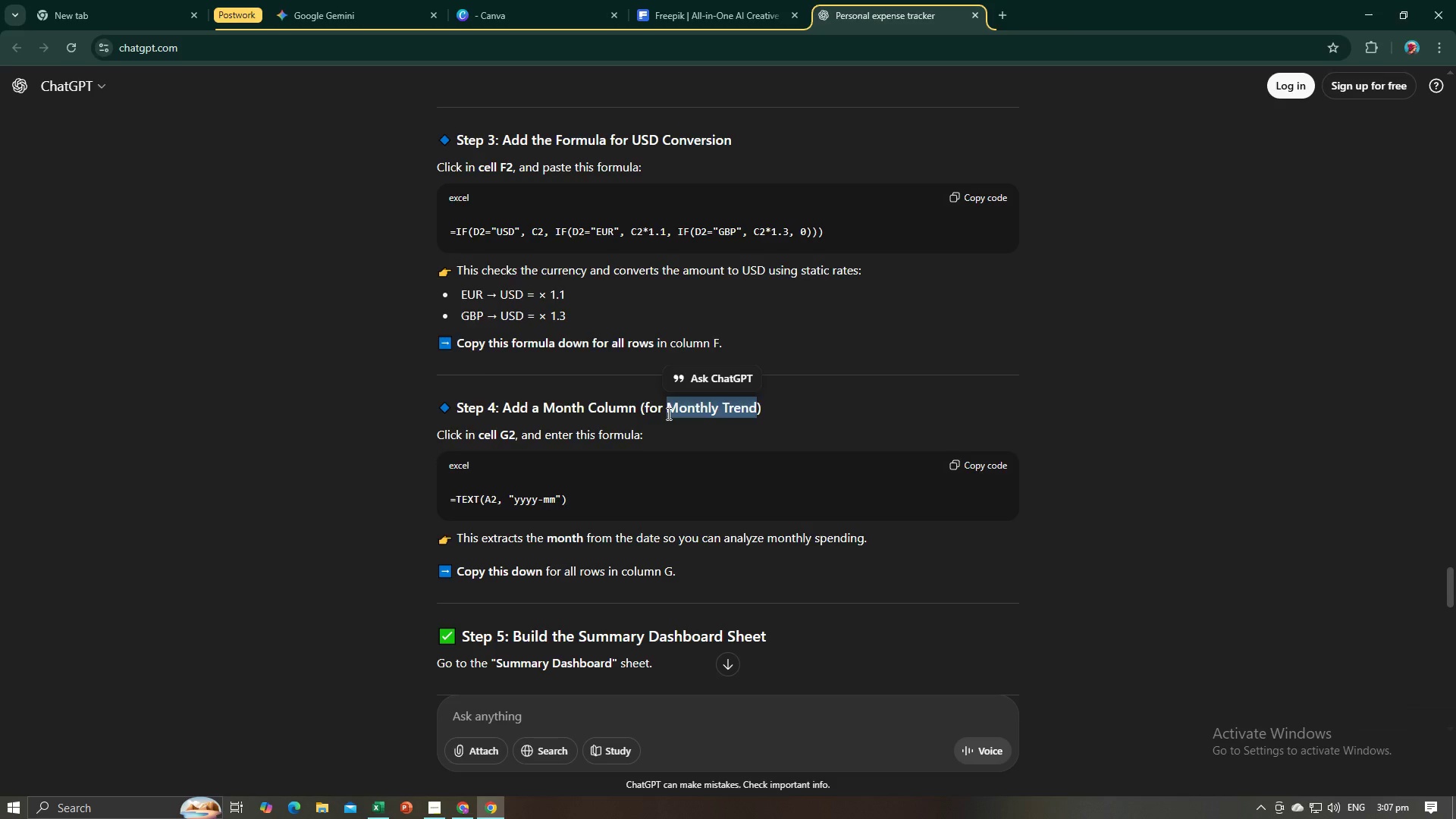 
key(Alt+AltLeft)
 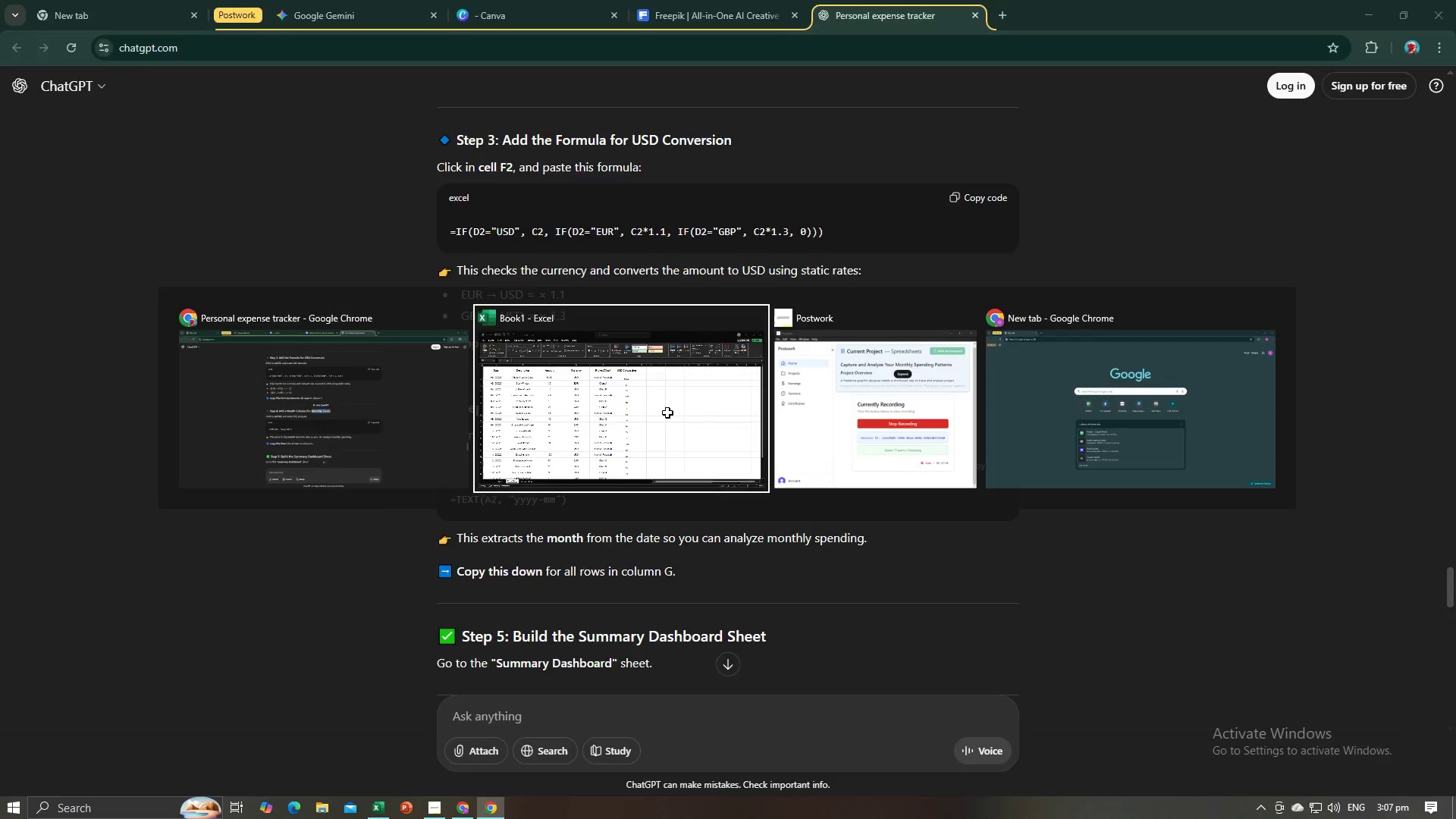 
key(Alt+Tab)
 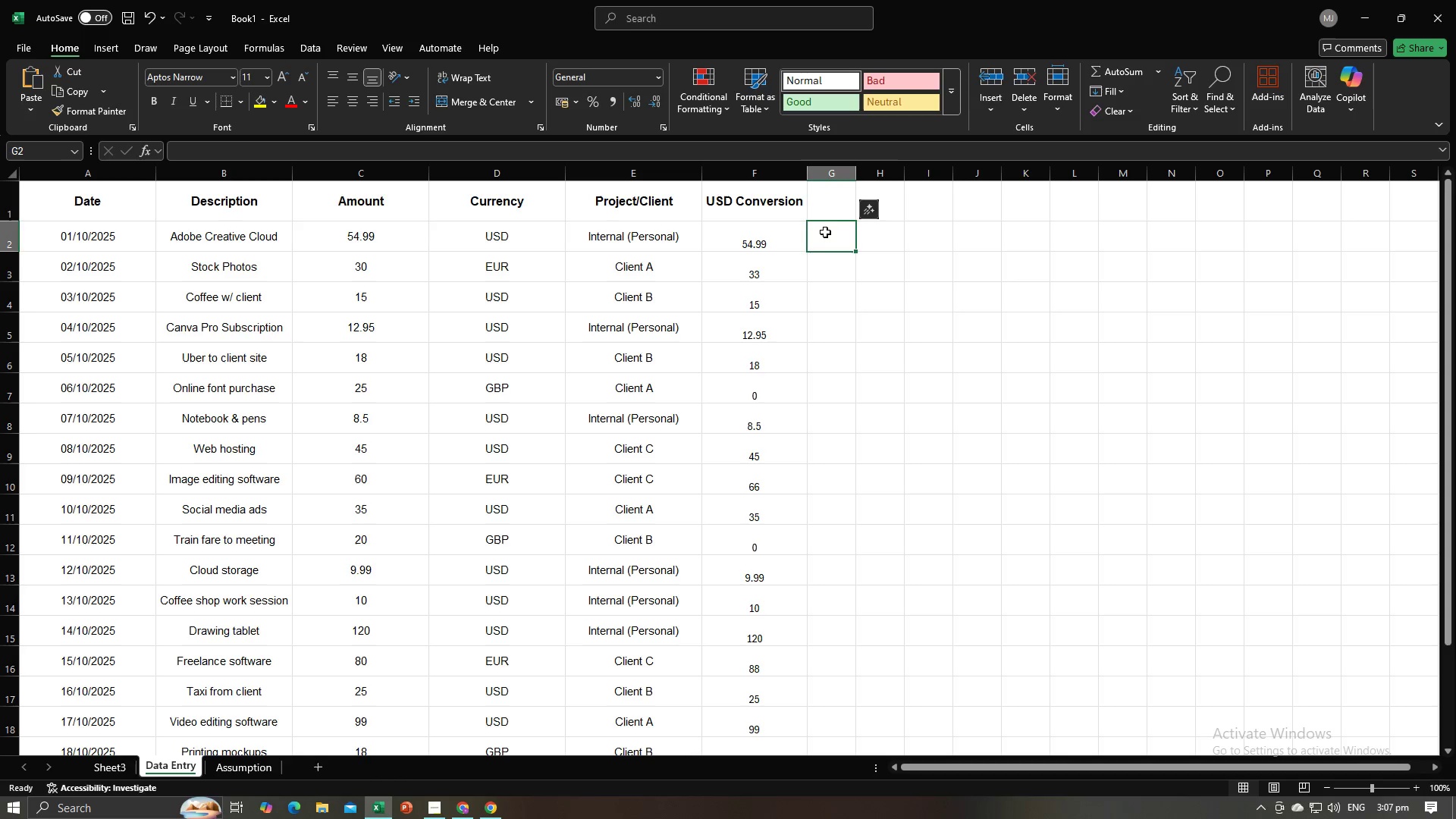 
left_click([838, 202])
 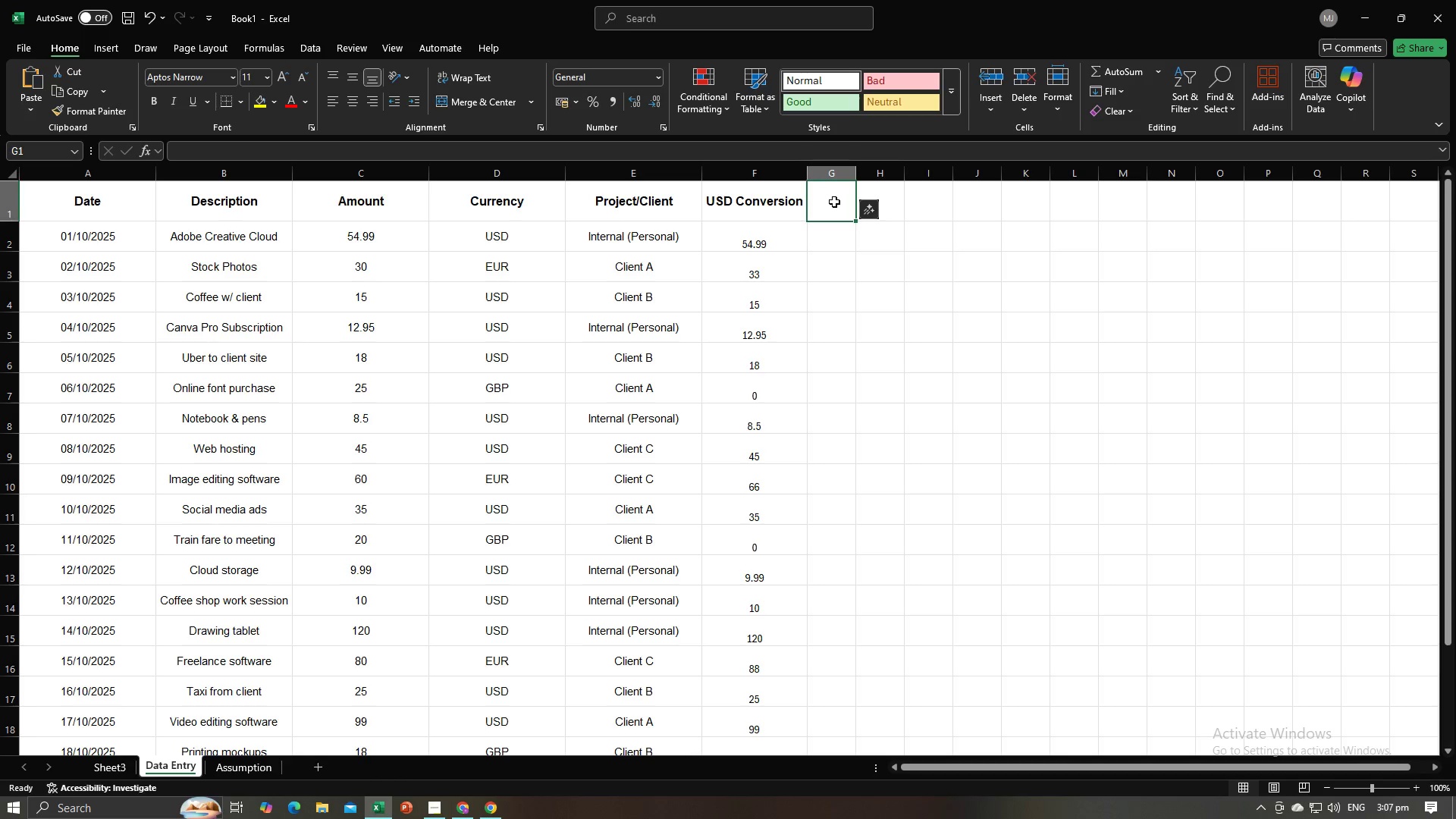 
key(Control+V)
 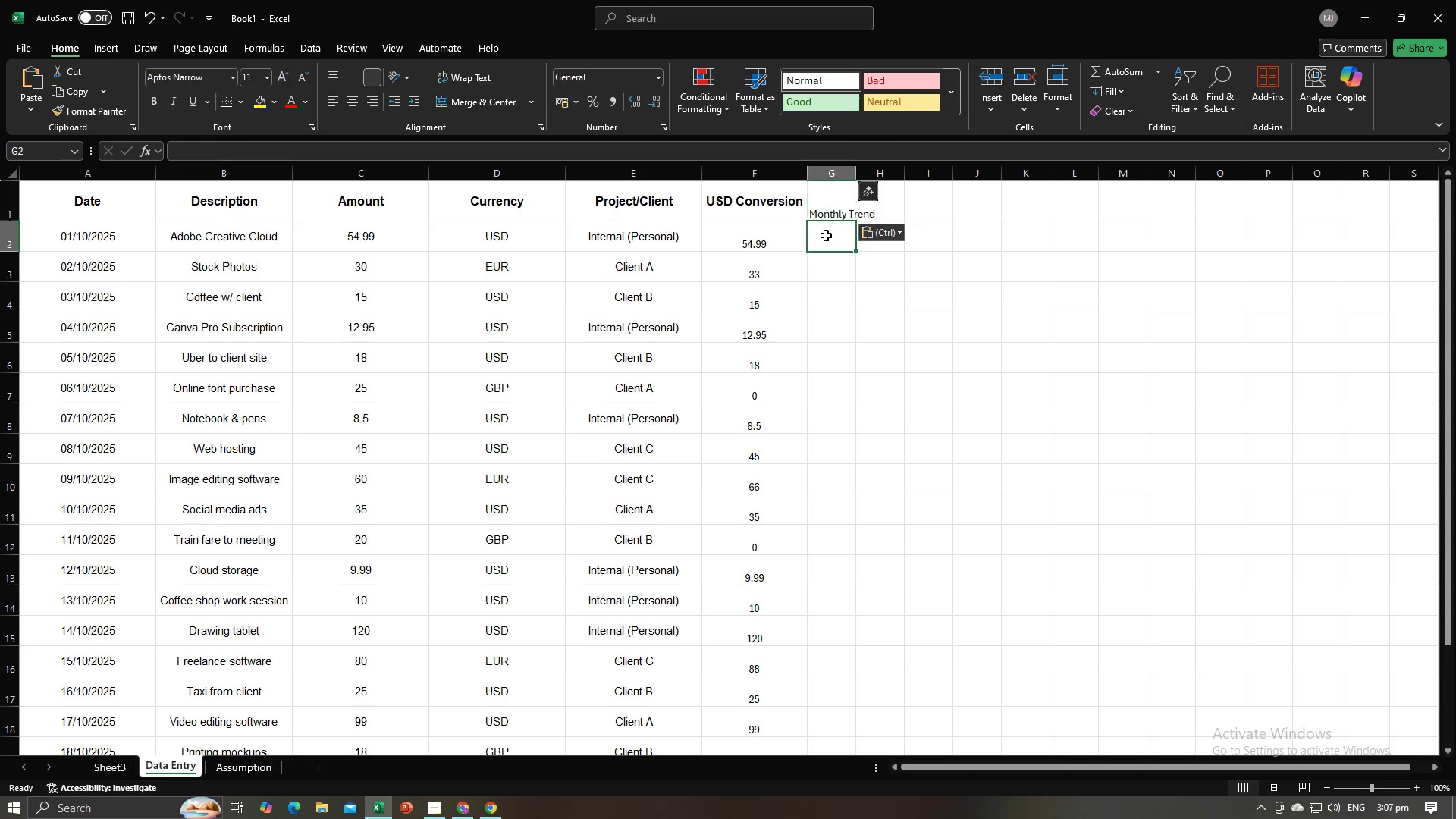 
left_click([826, 235])
 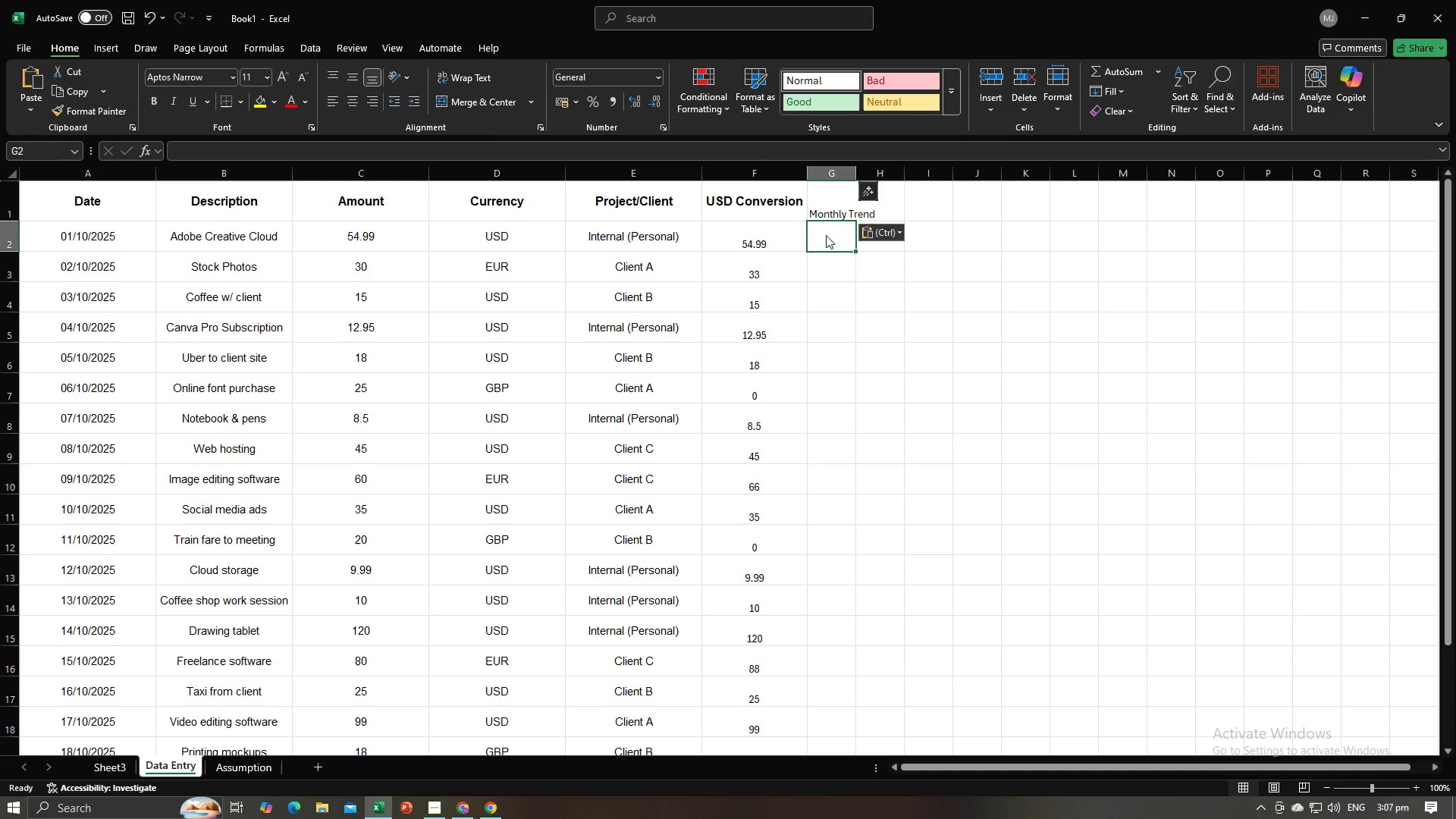 
key(Alt+AltLeft)
 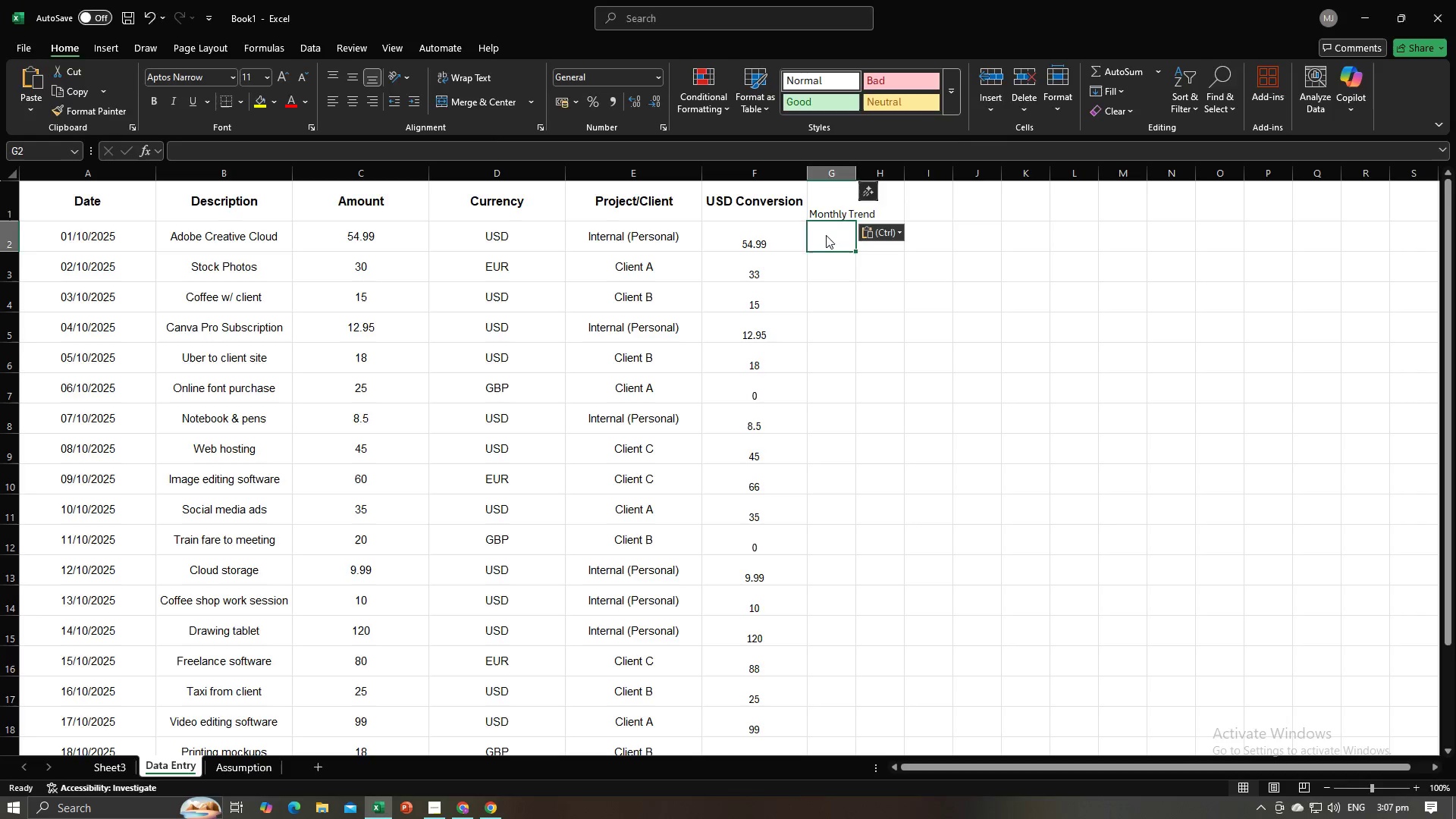 
key(Alt+Tab)
 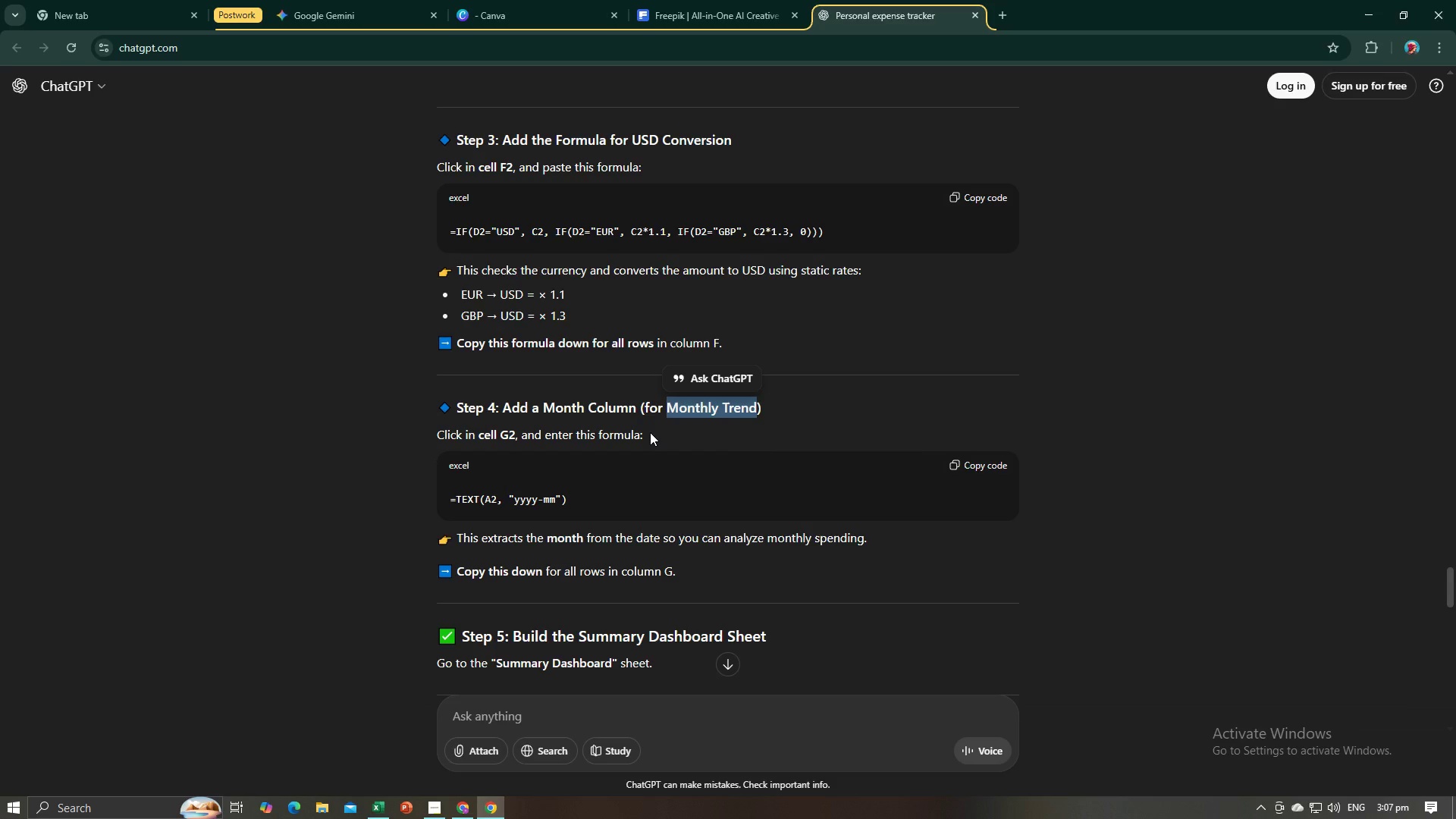 
key(Alt+AltLeft)
 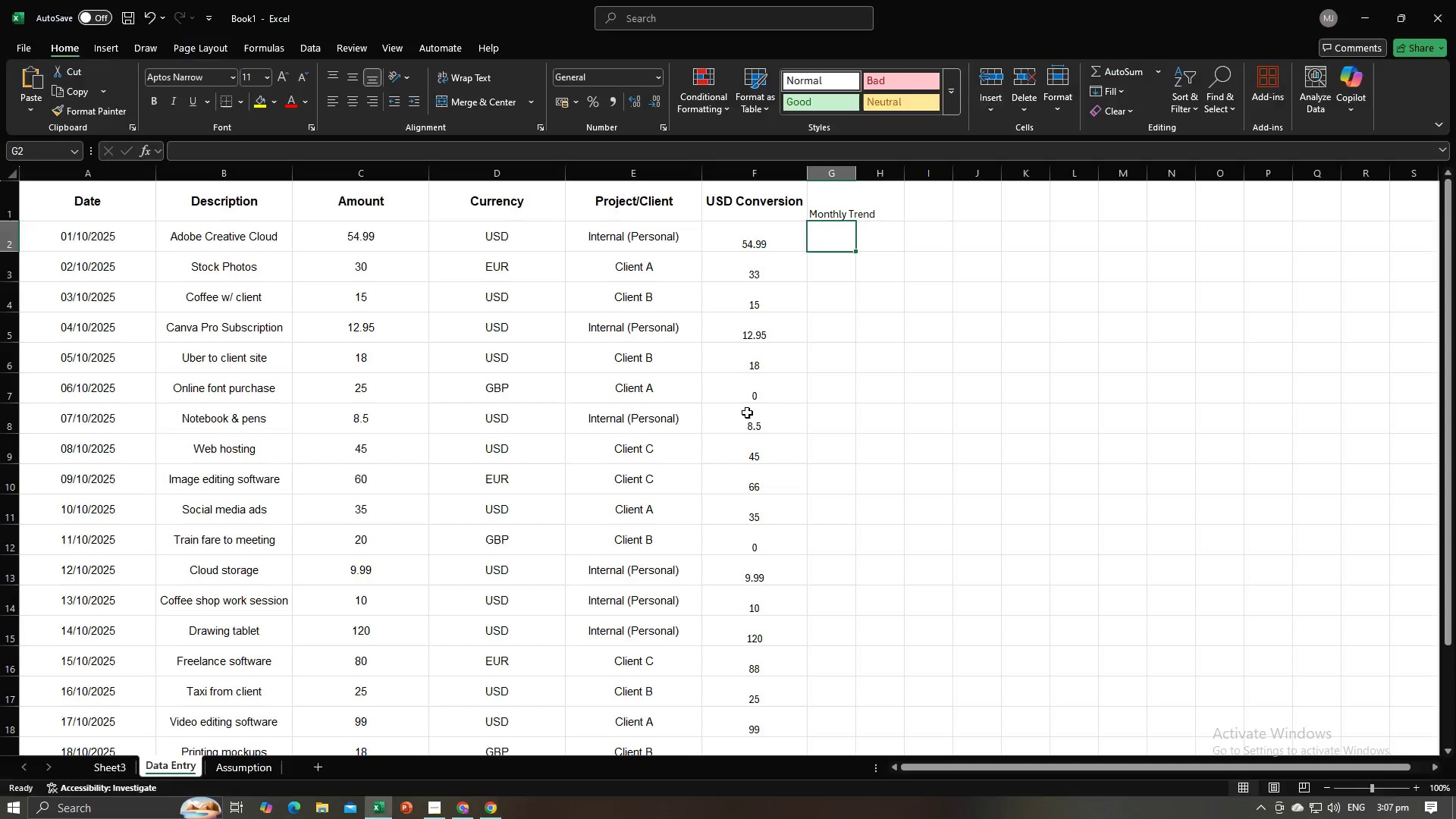 
key(Tab)
type(=TEXT()
 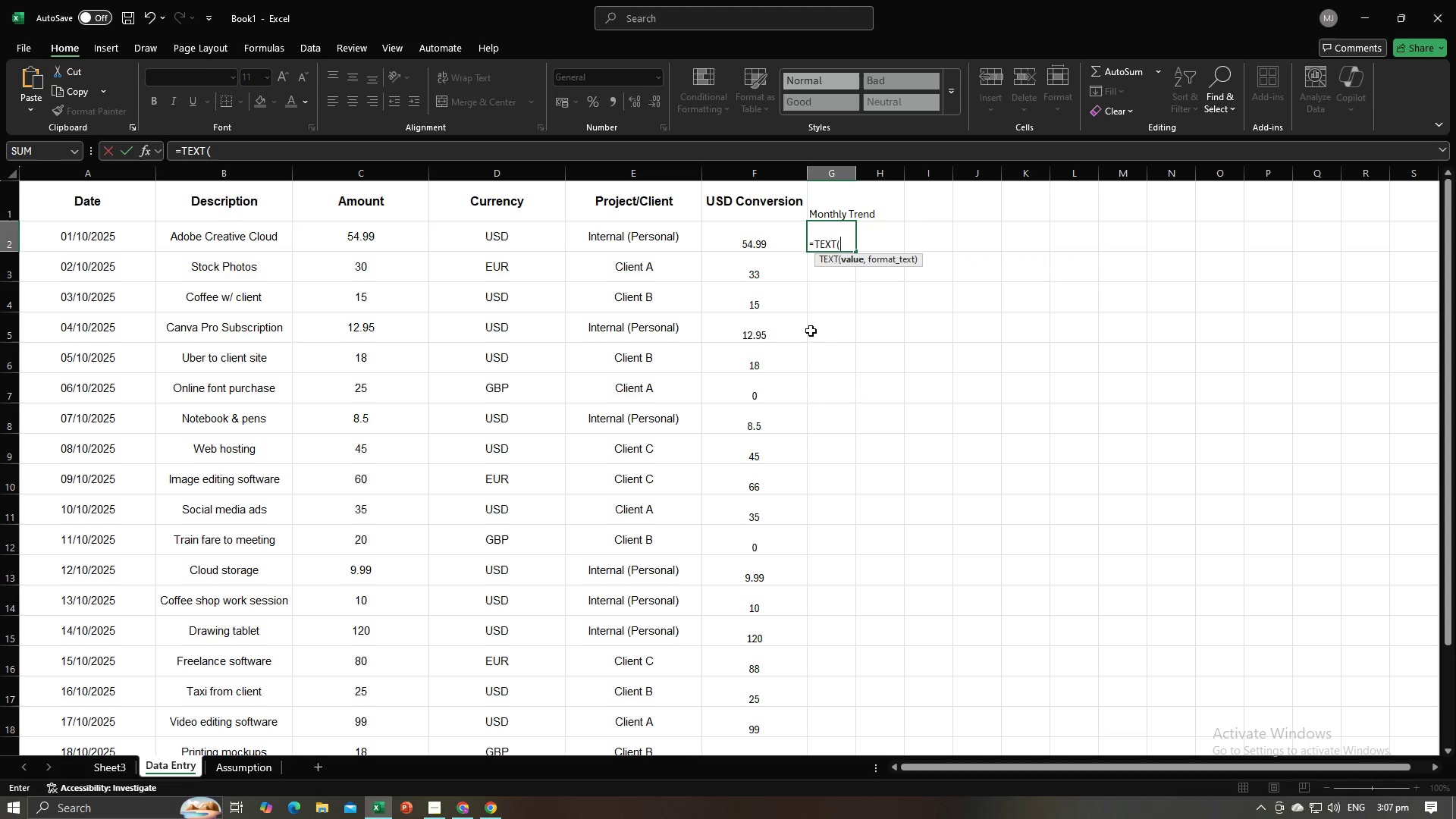 
key(Alt+AltLeft)
 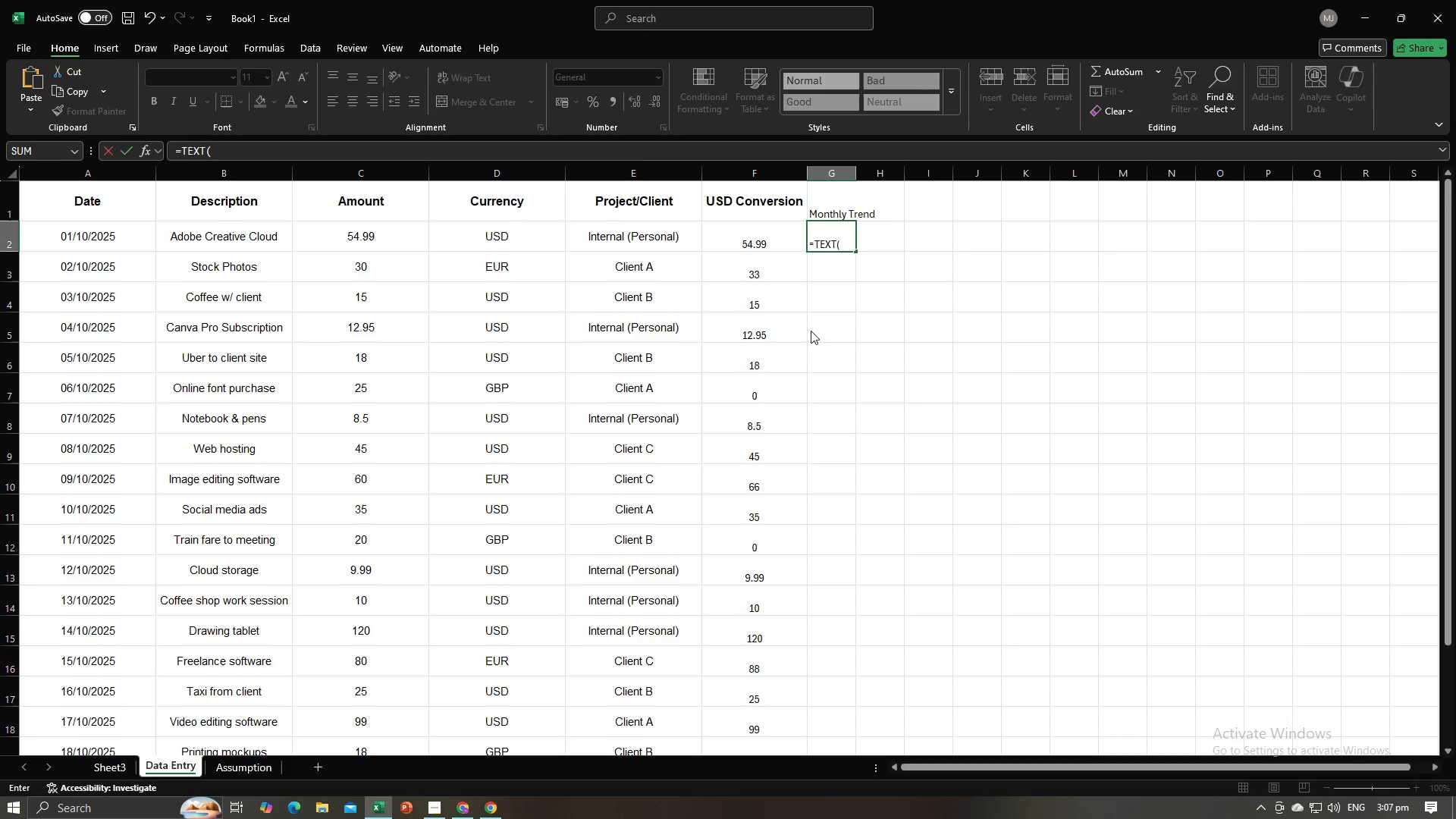 
key(Alt+Tab)
 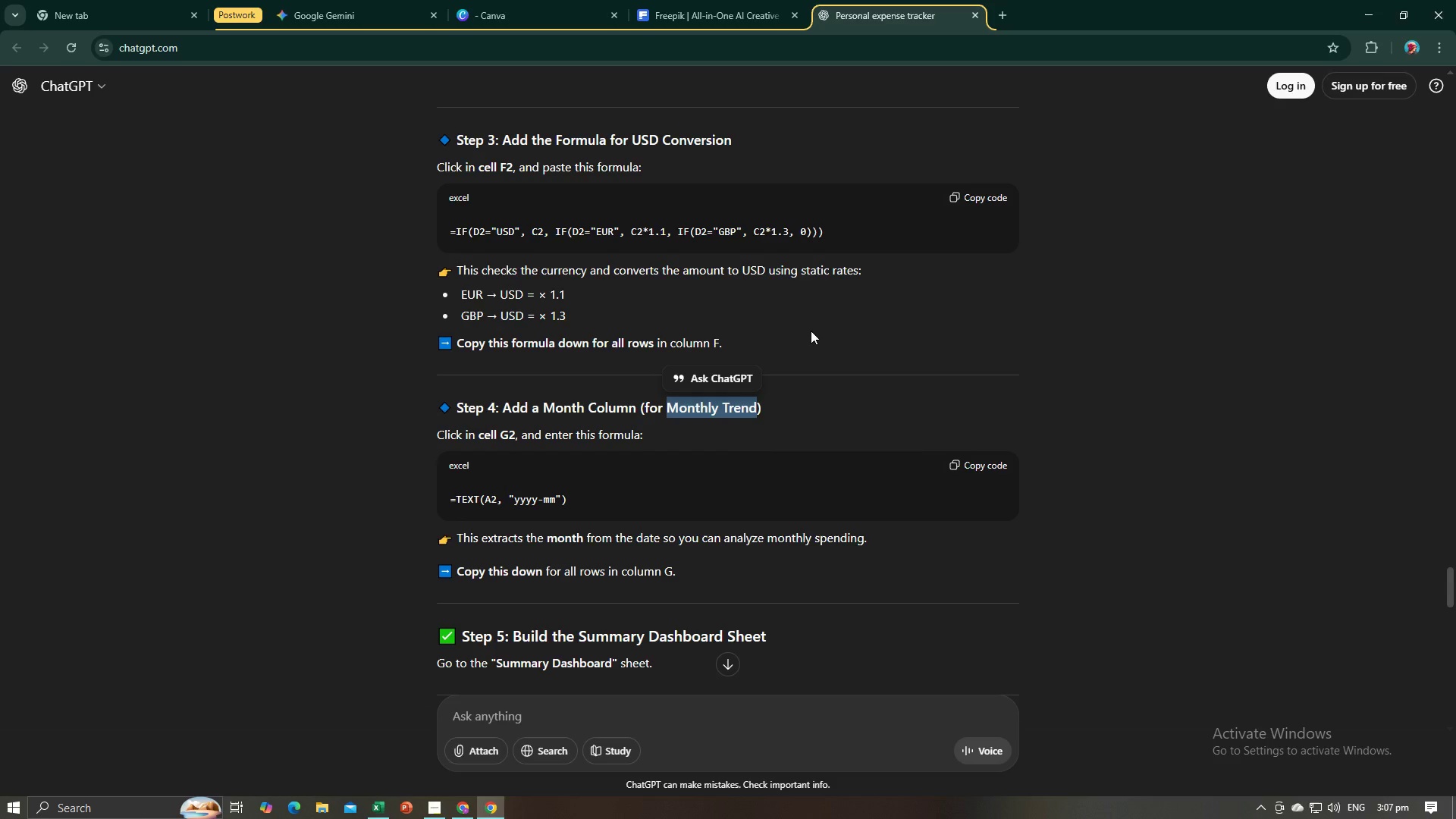 
key(Alt+AltLeft)
 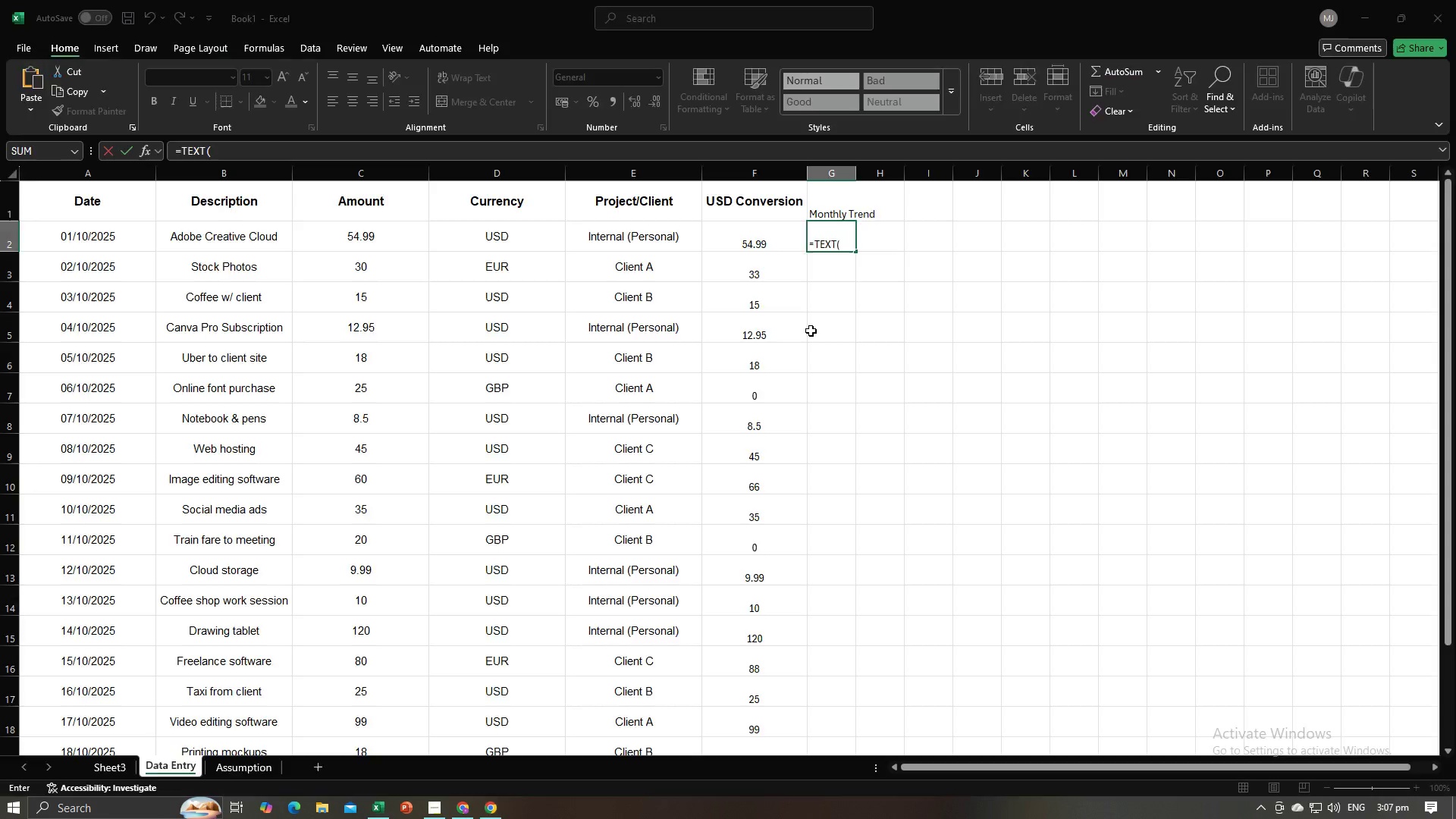 
key(Alt+Tab)
 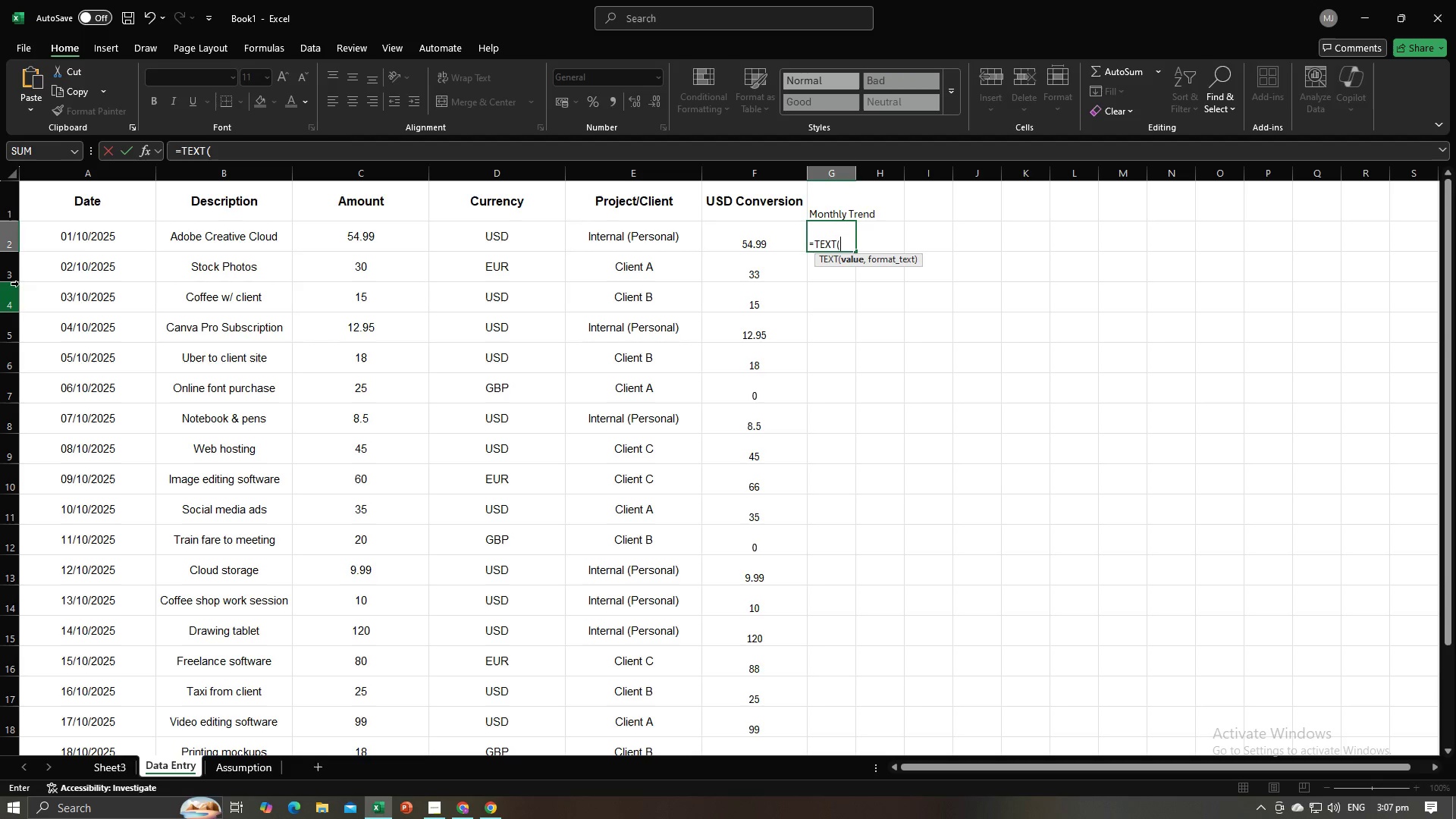 
left_click([82, 244])
 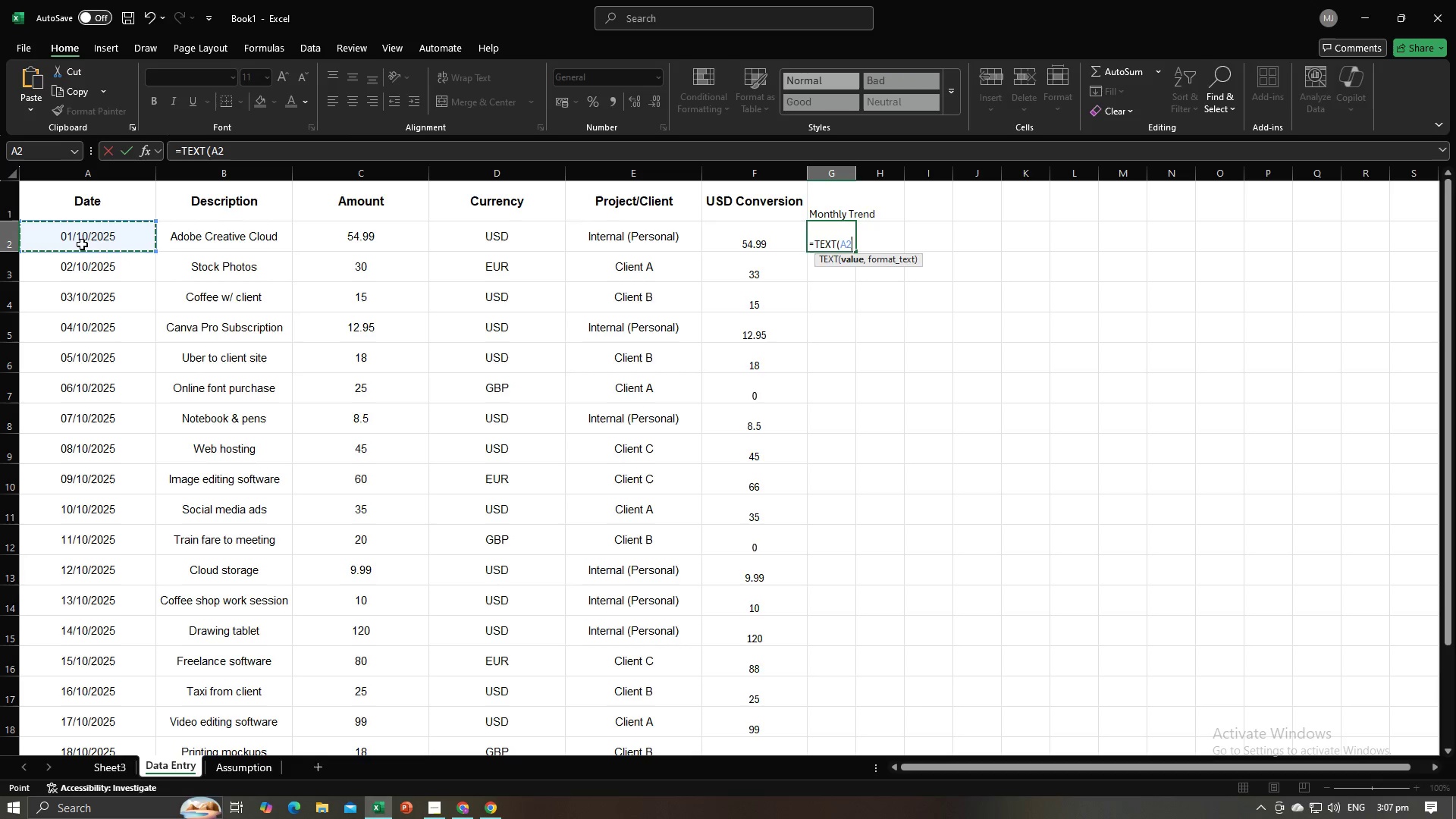 
key(Alt+AltLeft)
 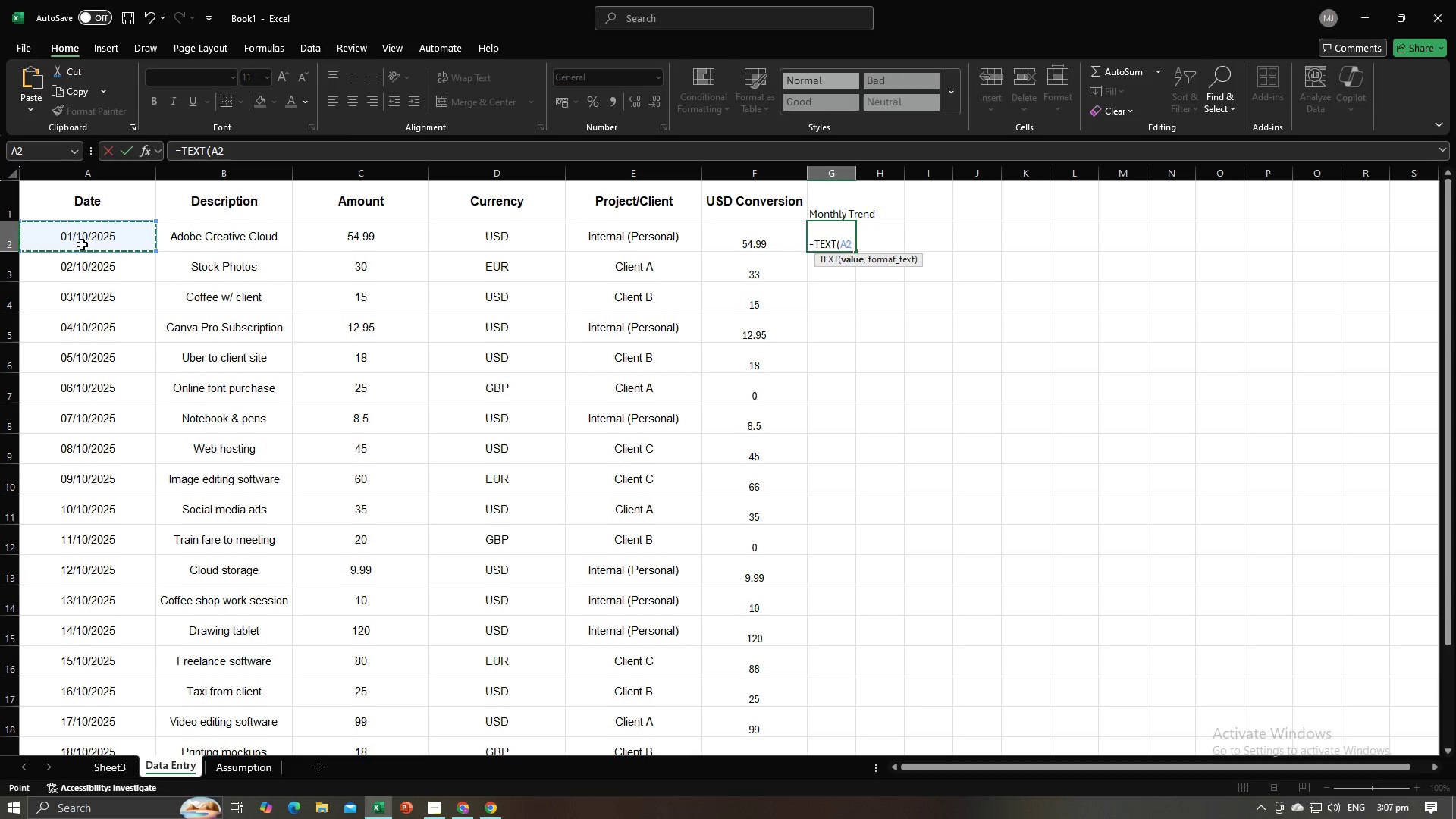 
key(Alt+Tab)
 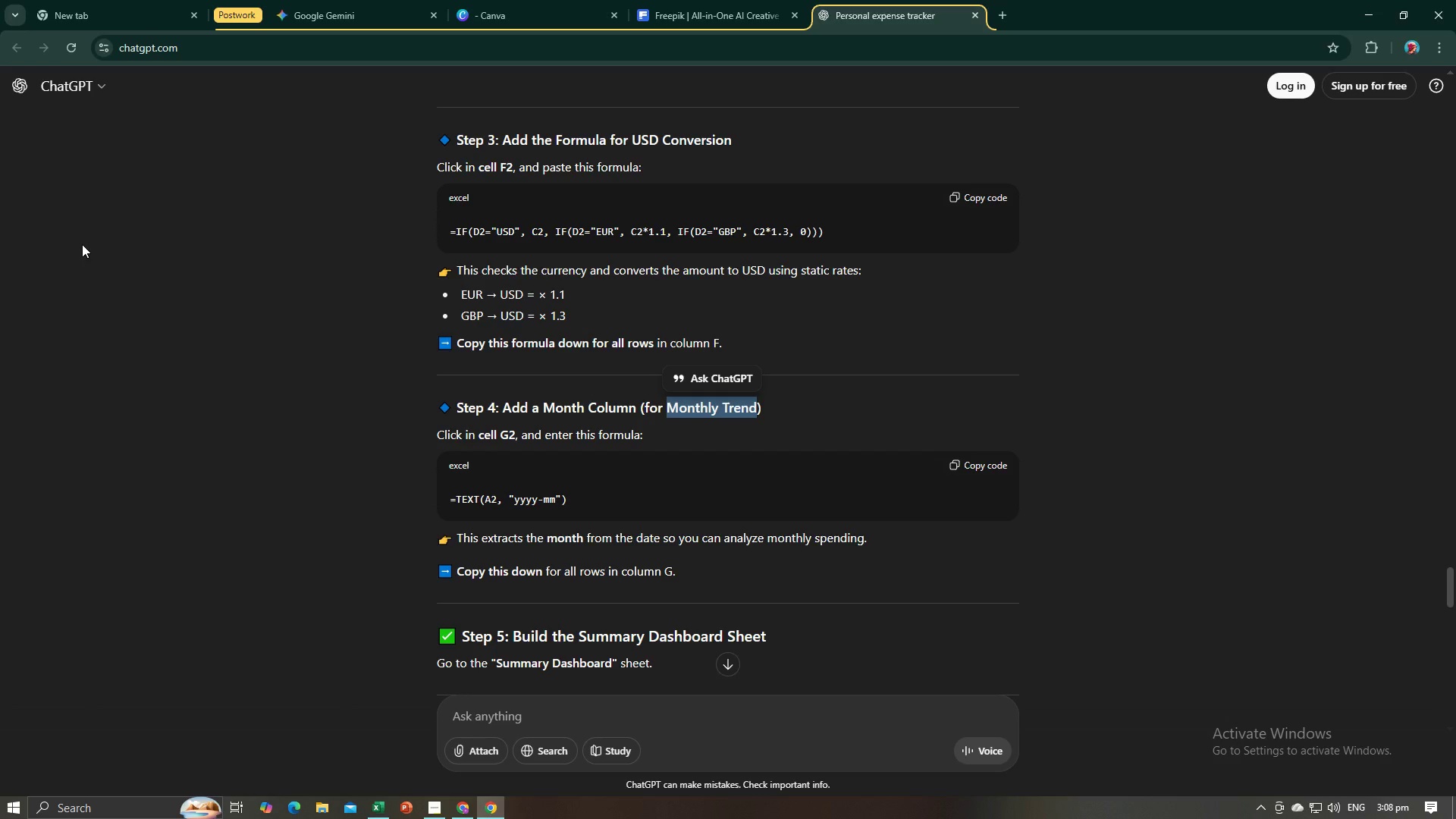 
key(Alt+AltLeft)
 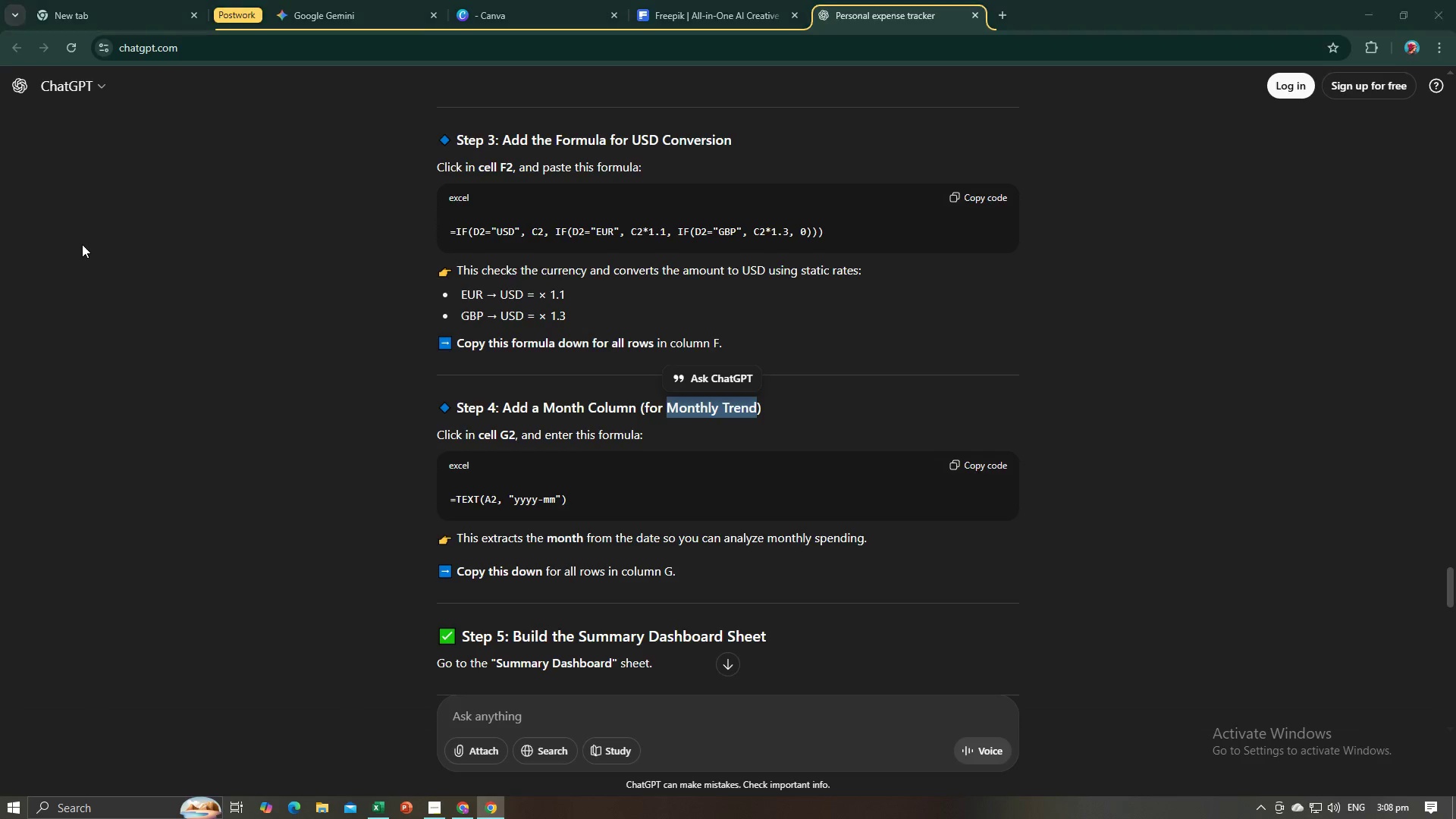 
key(Alt+Tab)
 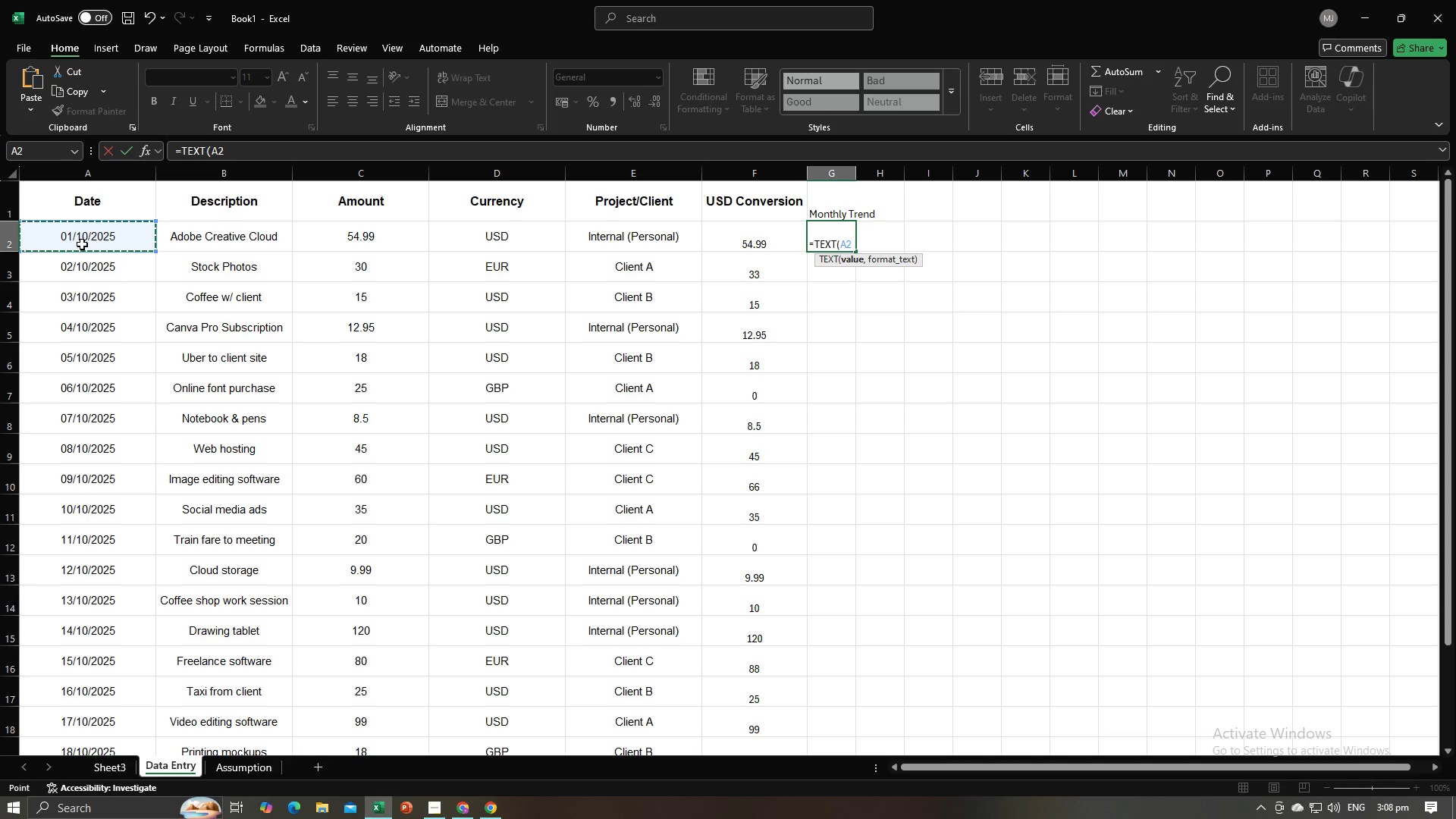 
key(Period)
 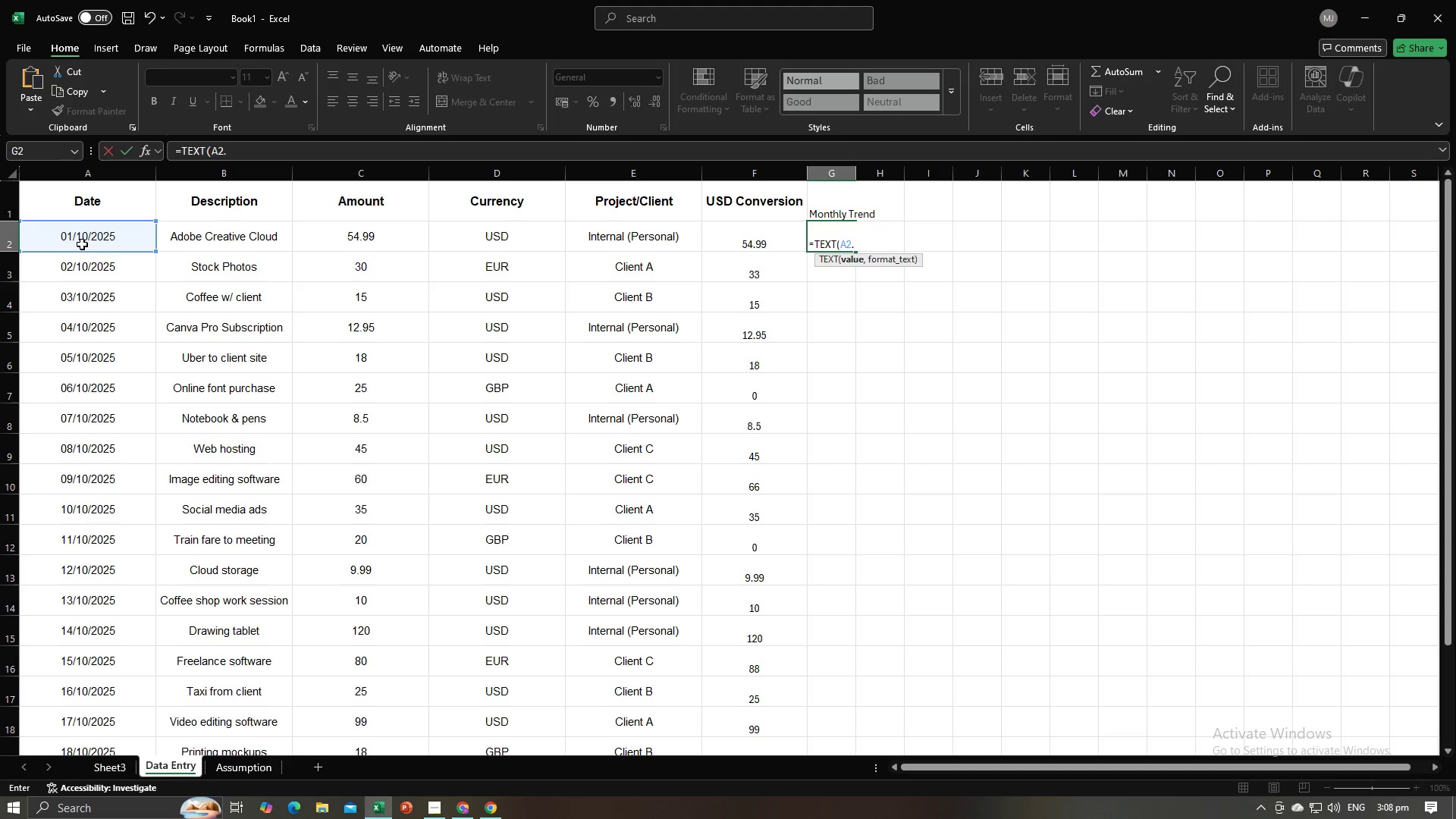 
key(Backspace)
 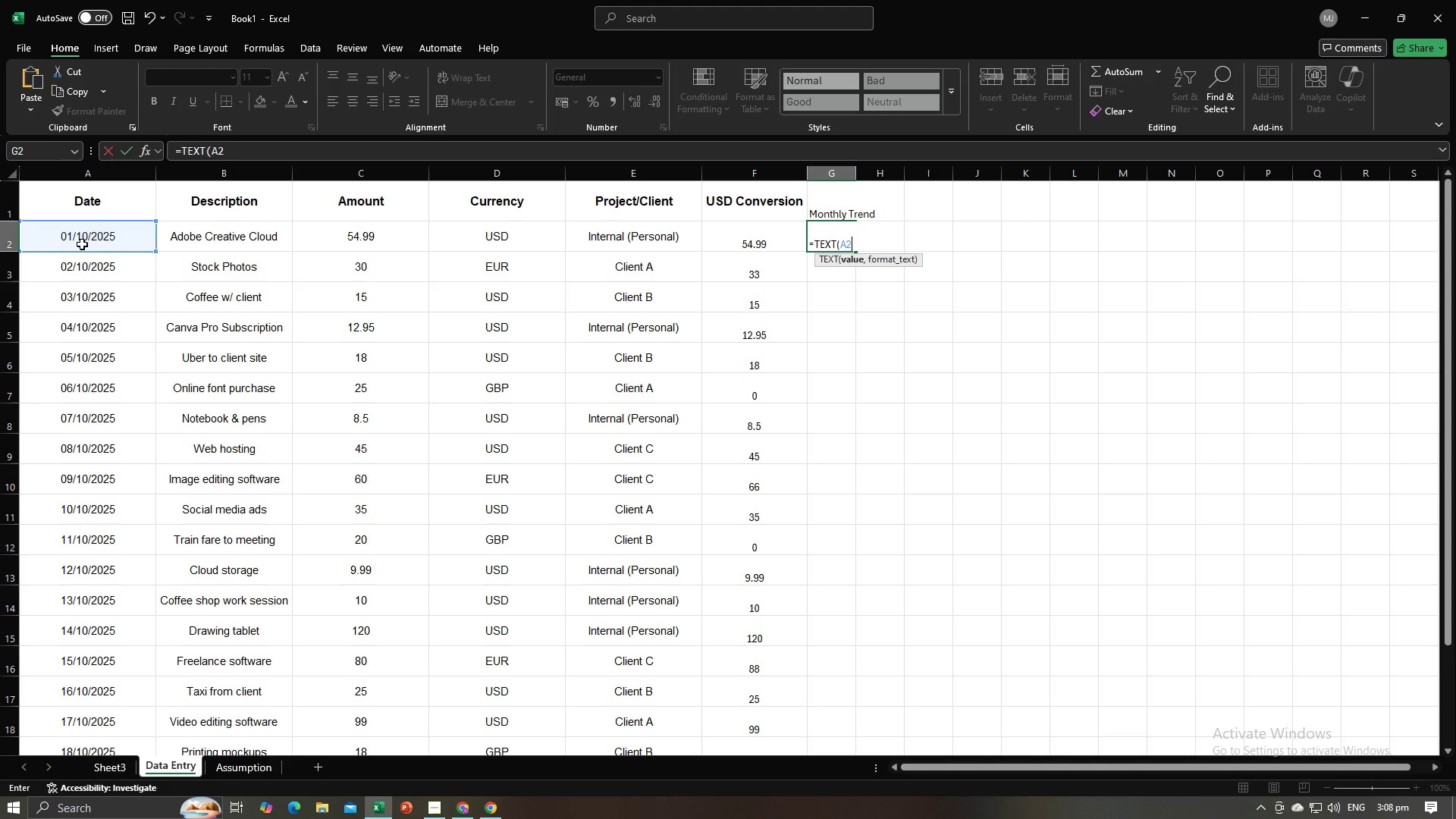 
key(Comma)
 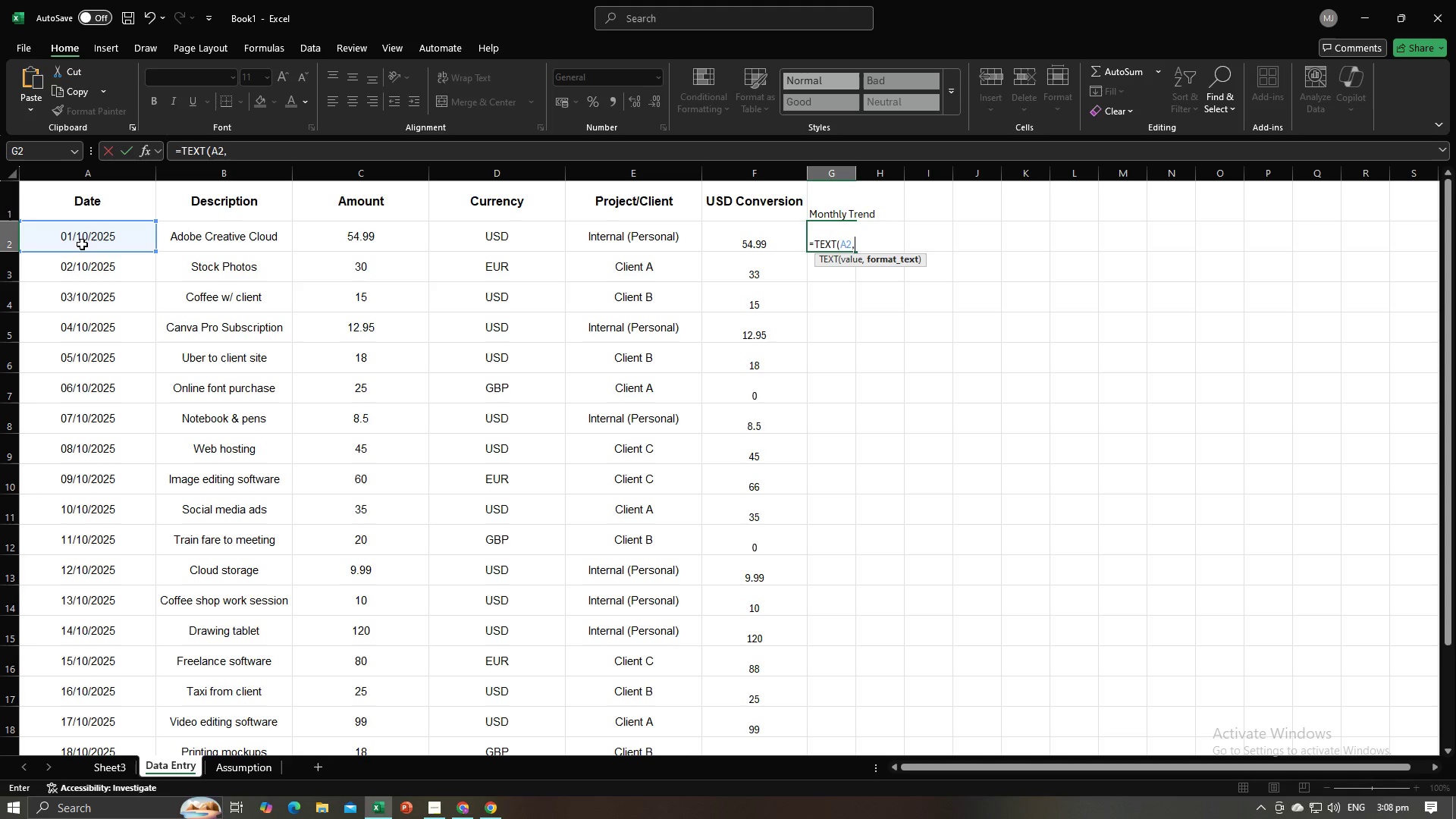 
key(Shift+Quote)
 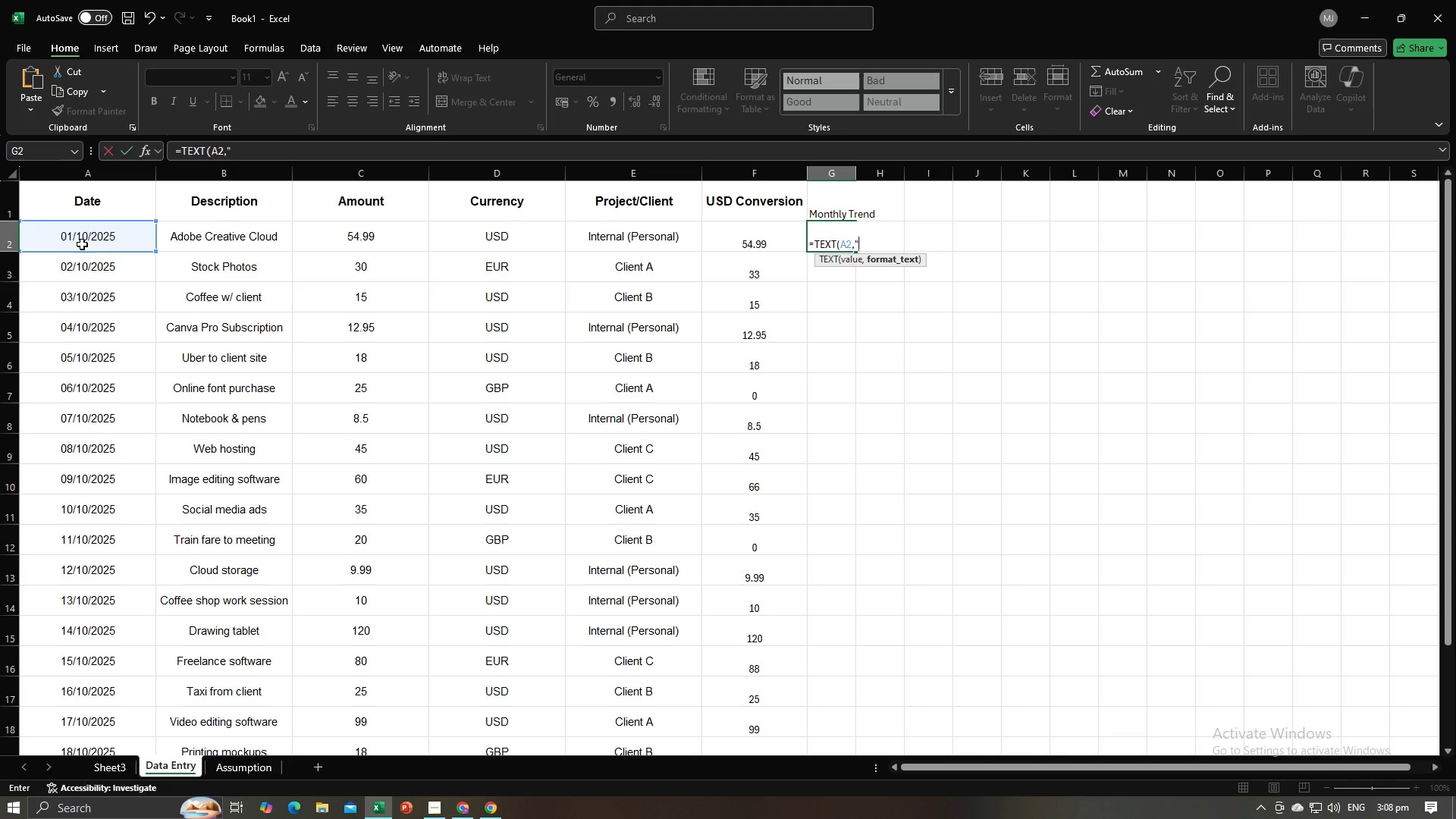 
key(Alt+AltLeft)
 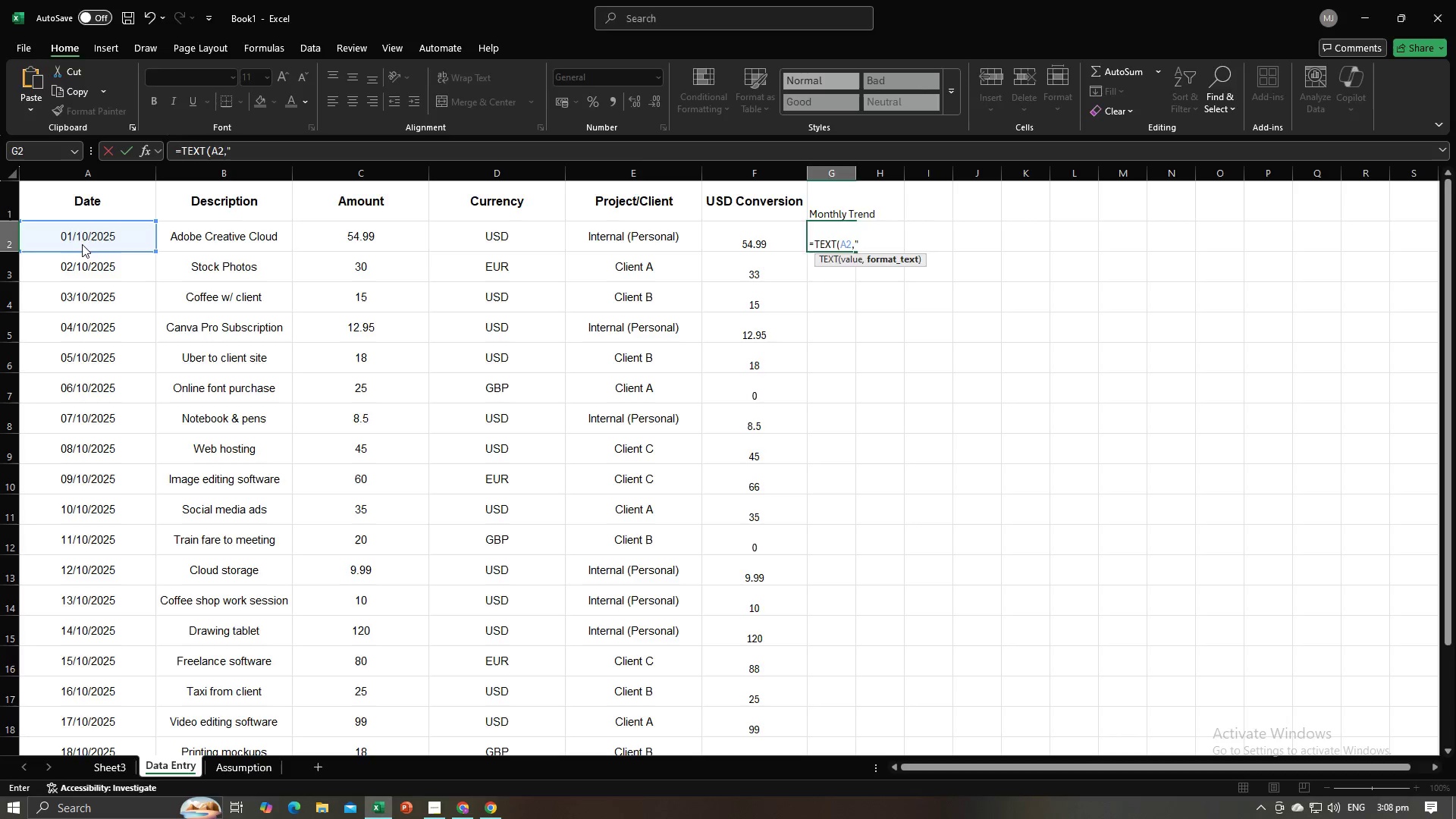 
key(Alt+Tab)
 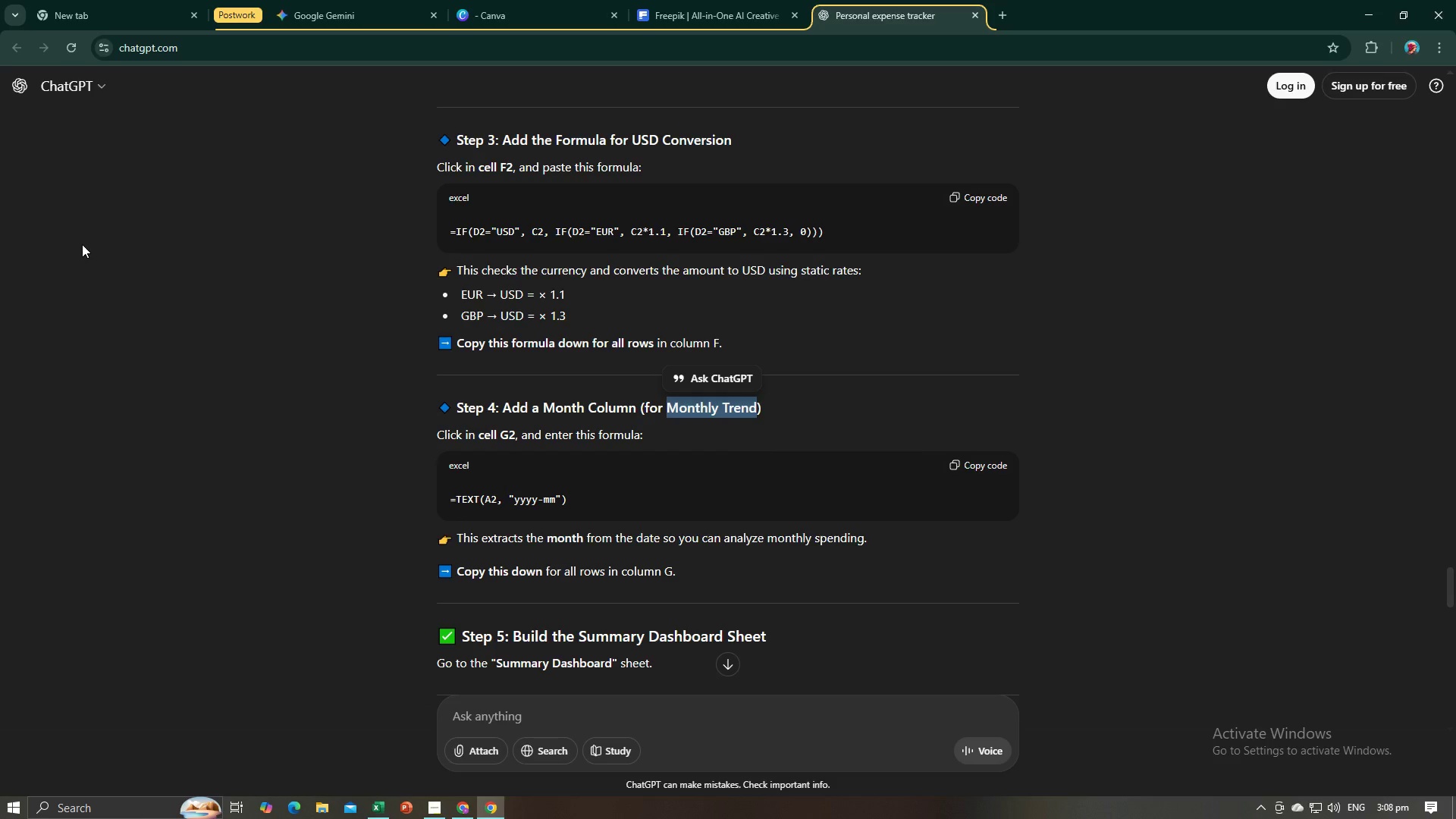 
key(Alt+AltLeft)
 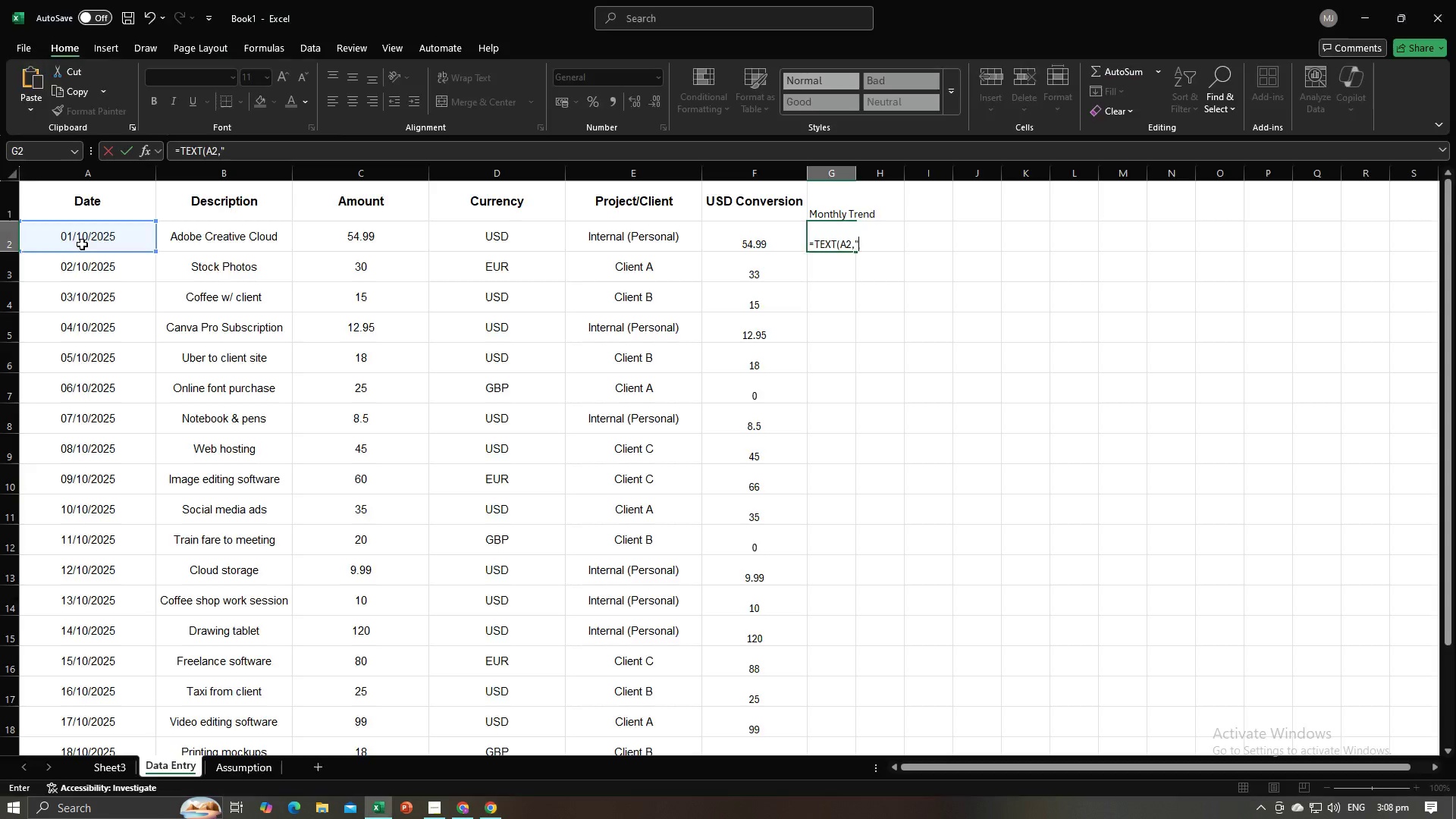 
key(Tab)
type(yyyy-mm"))
 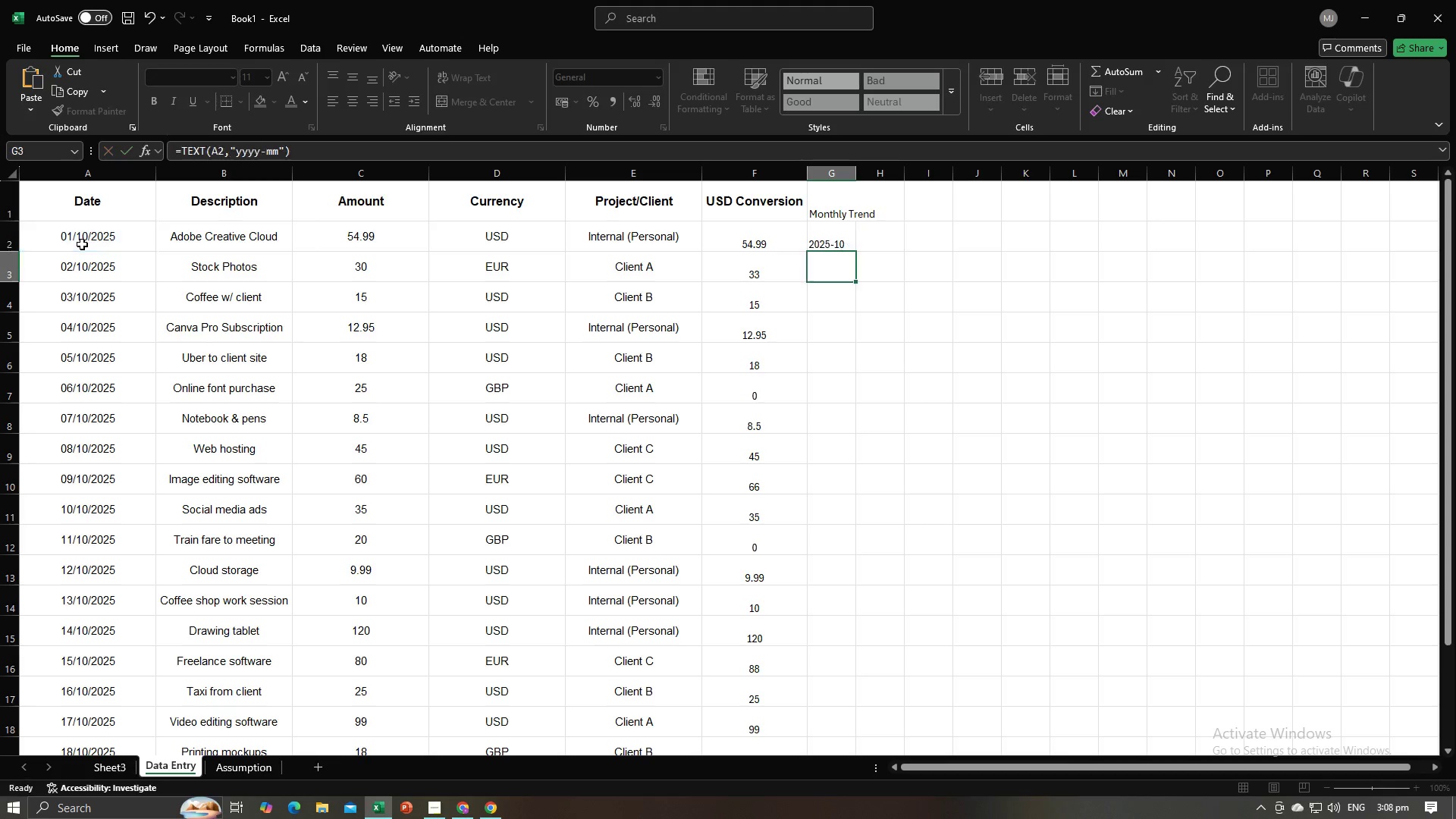 
 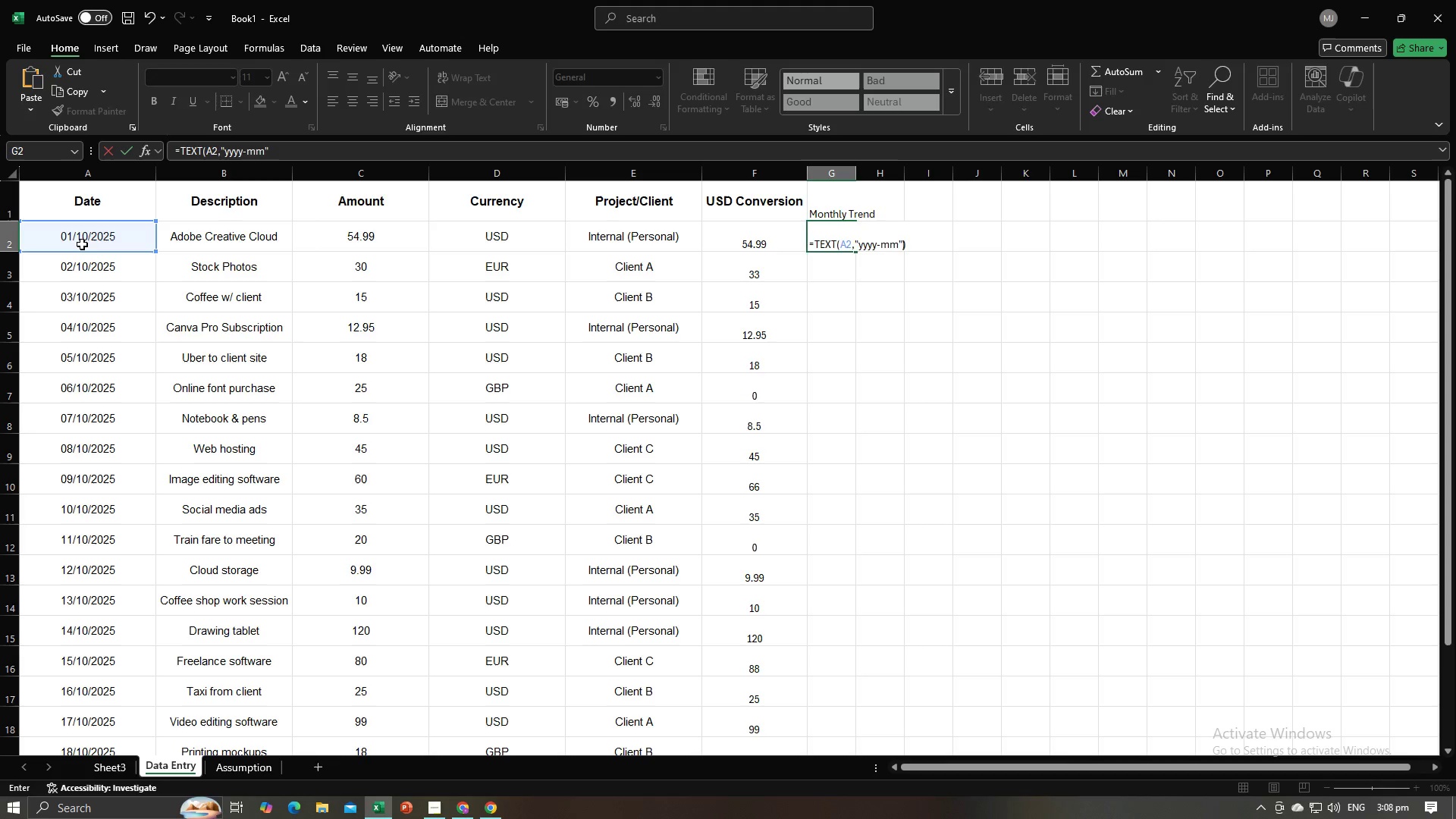 
key(Enter)
 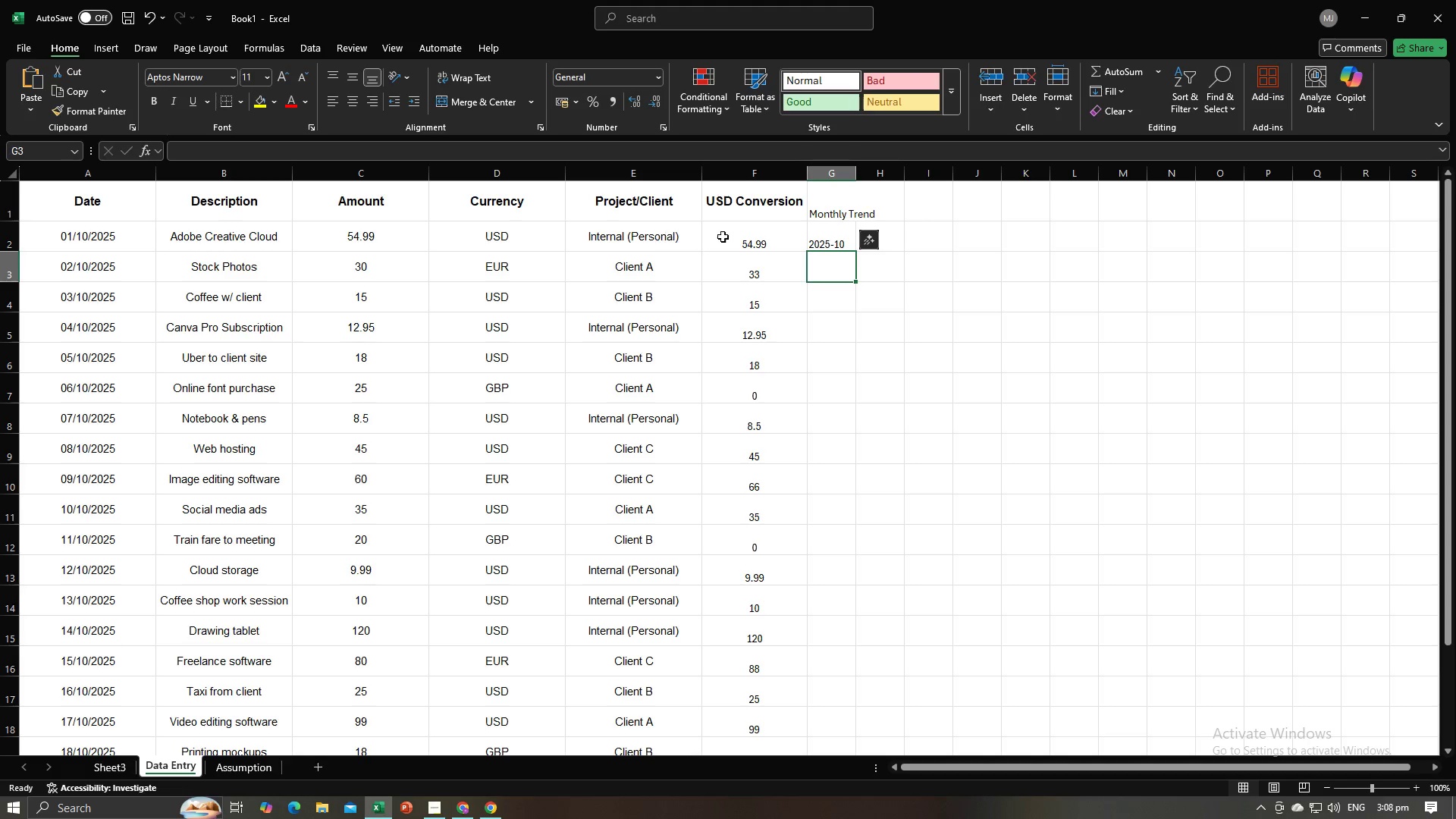 
left_click([819, 242])
 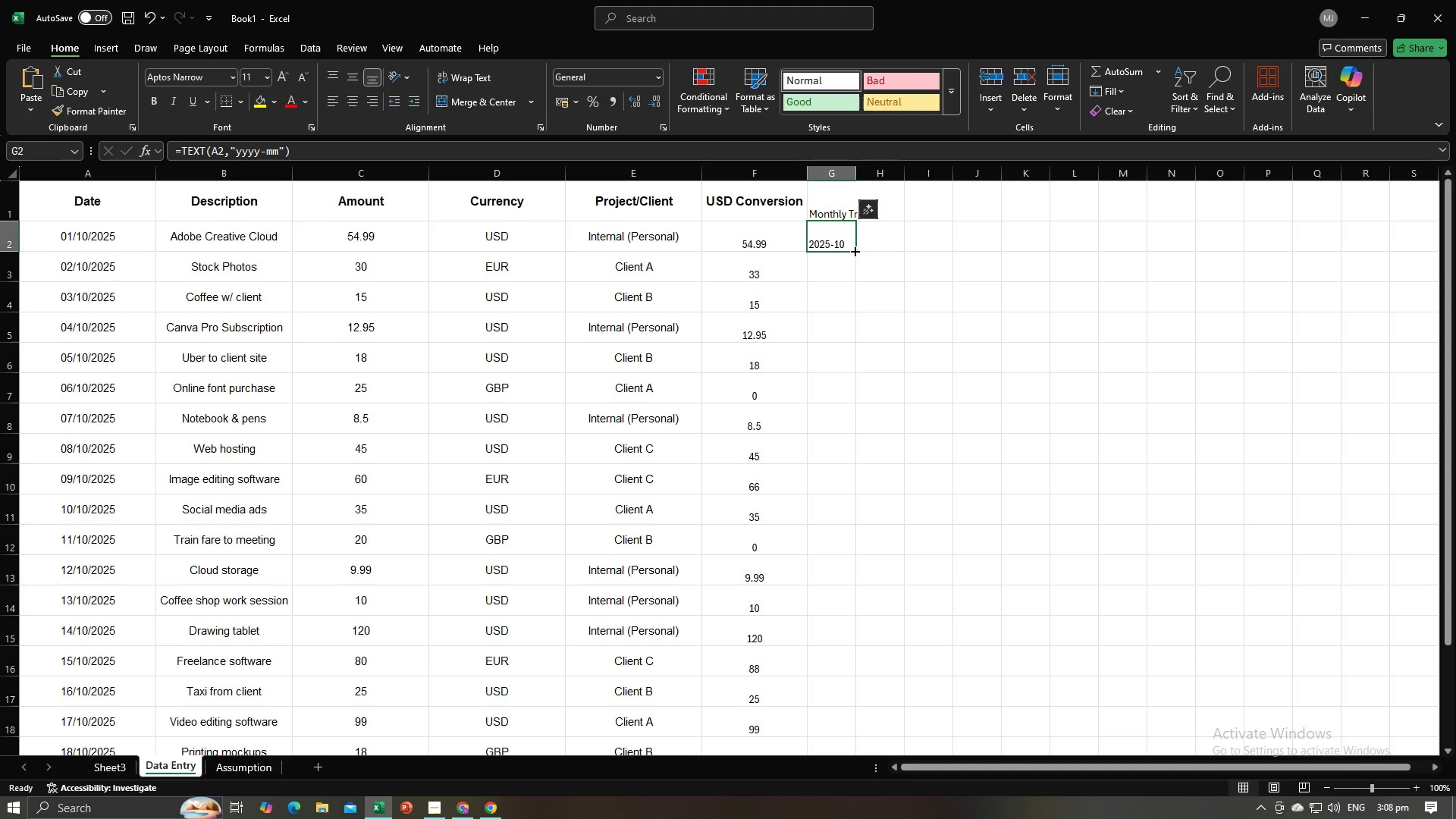 
left_click_drag(start_coordinate=[854, 250], to_coordinate=[855, 334])
 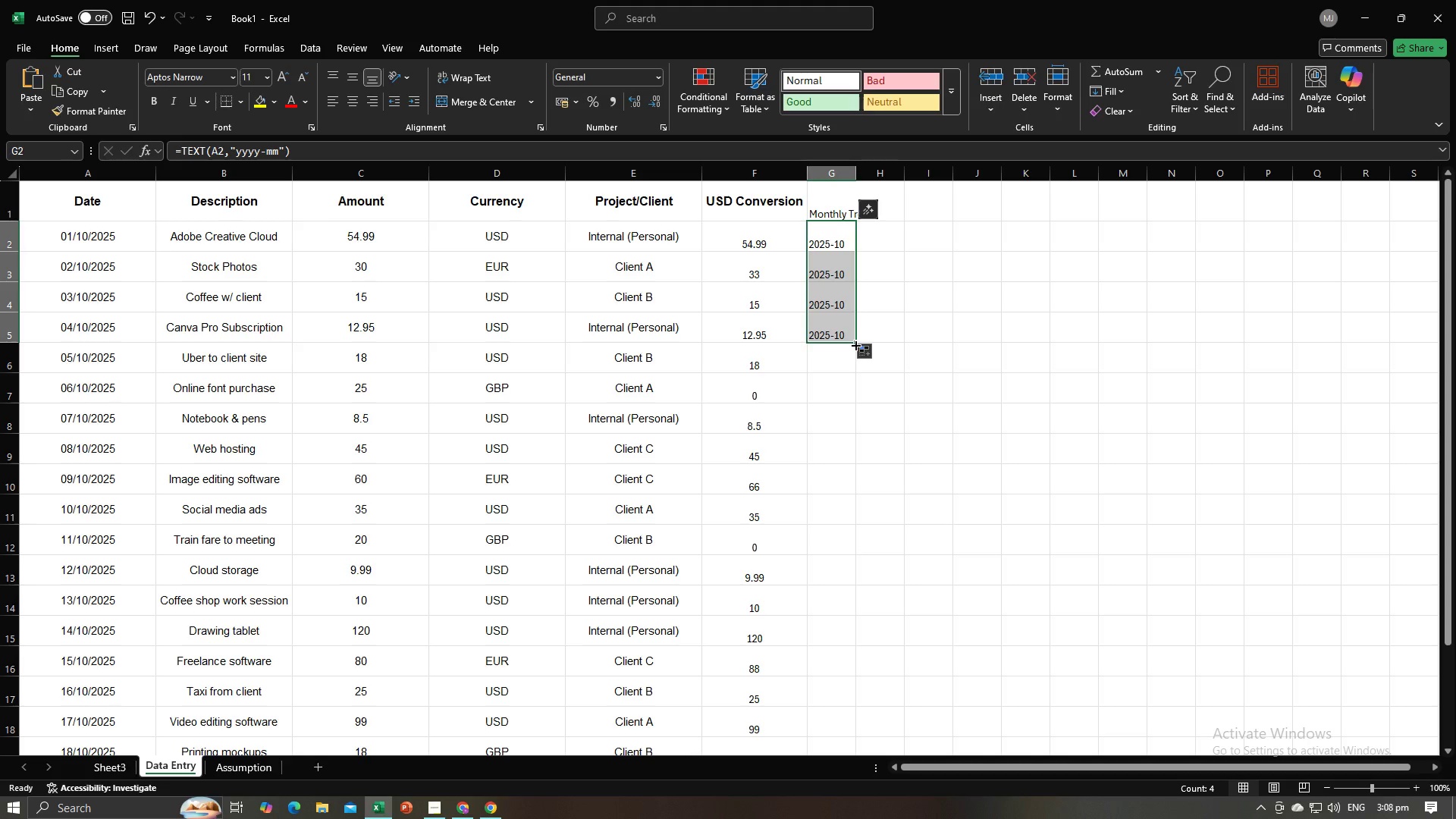 
left_click_drag(start_coordinate=[855, 344], to_coordinate=[858, 712])
 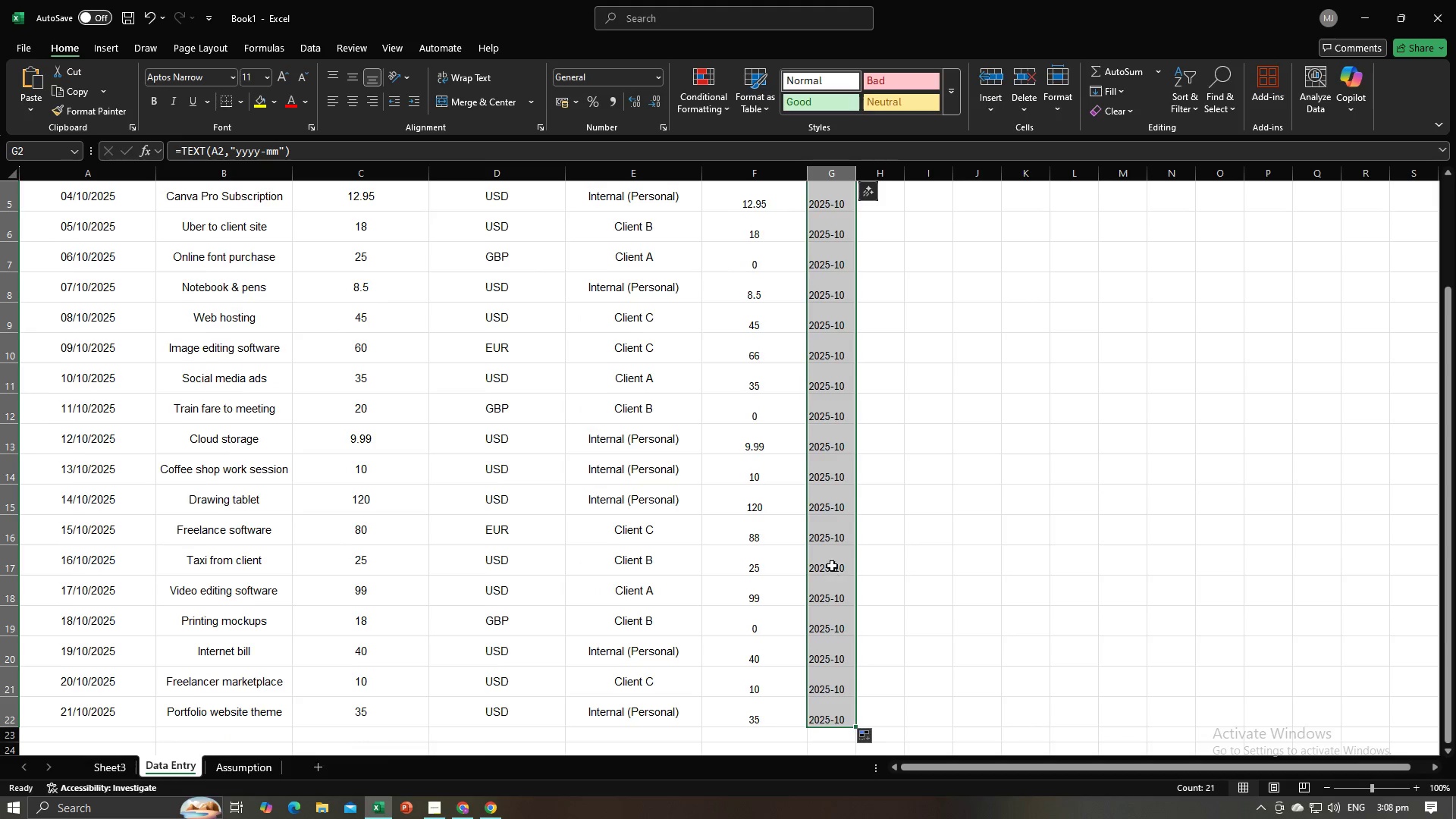 
scroll: coordinate [839, 561], scroll_direction: up, amount: 6.0
 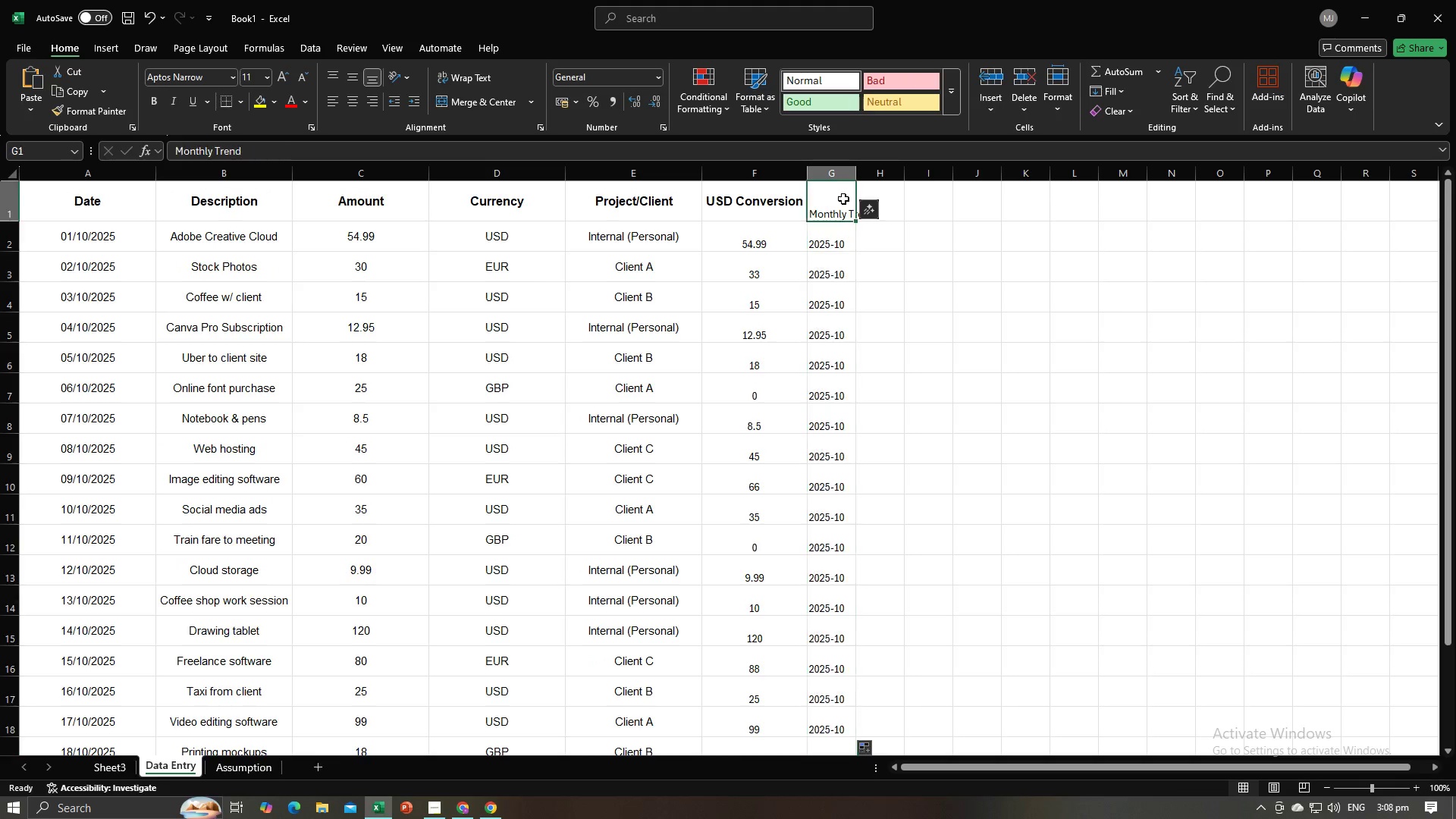 
left_click([843, 199])
 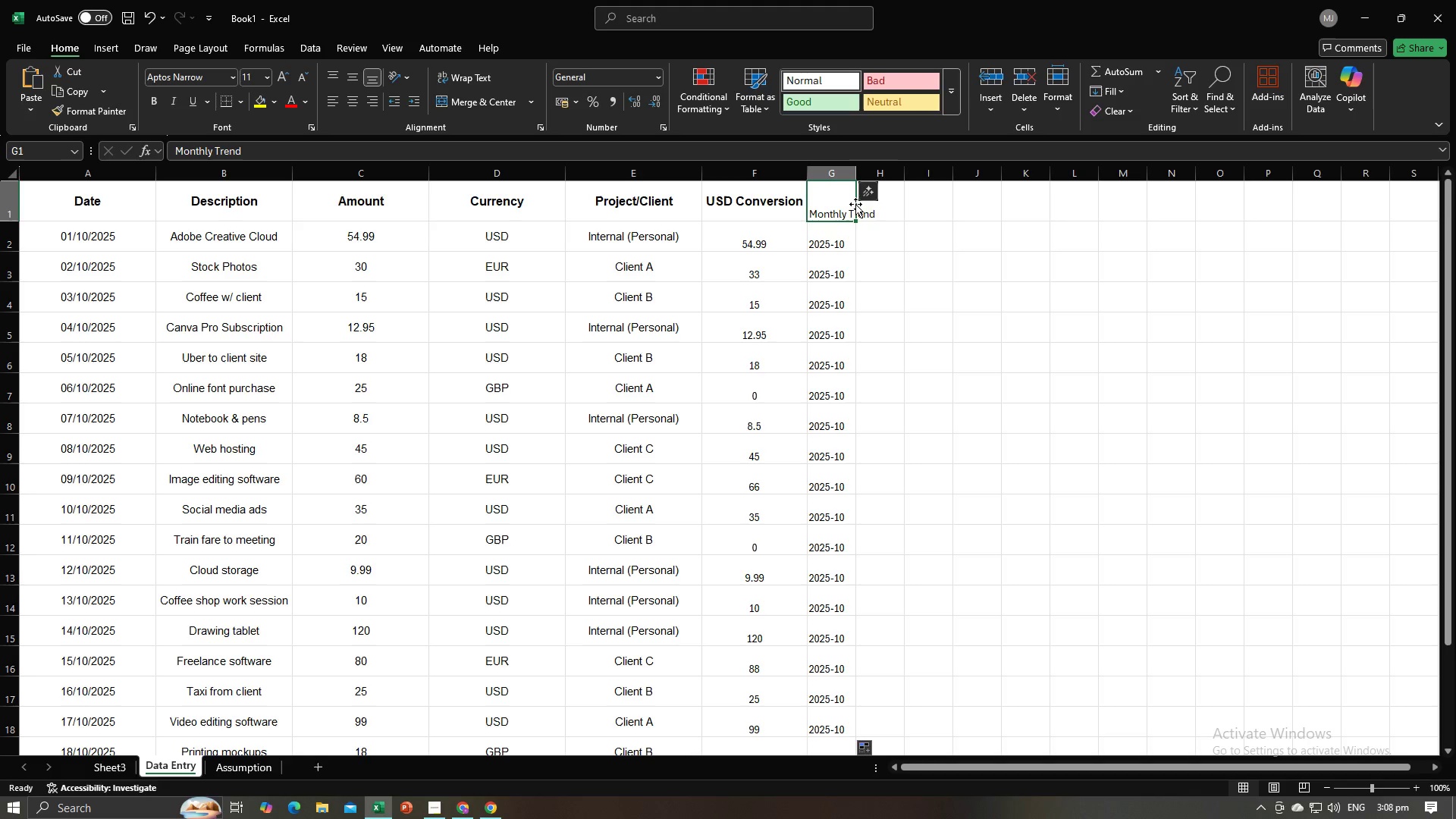 
double_click([855, 204])
 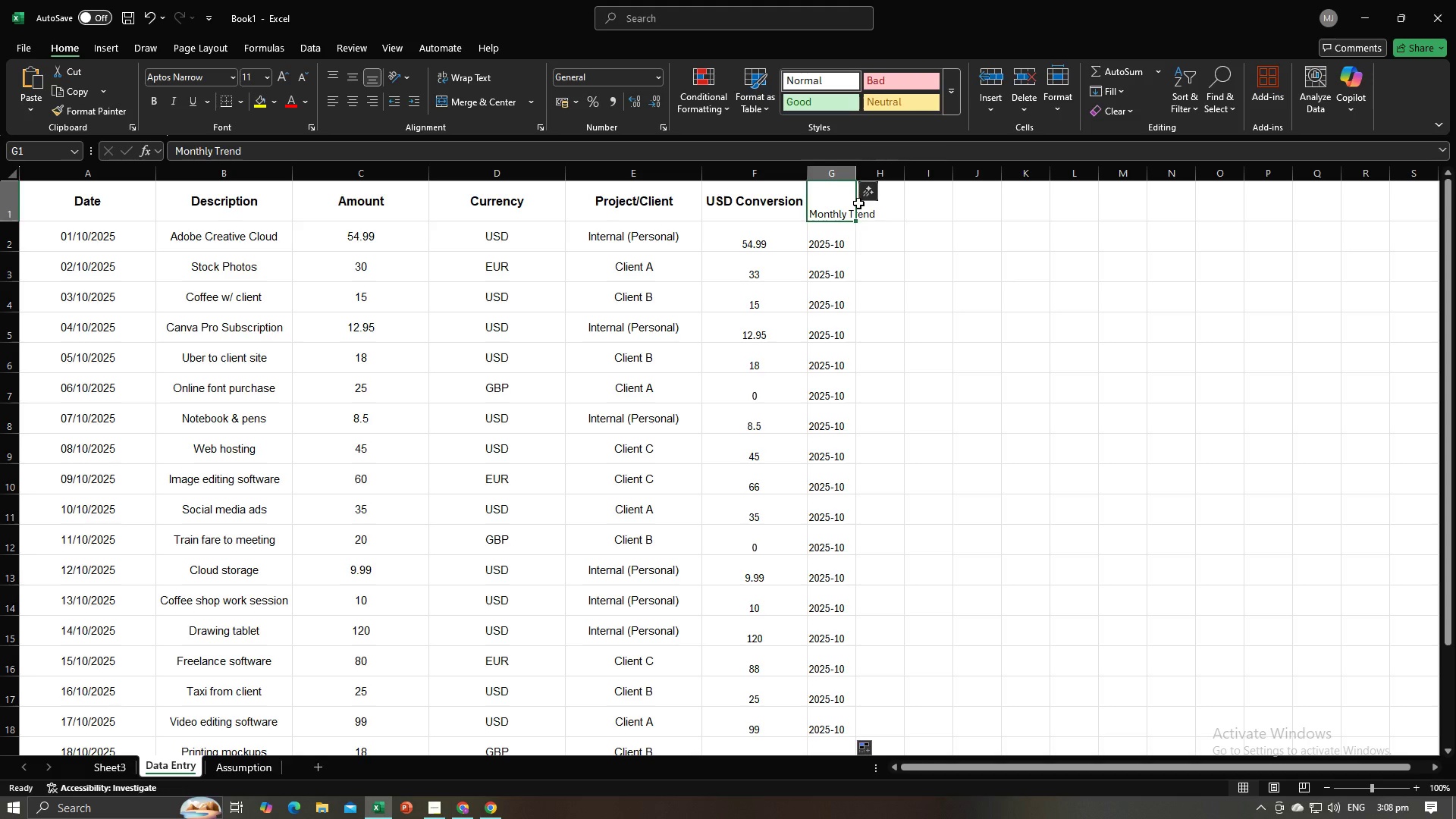 
left_click([858, 203])
 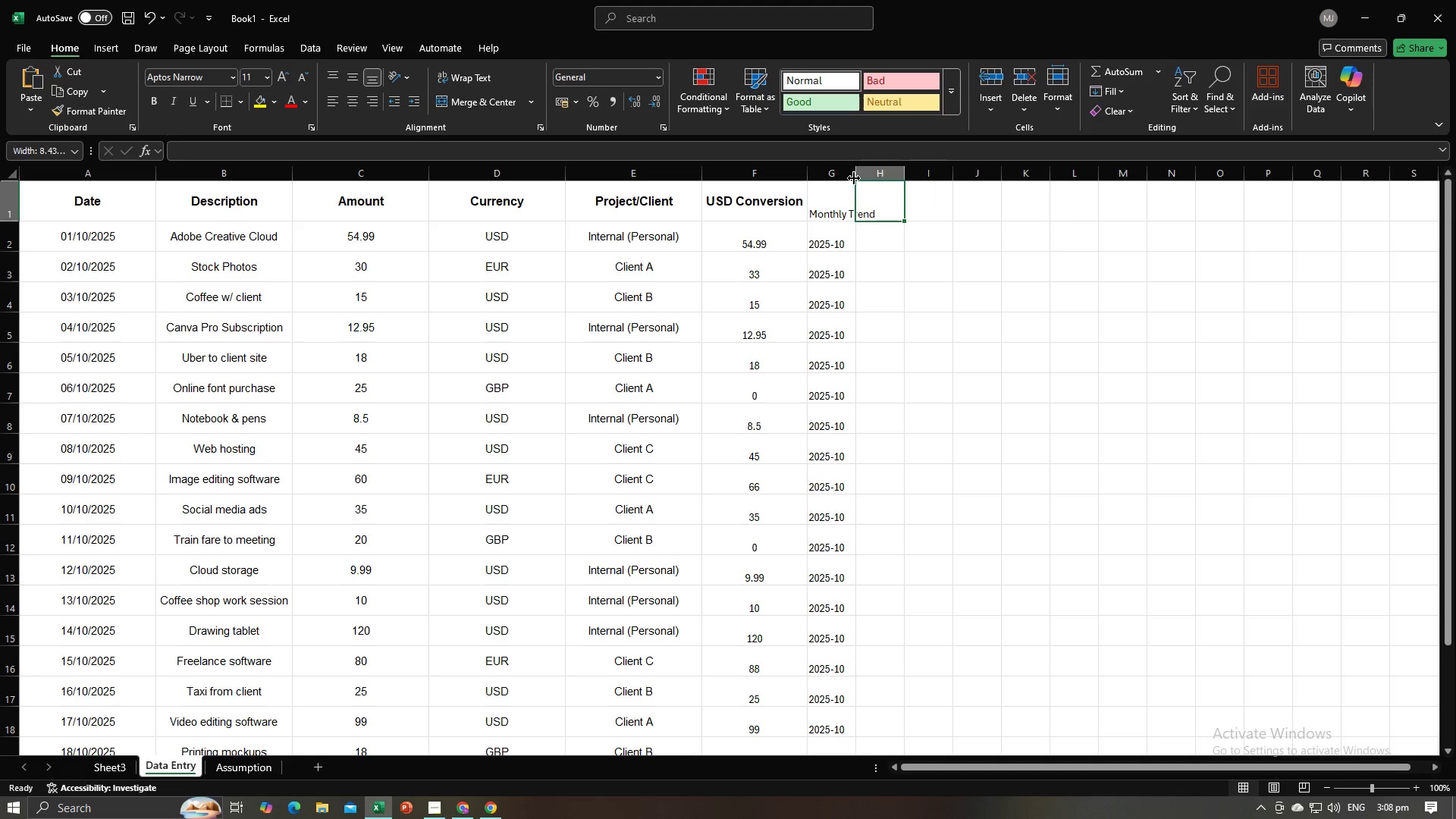 
double_click([854, 178])
 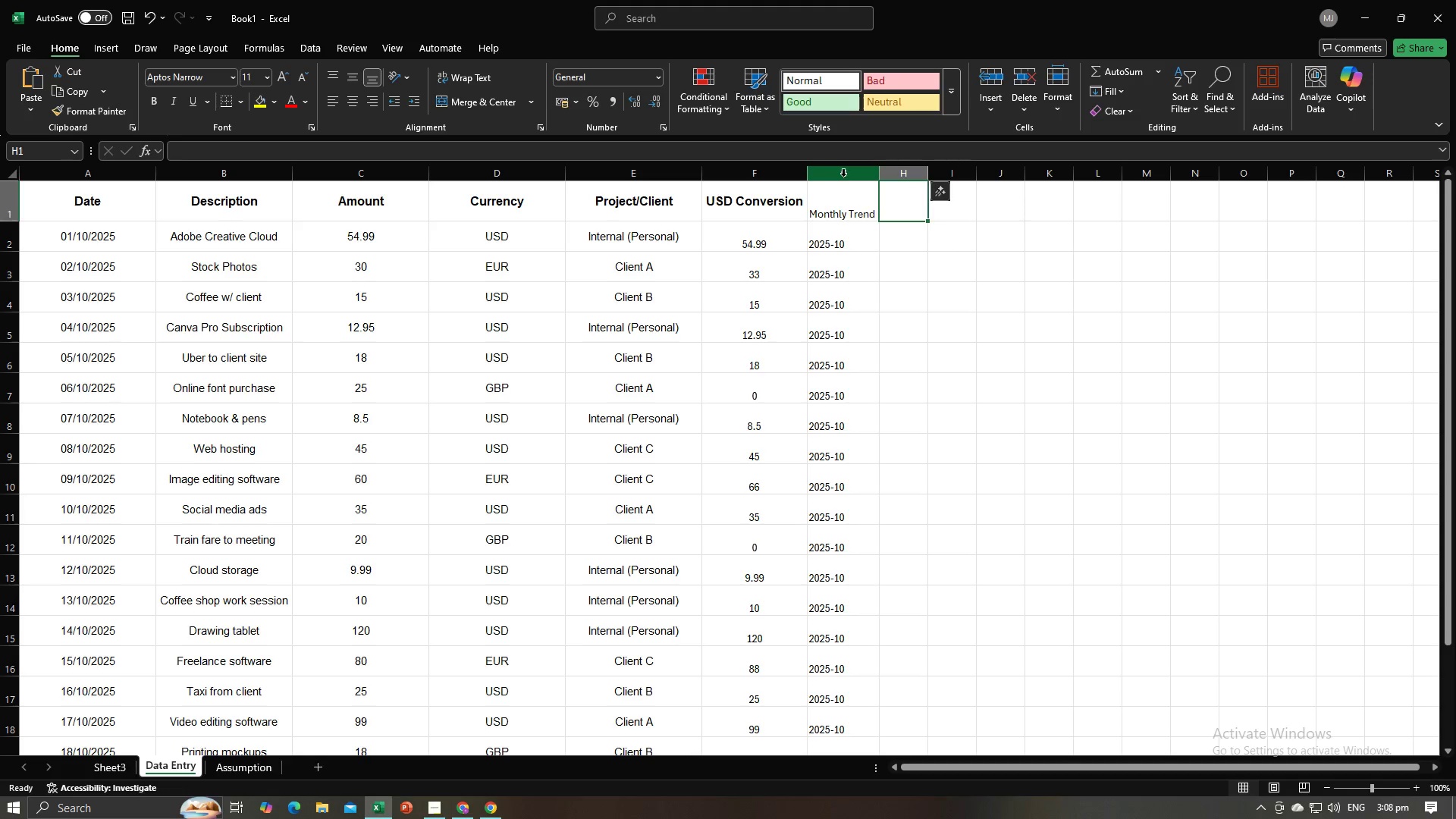 
left_click([843, 176])
 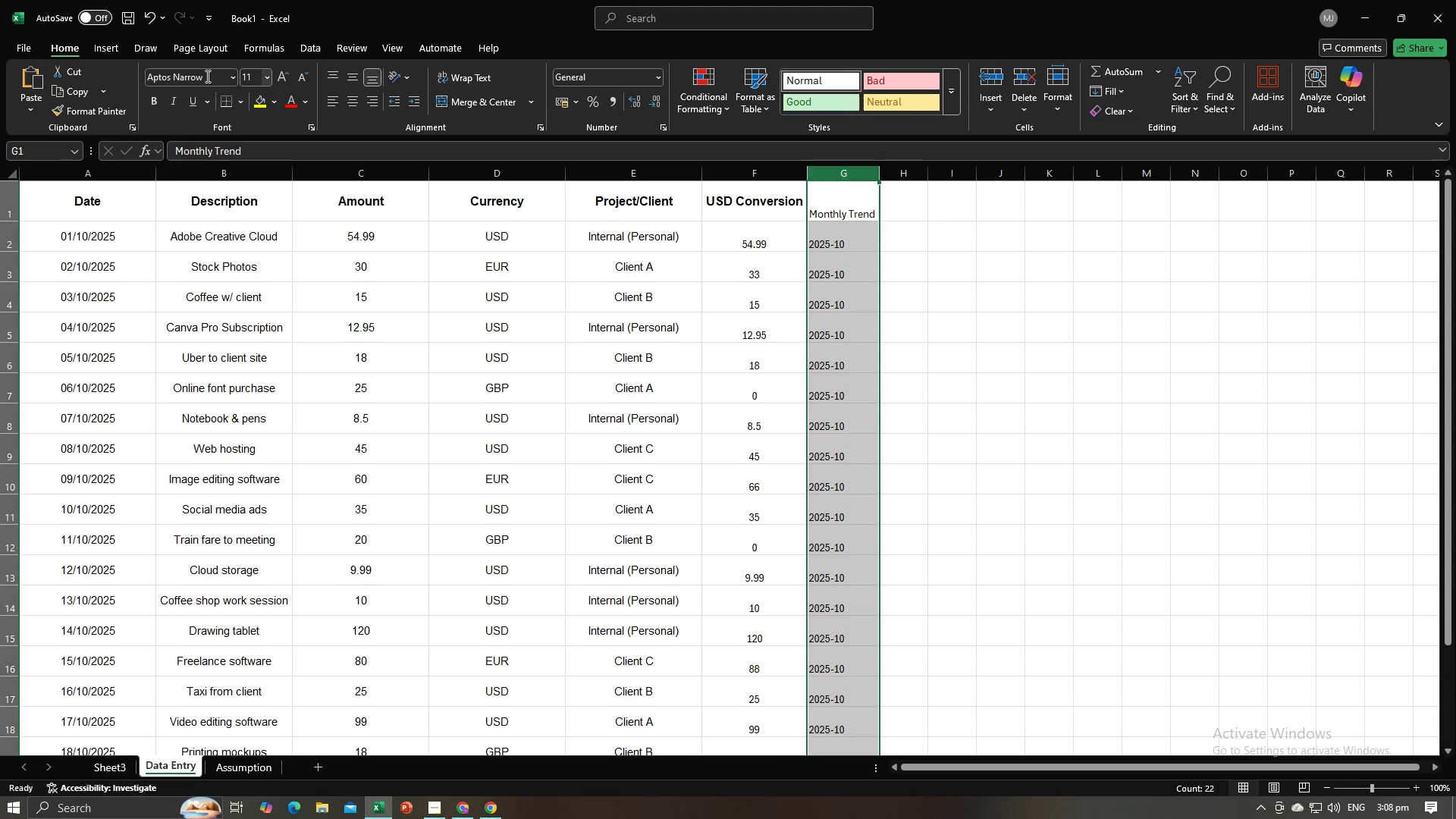 
left_click([206, 76])
 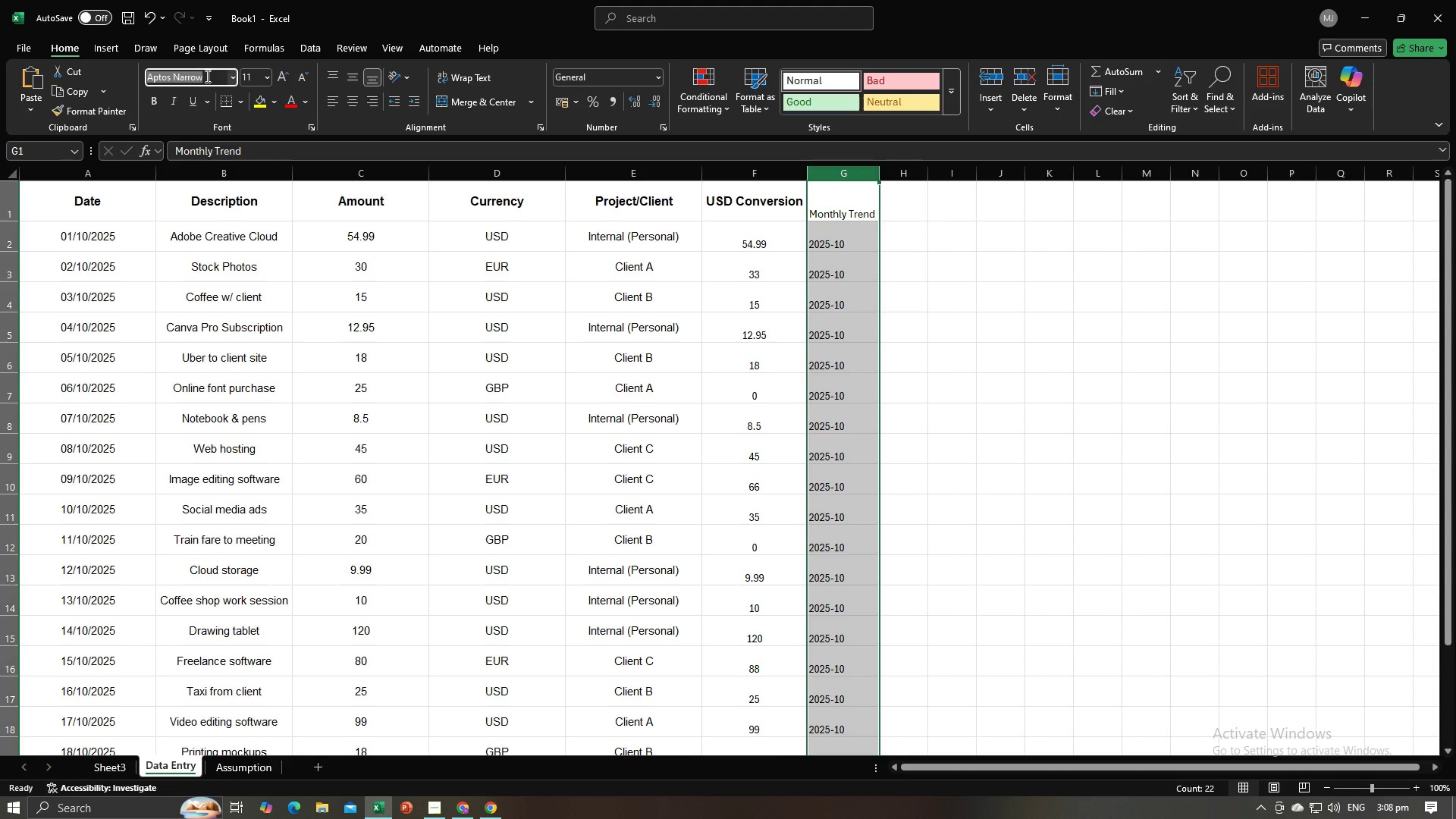 
type(Arial)
 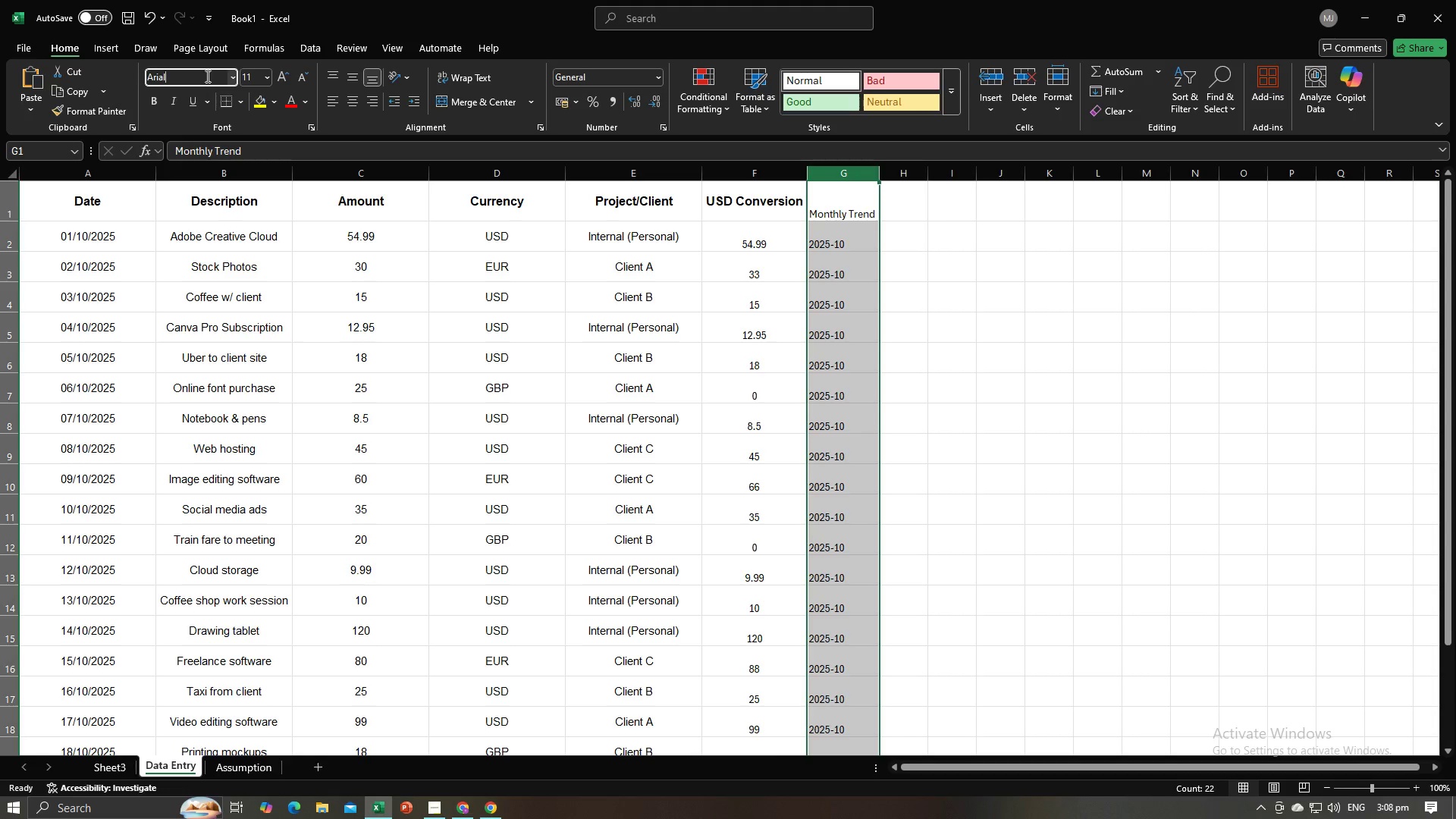 
key(Enter)
 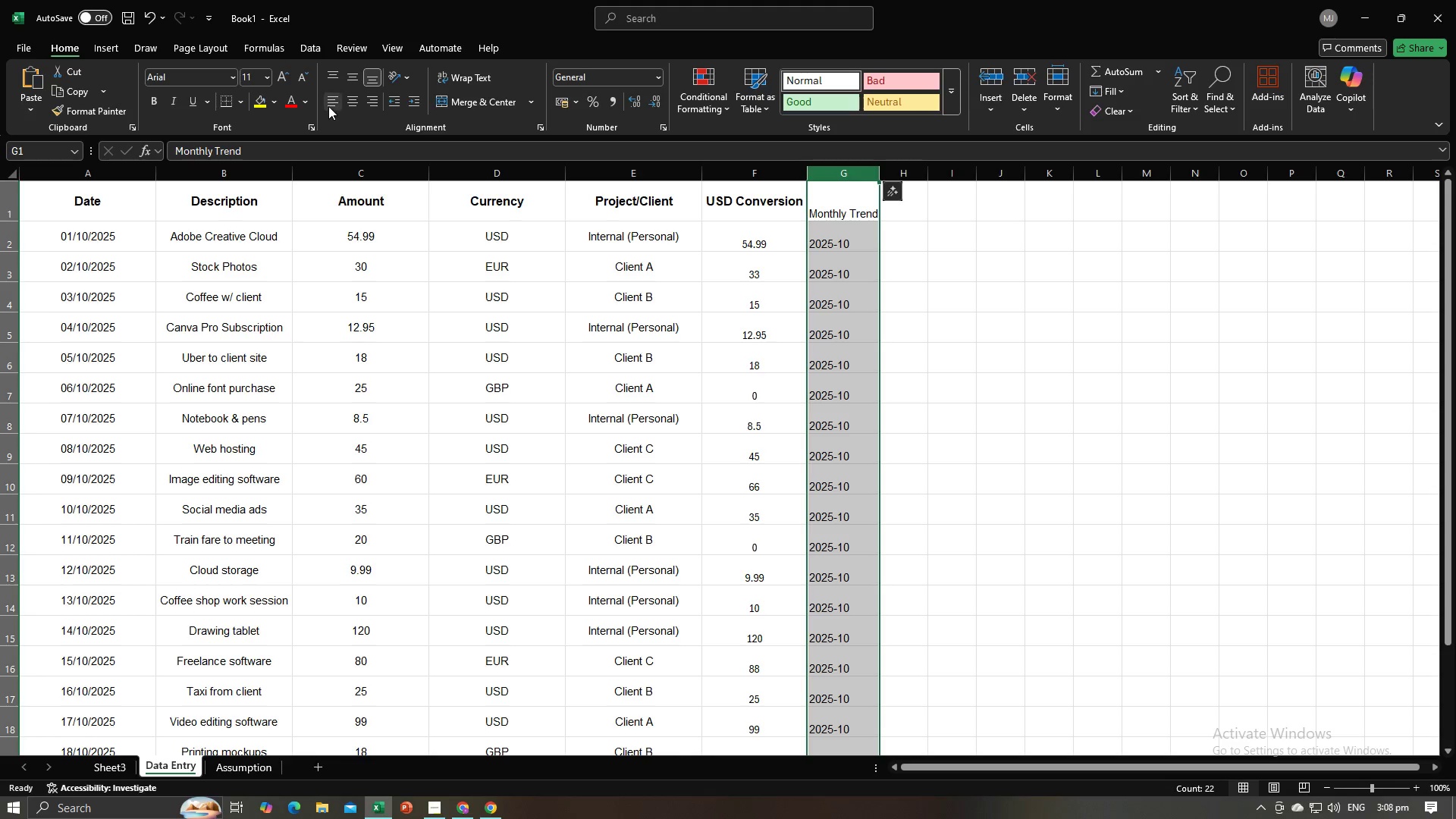 
left_click([348, 98])
 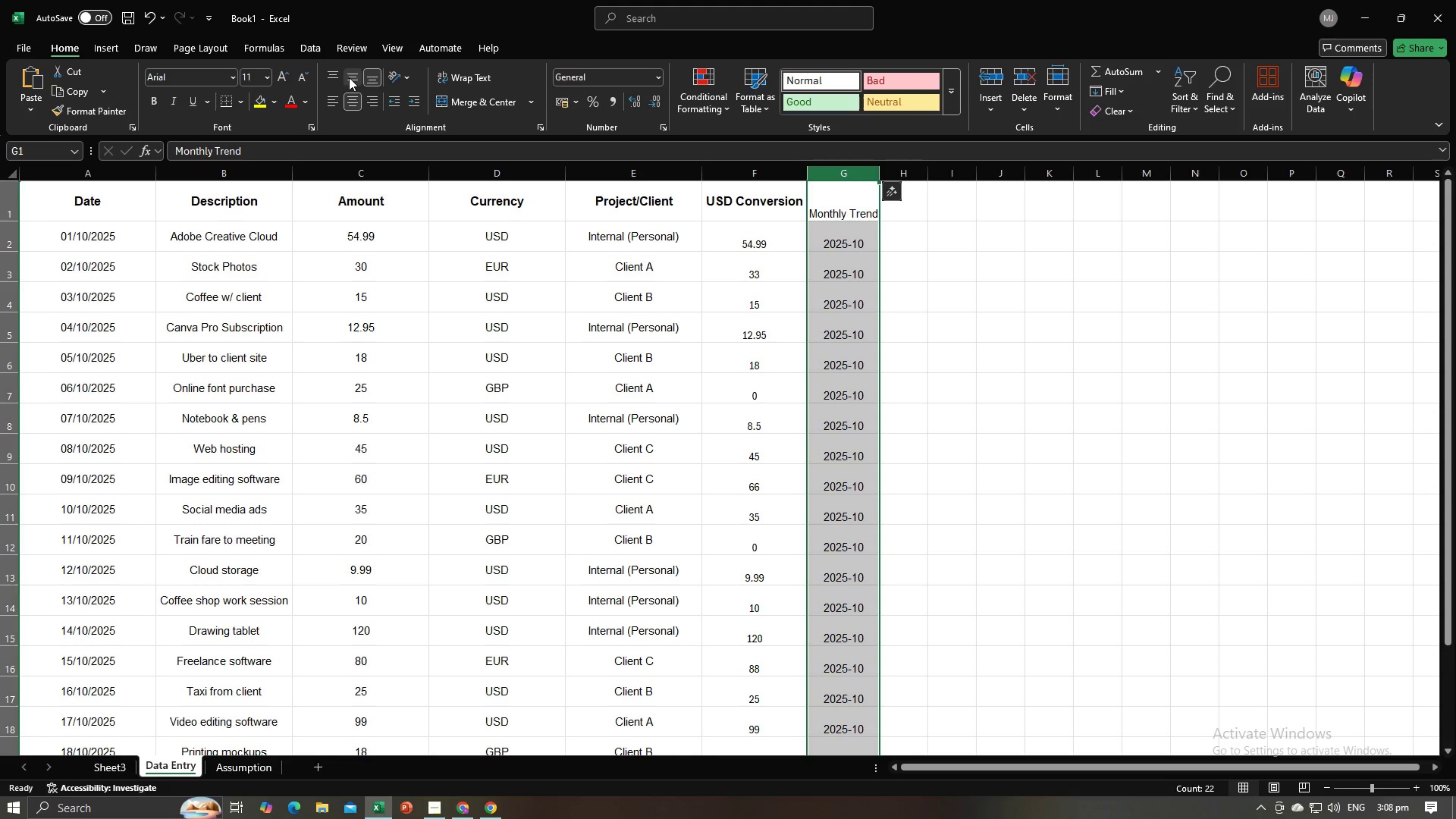 
left_click([349, 77])
 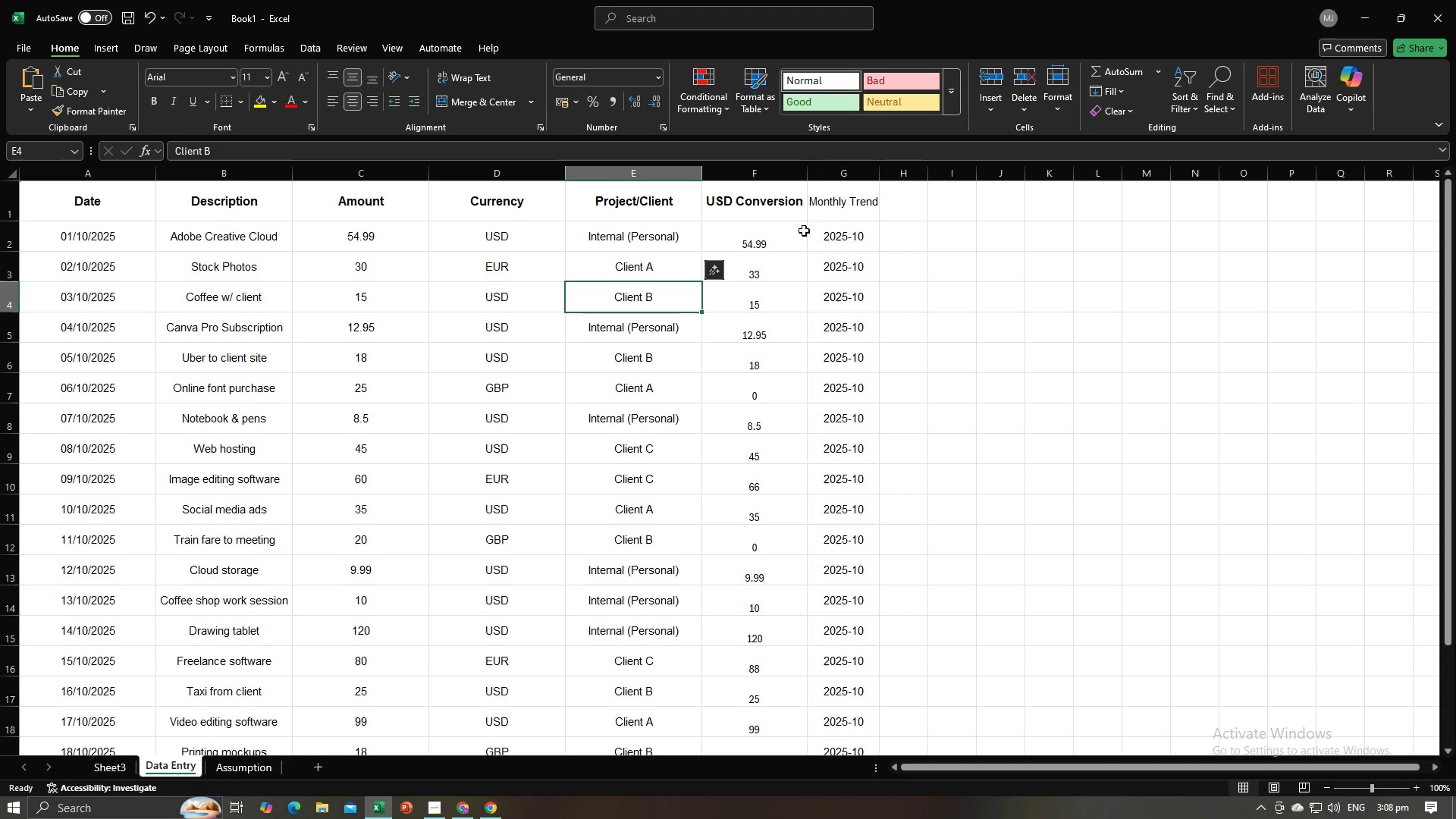 
left_click([826, 216])
 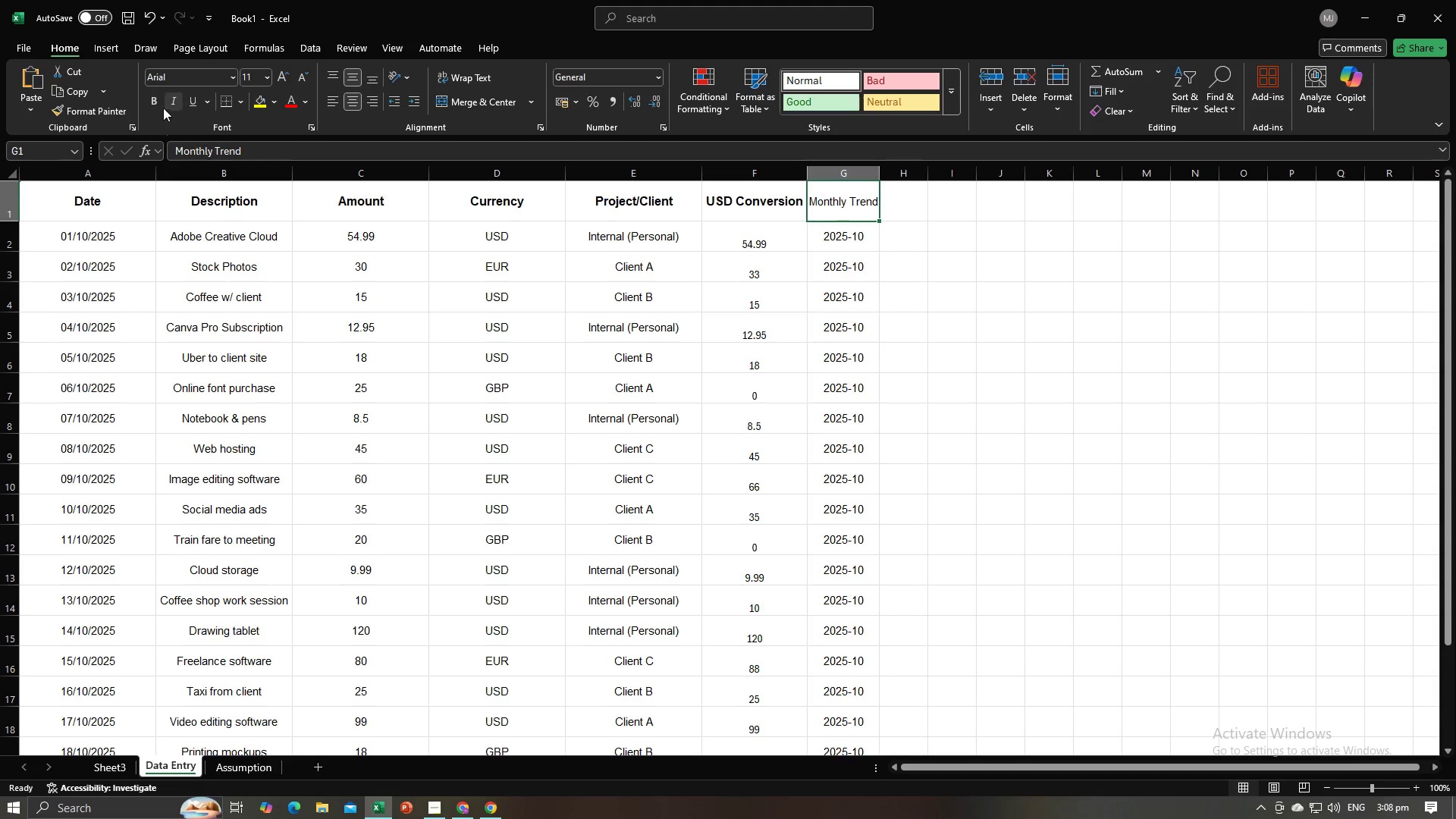 
left_click([153, 105])
 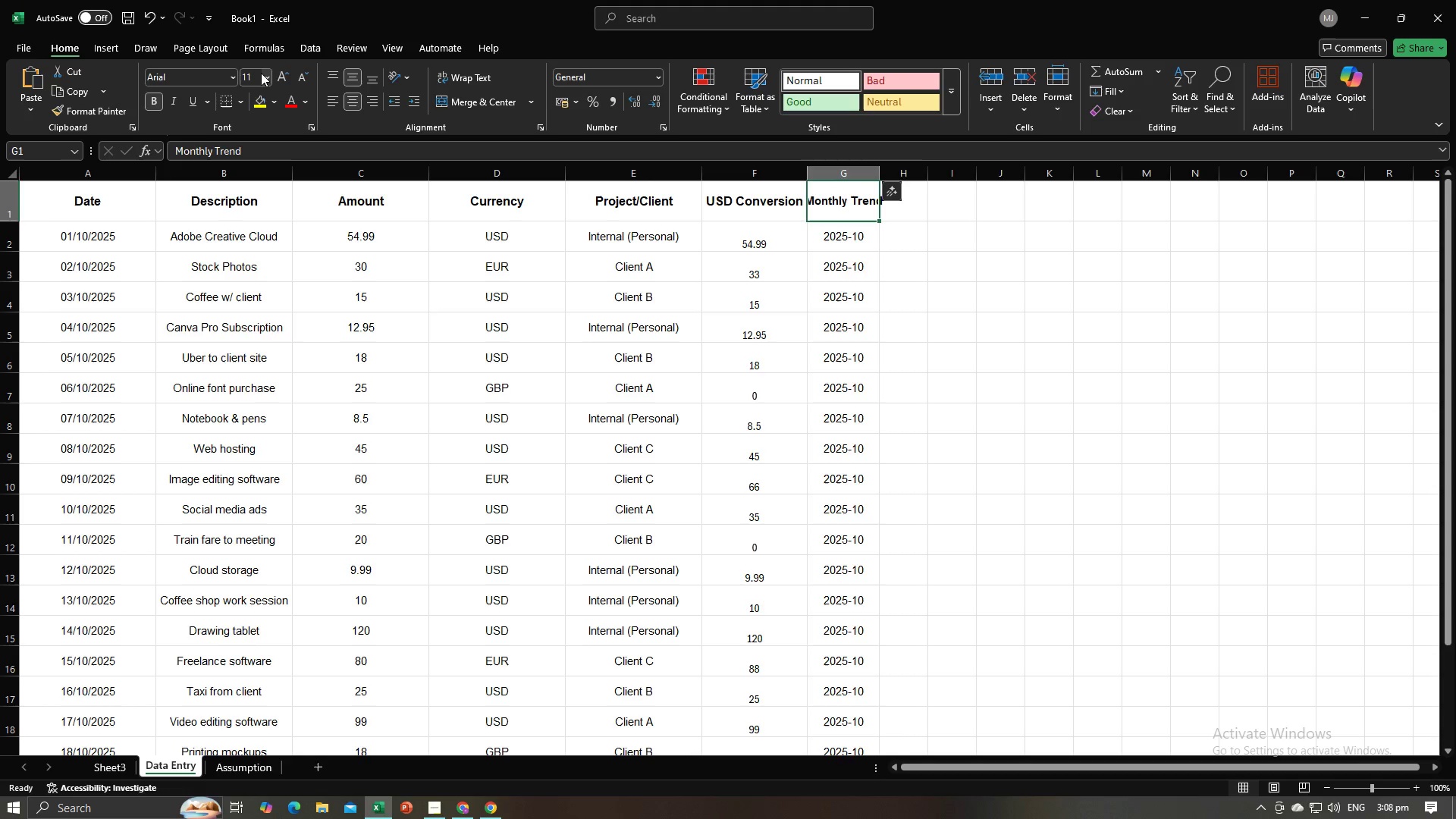 
left_click([261, 73])
 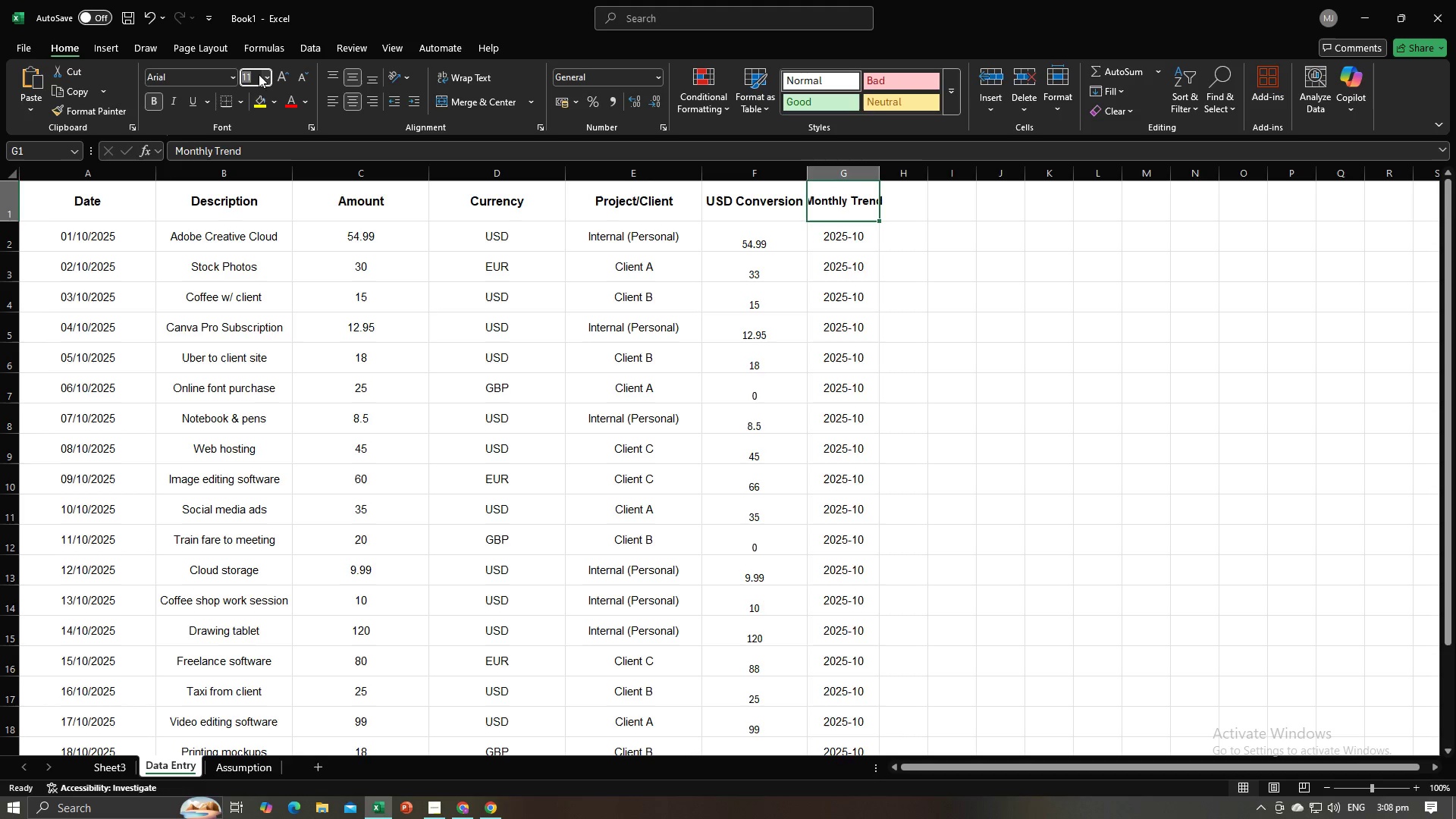 
left_click([259, 74])
 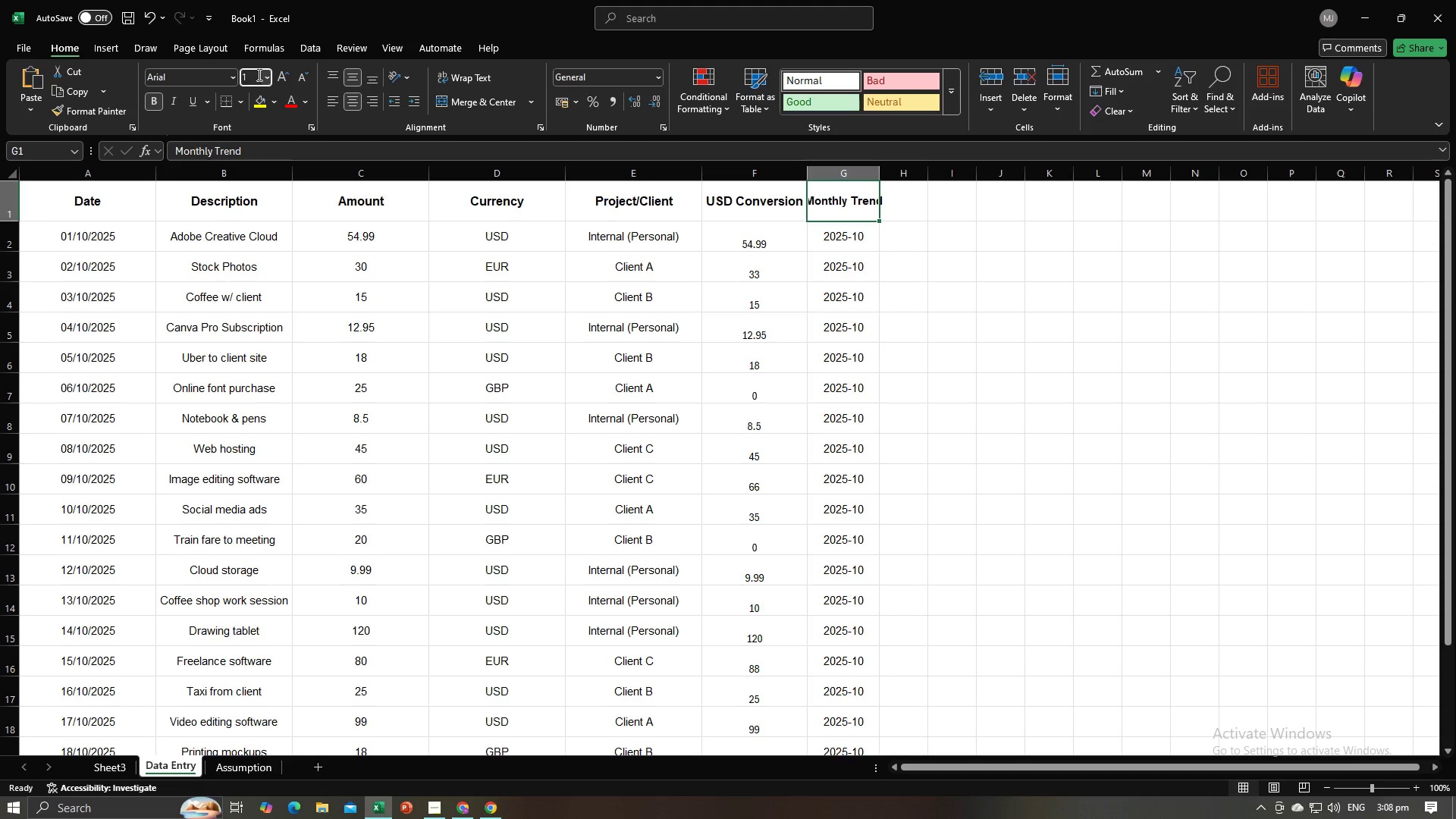 
type(12)
 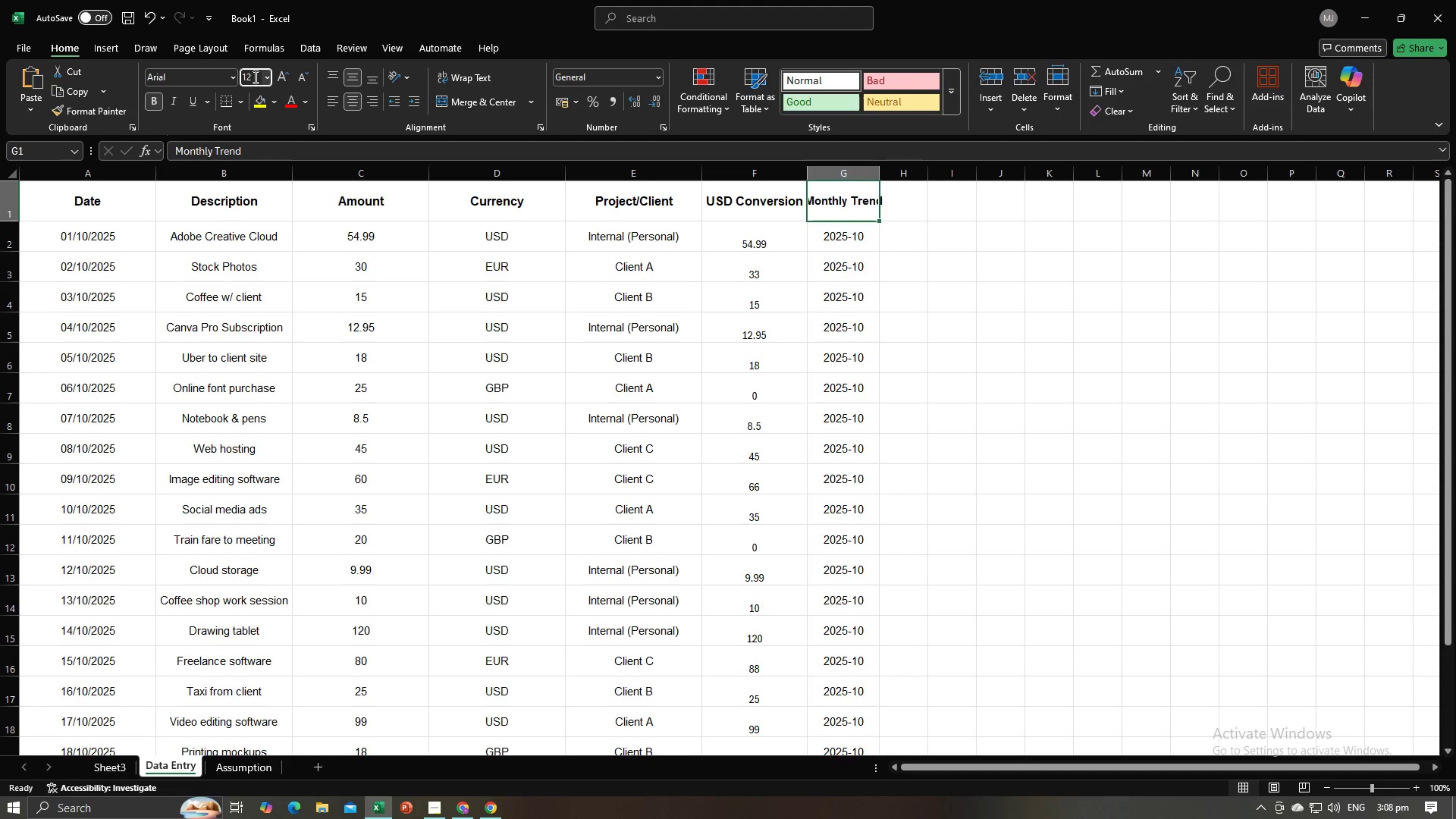 
key(Enter)
 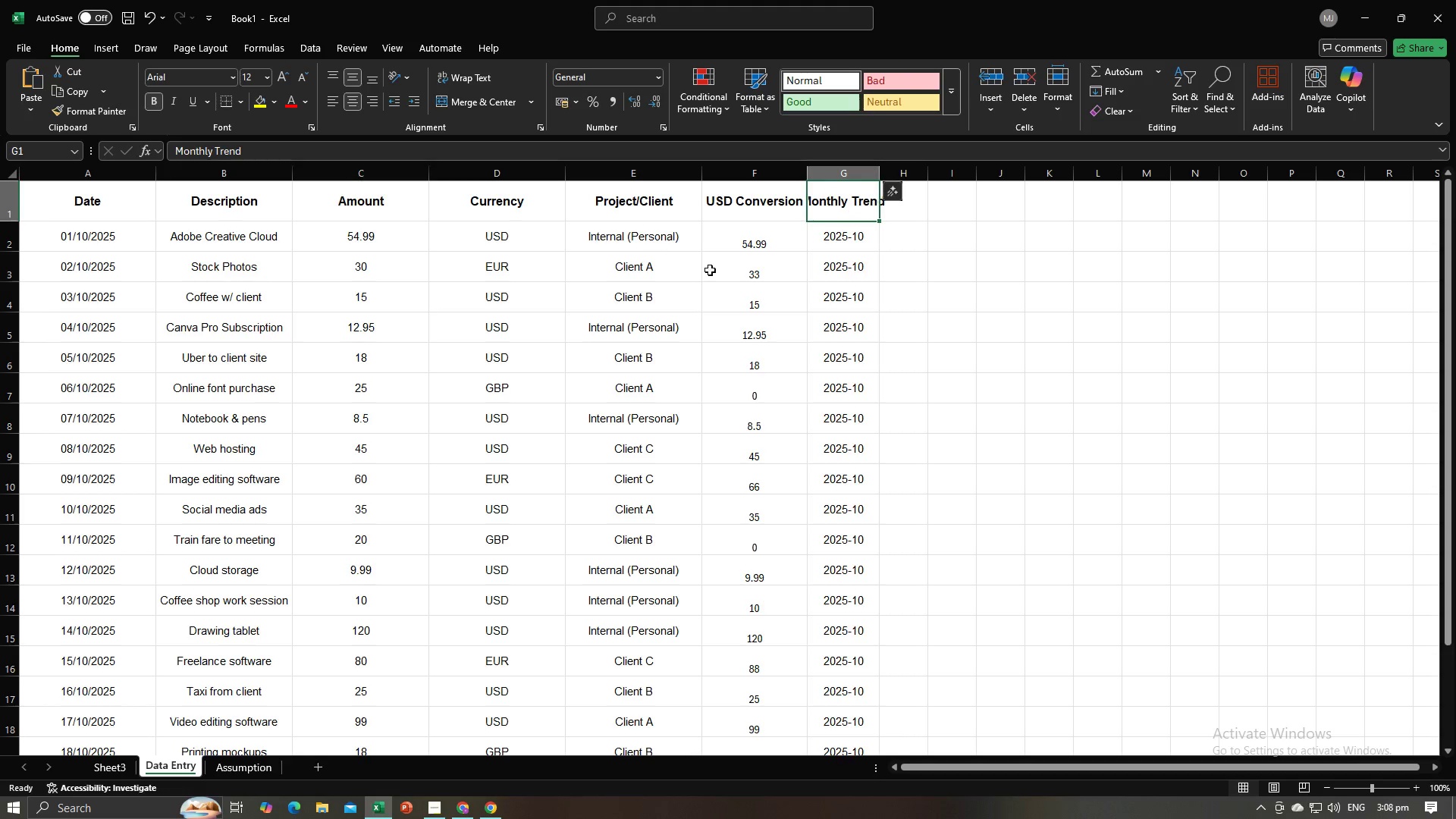 
left_click([761, 282])
 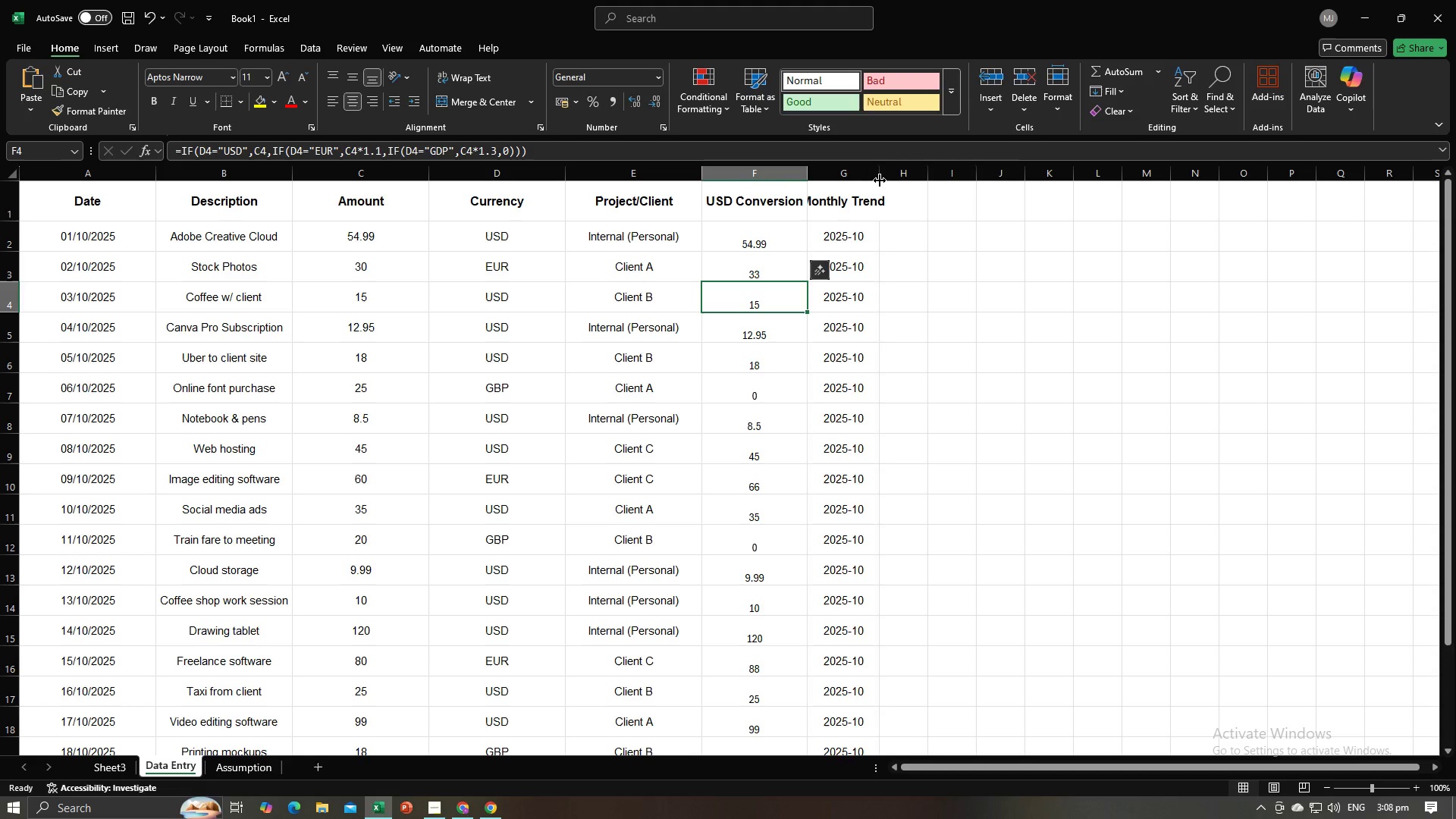 
double_click([880, 180])
 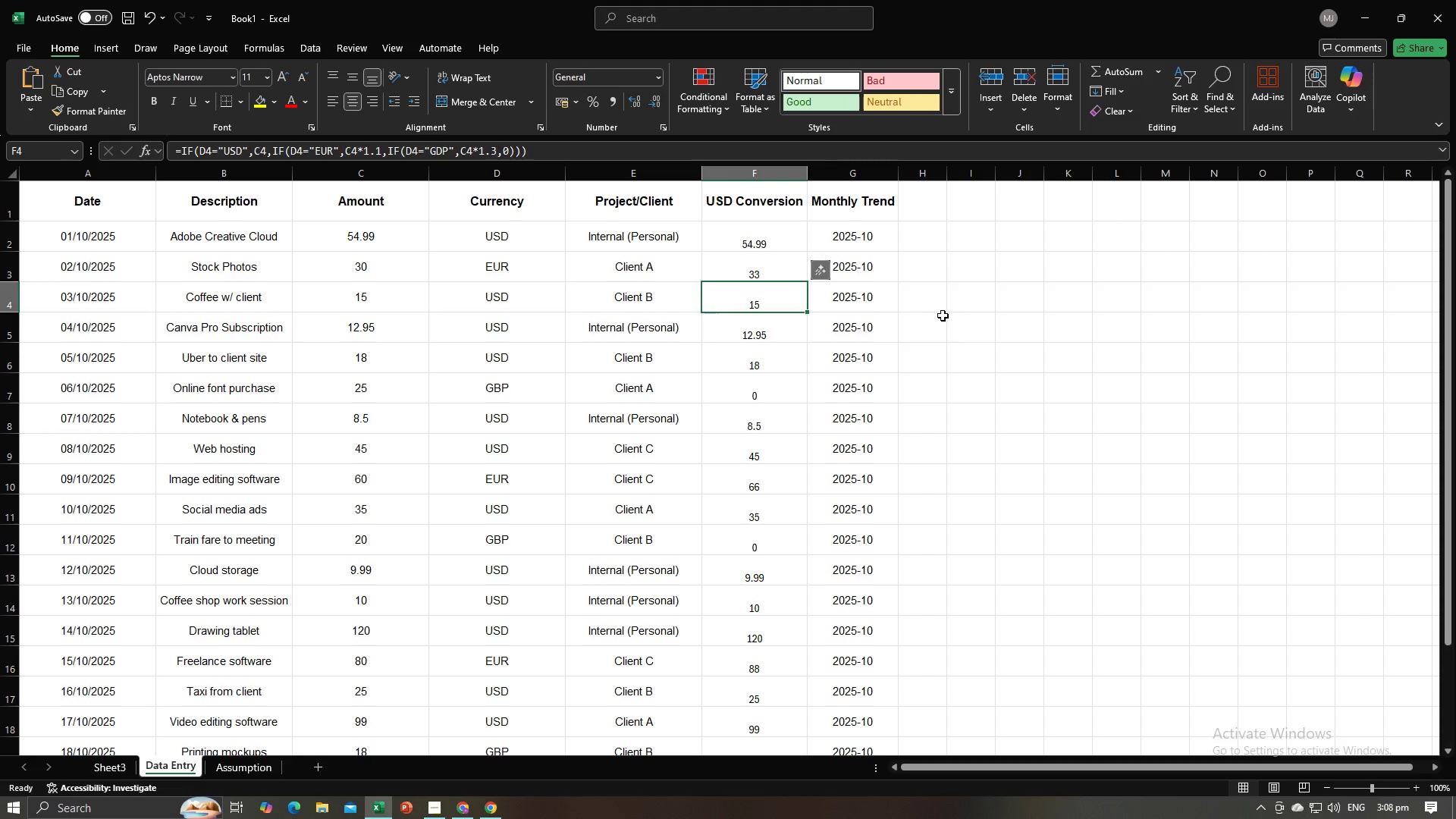 
triple_click([943, 315])
 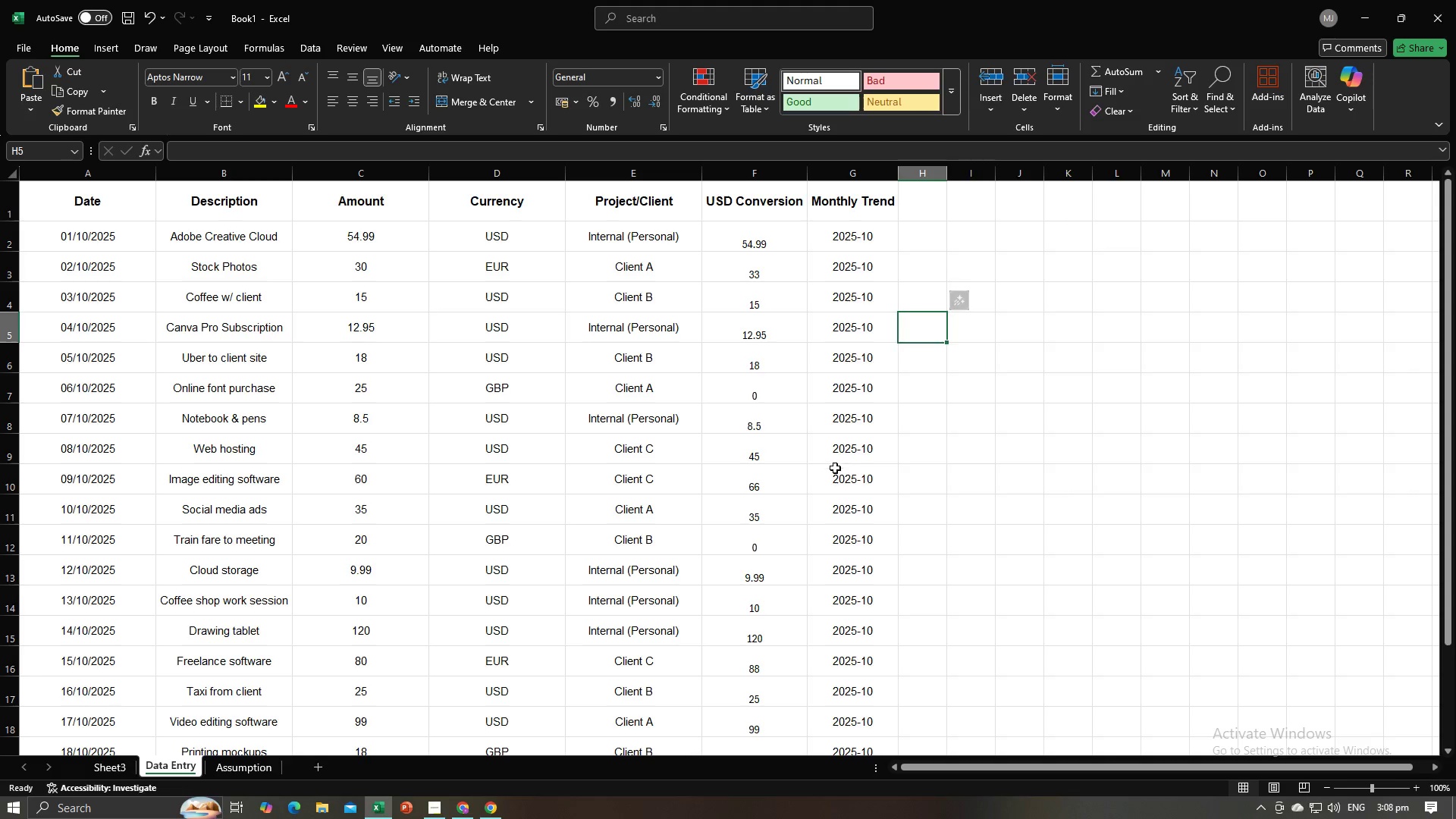 
left_click([856, 470])
 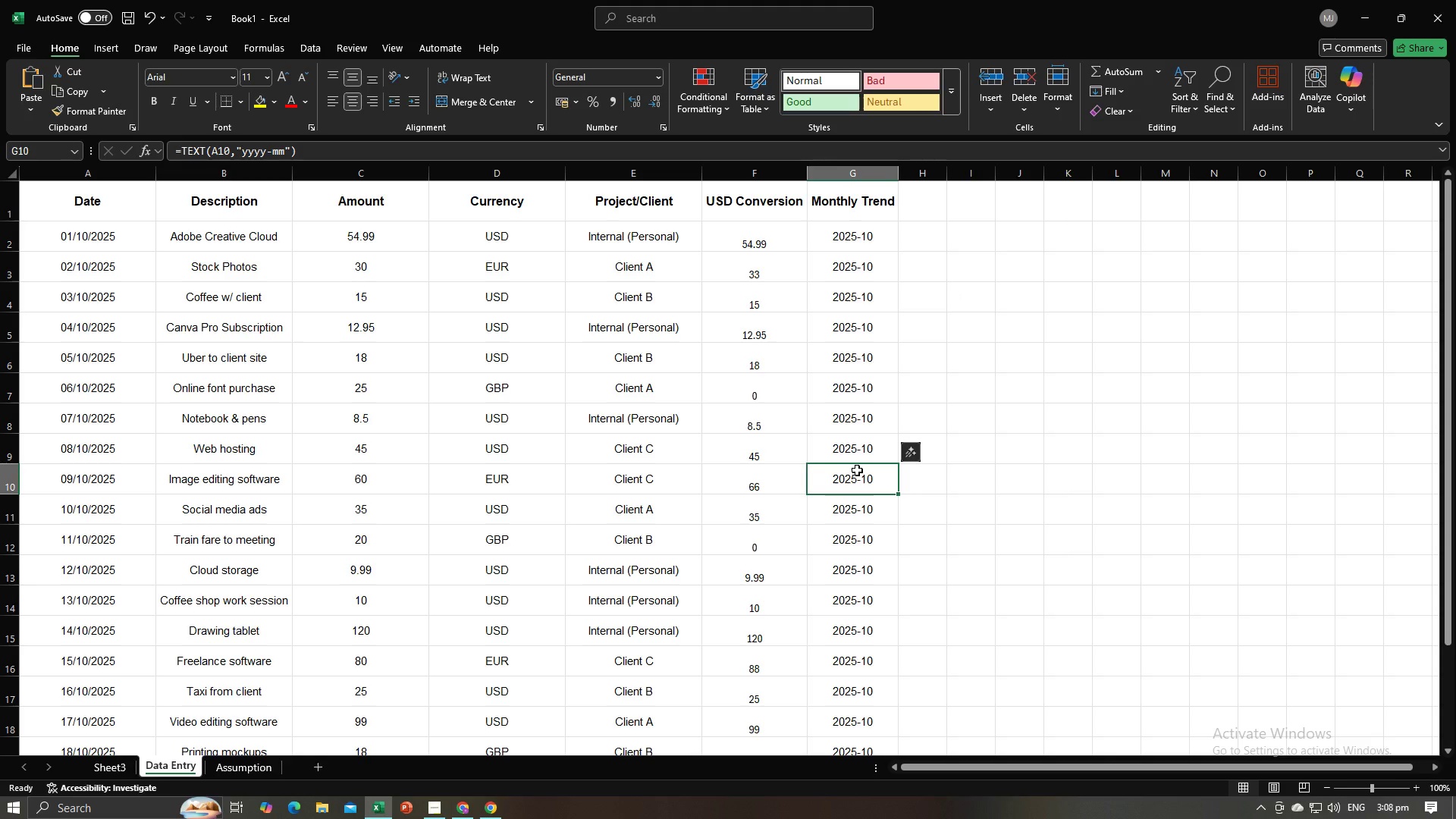 
key(Alt+AltLeft)
 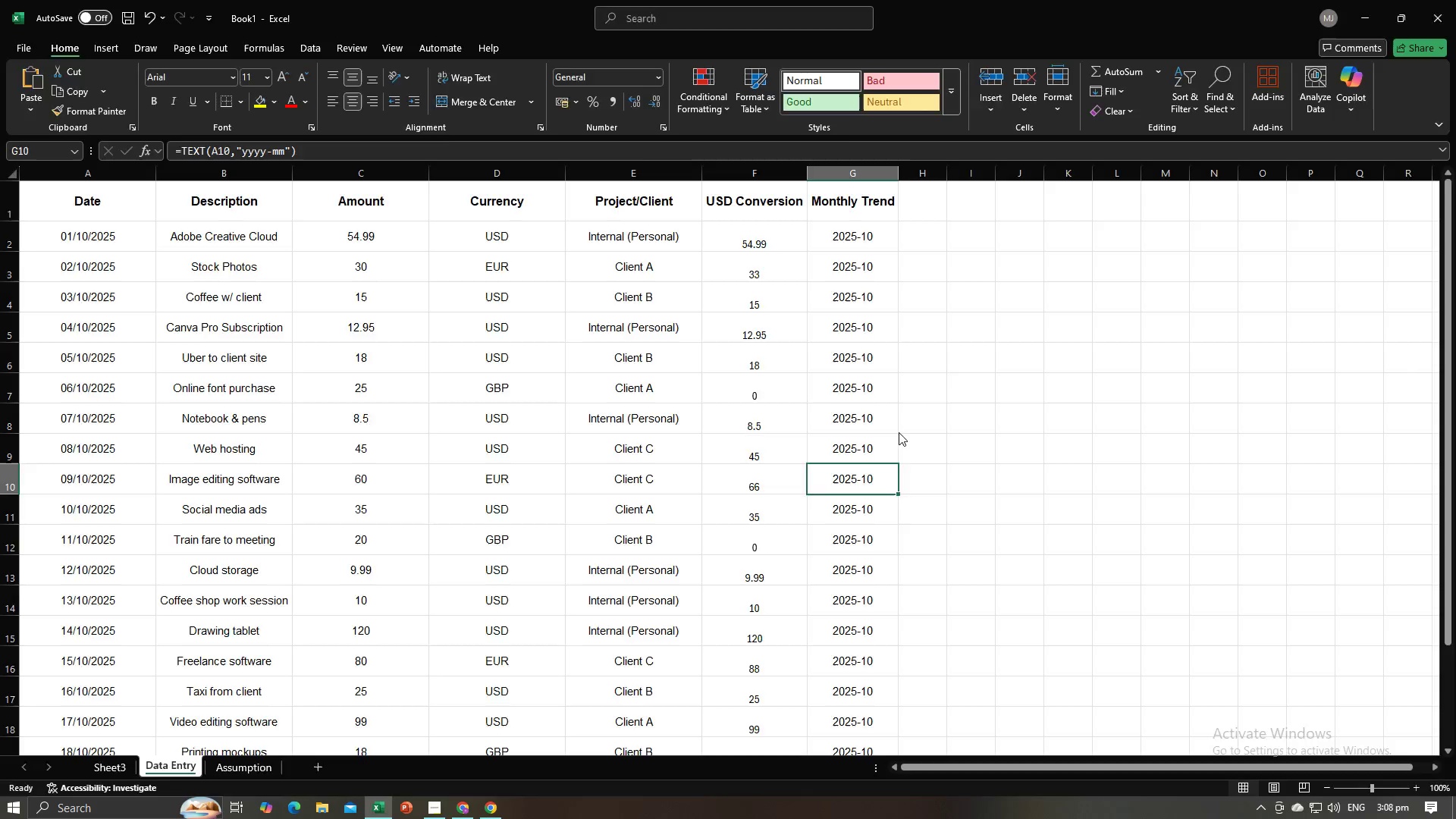 
key(Alt+Tab)
 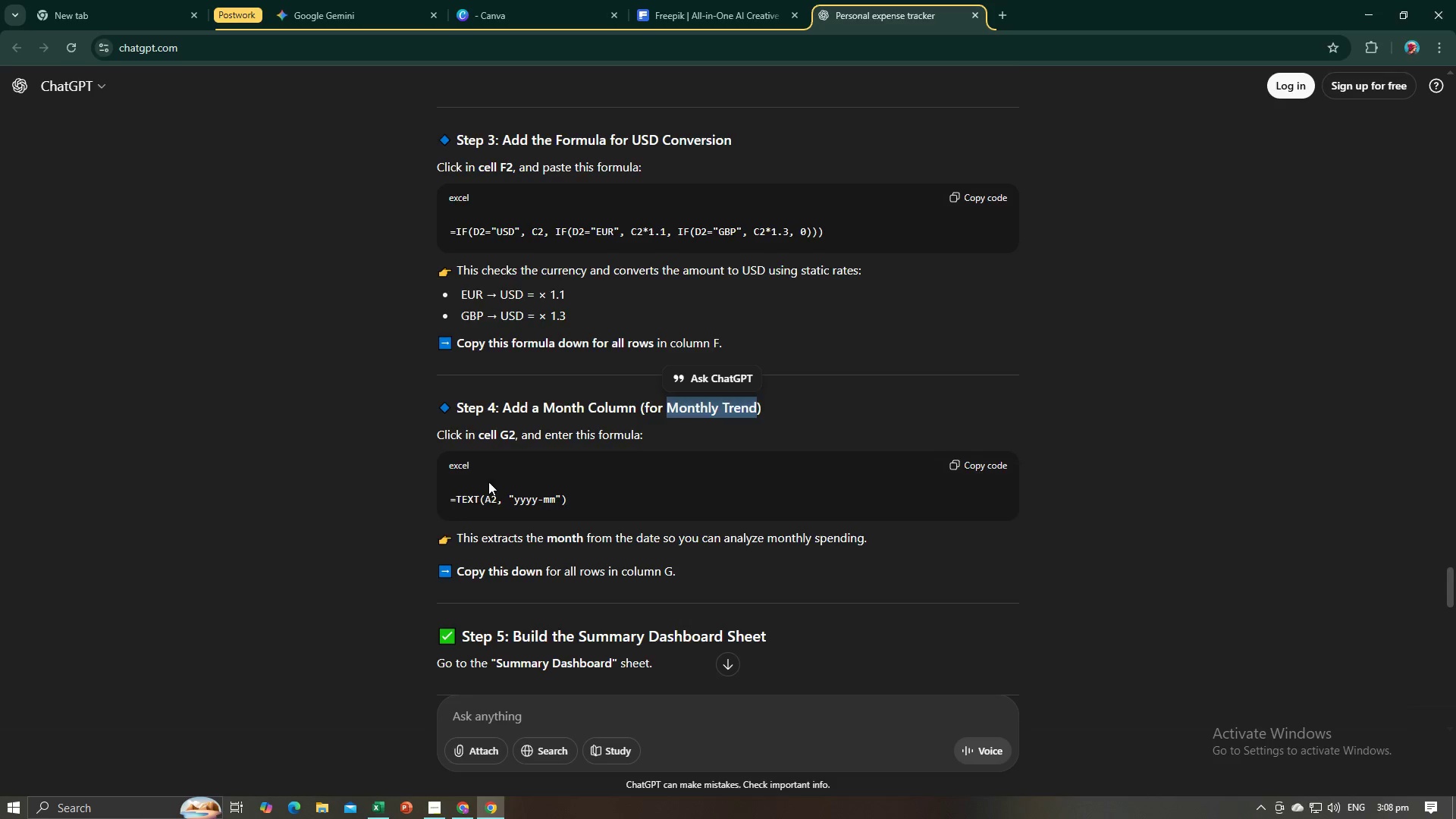 
scroll: coordinate [516, 488], scroll_direction: down, amount: 2.0
 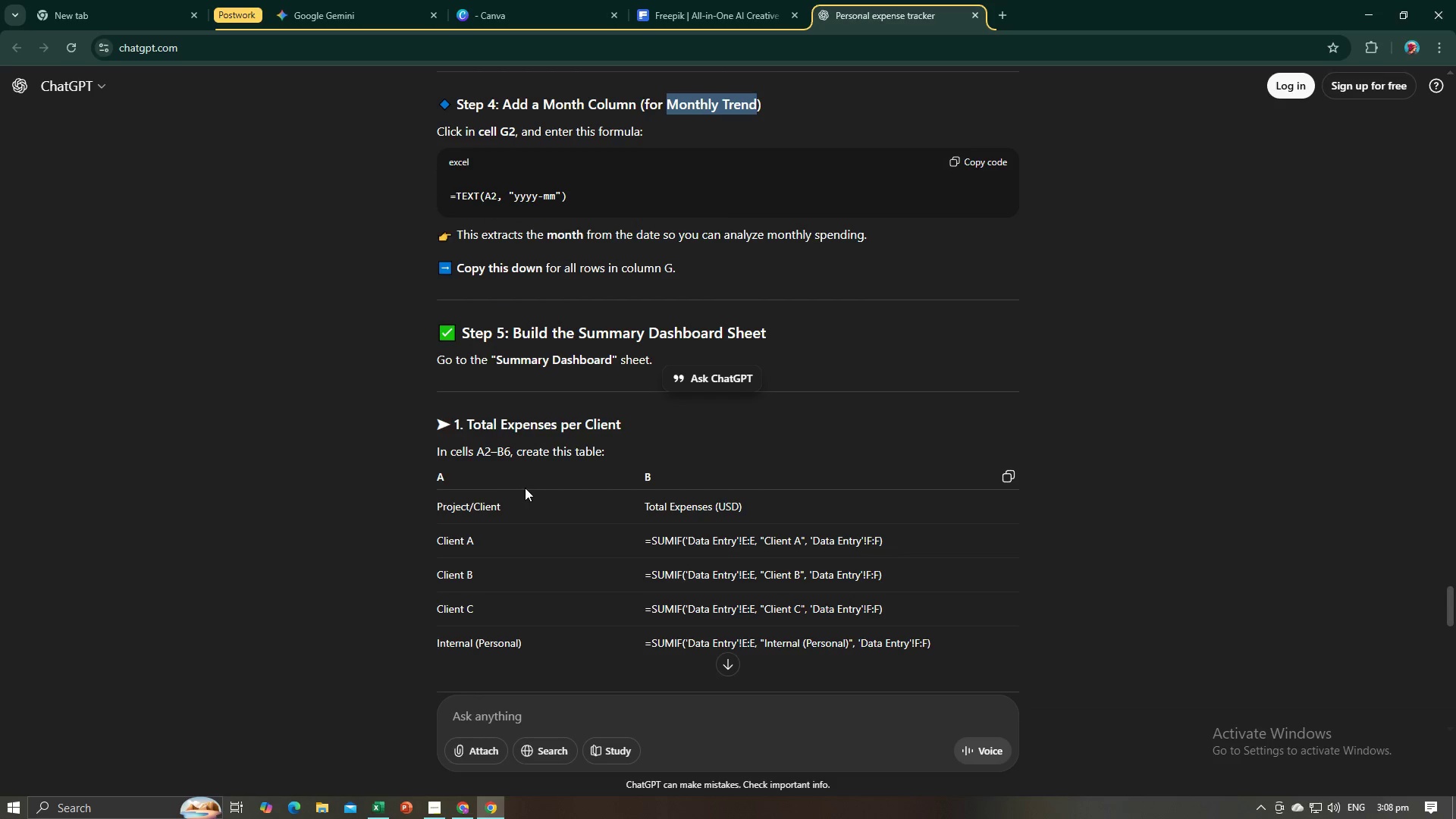 
left_click([578, 506])
 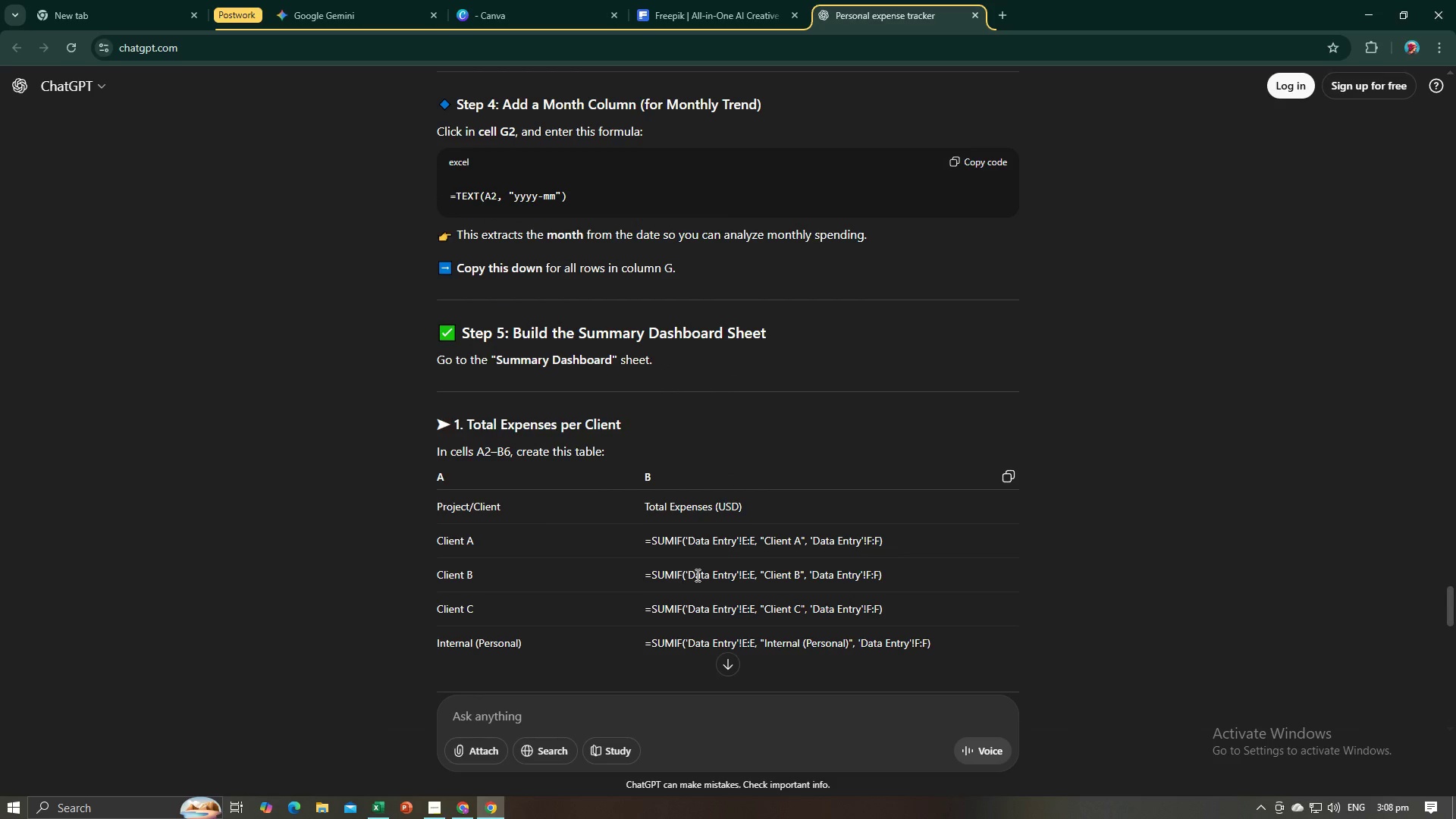 
key(Alt+AltLeft)
 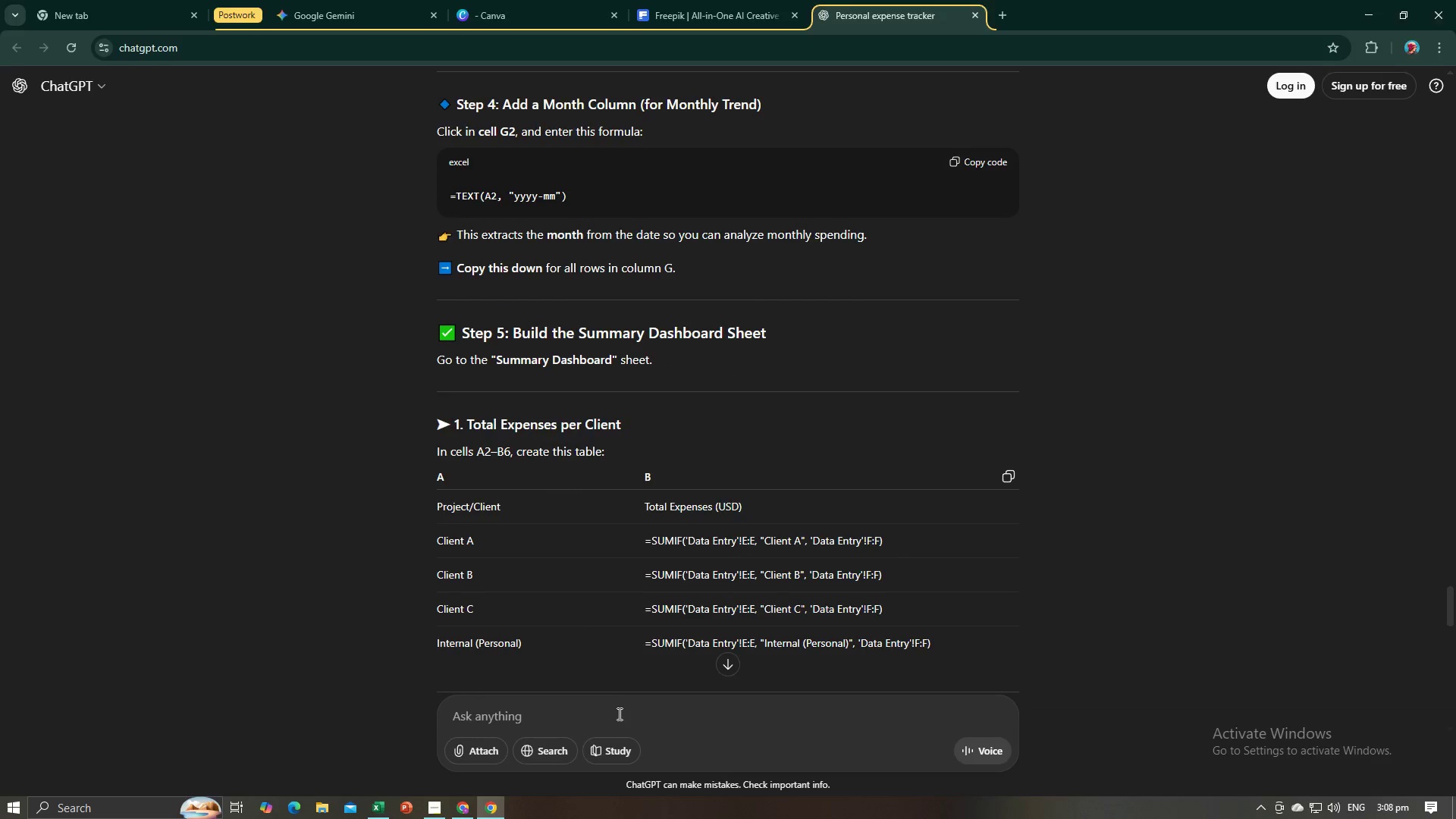 
key(Alt+Tab)
 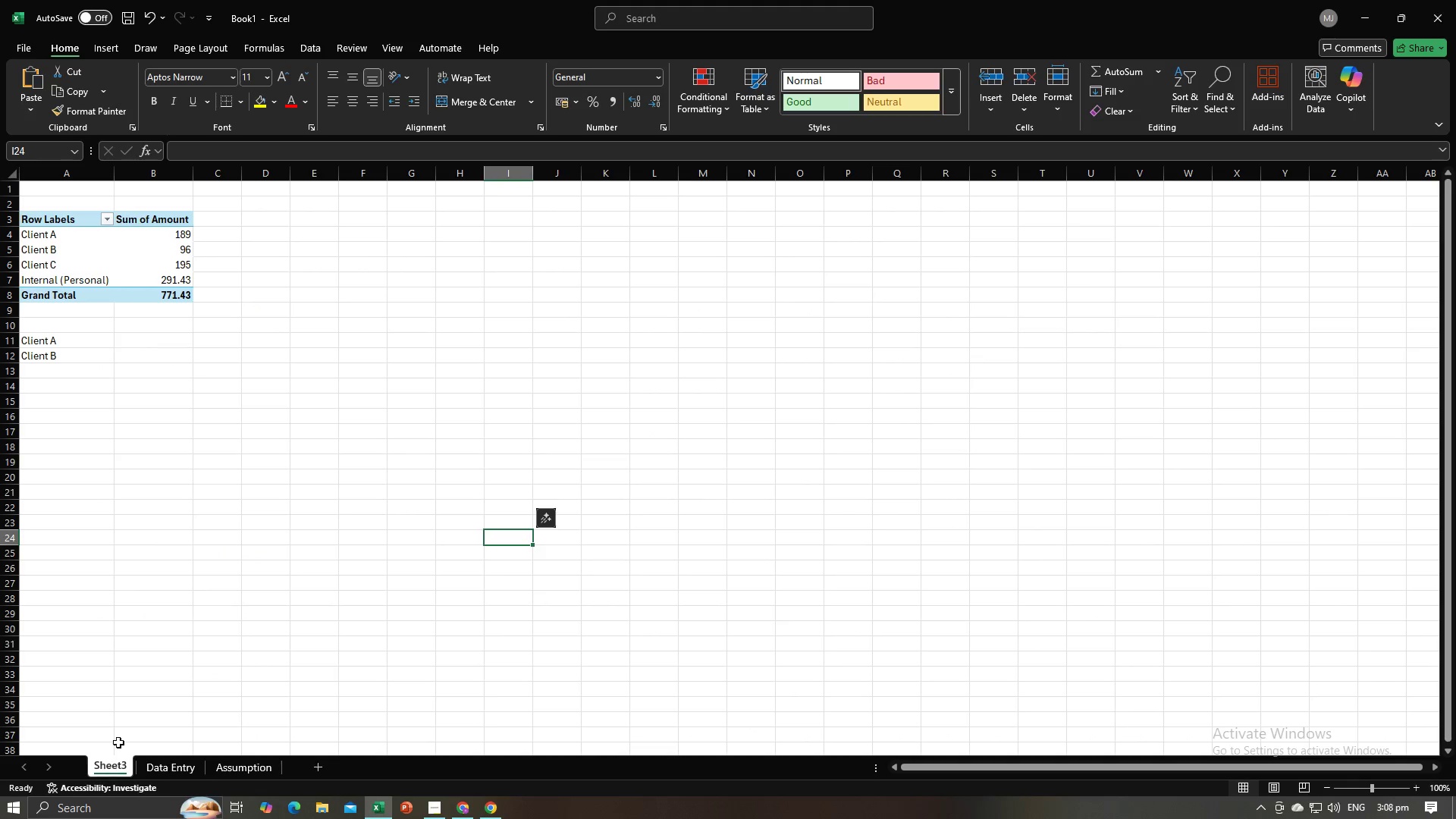 
left_click([151, 337])
 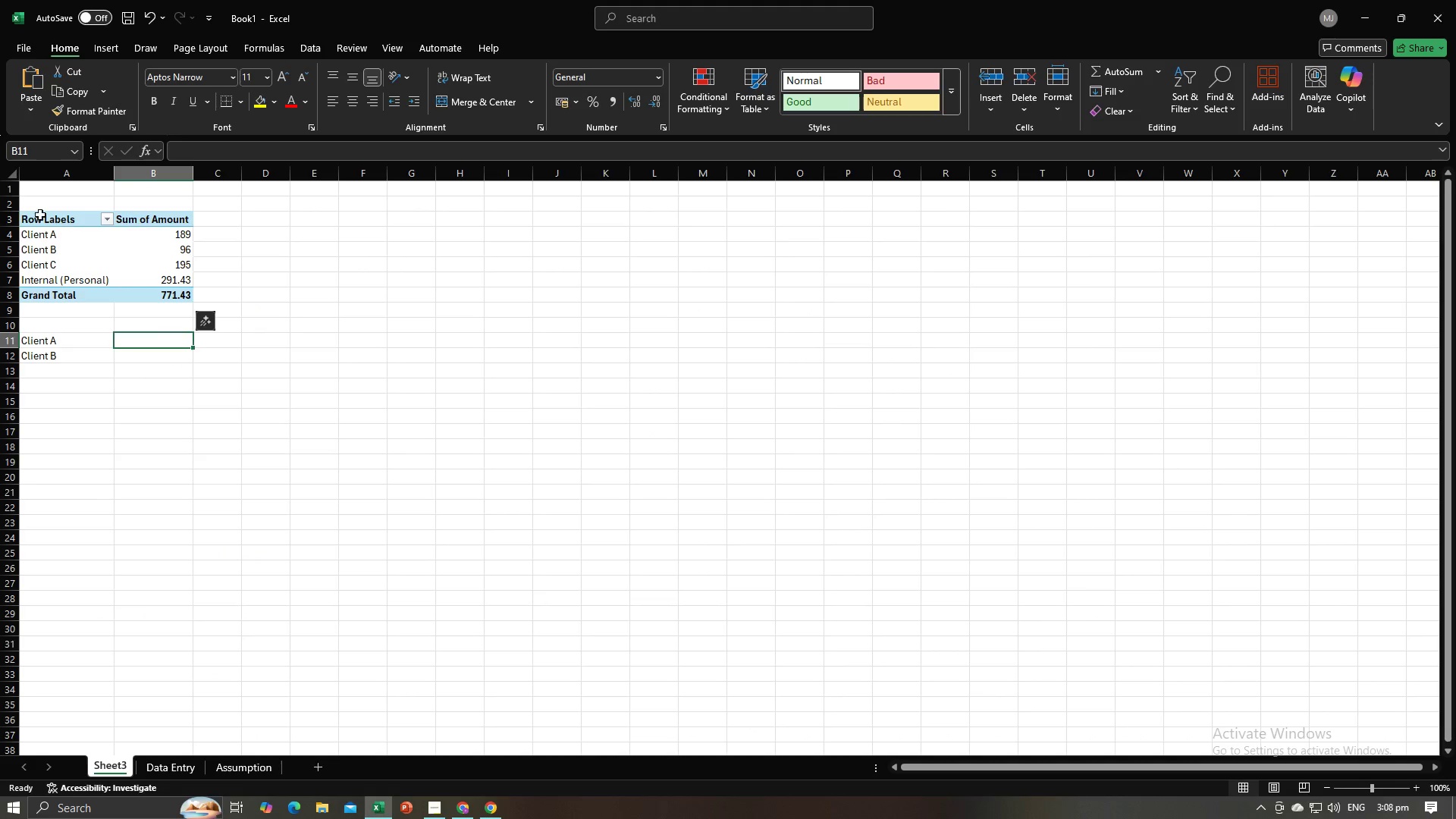 
left_click_drag(start_coordinate=[40, 215], to_coordinate=[167, 312])
 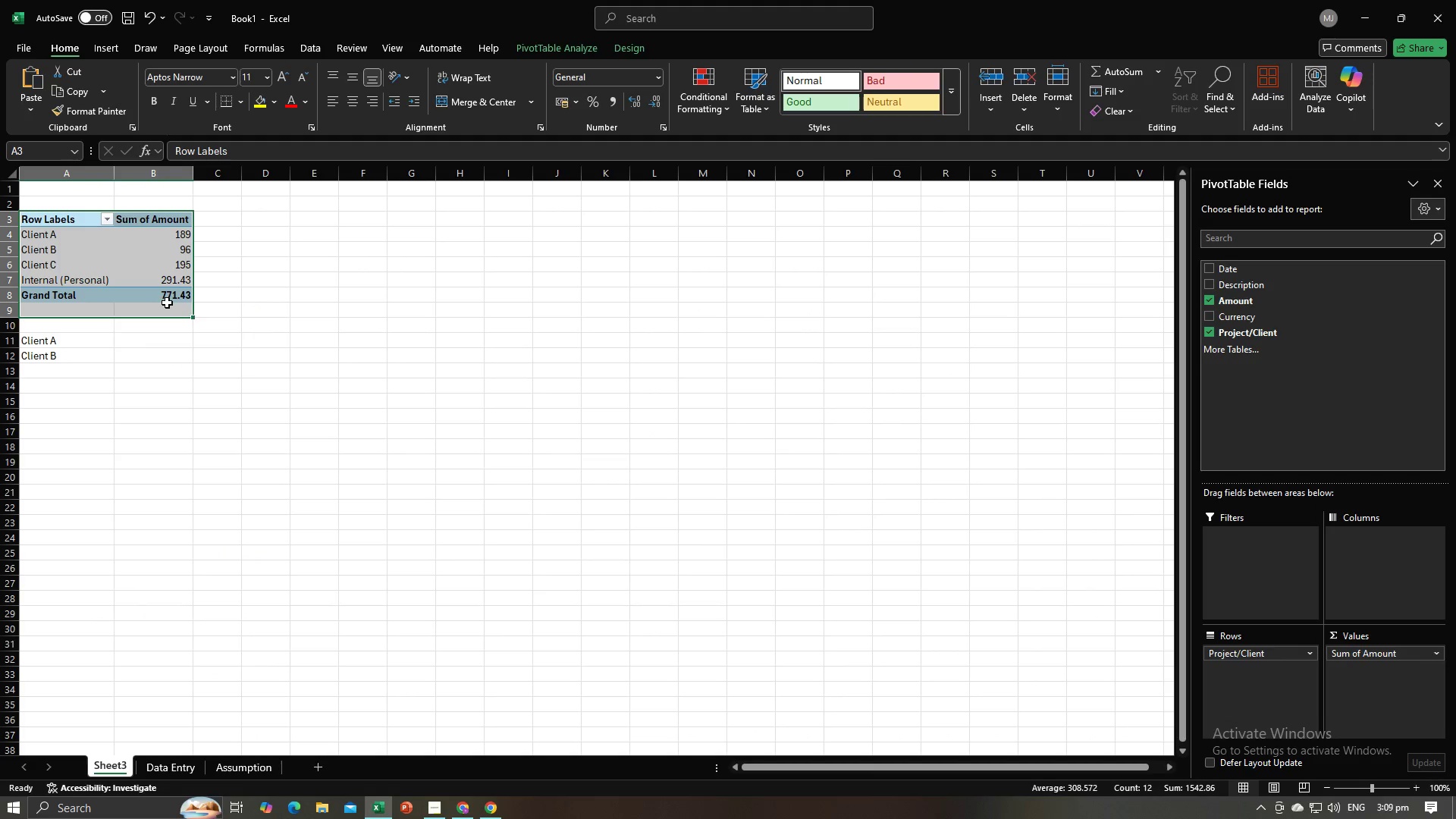 
right_click([167, 303])
 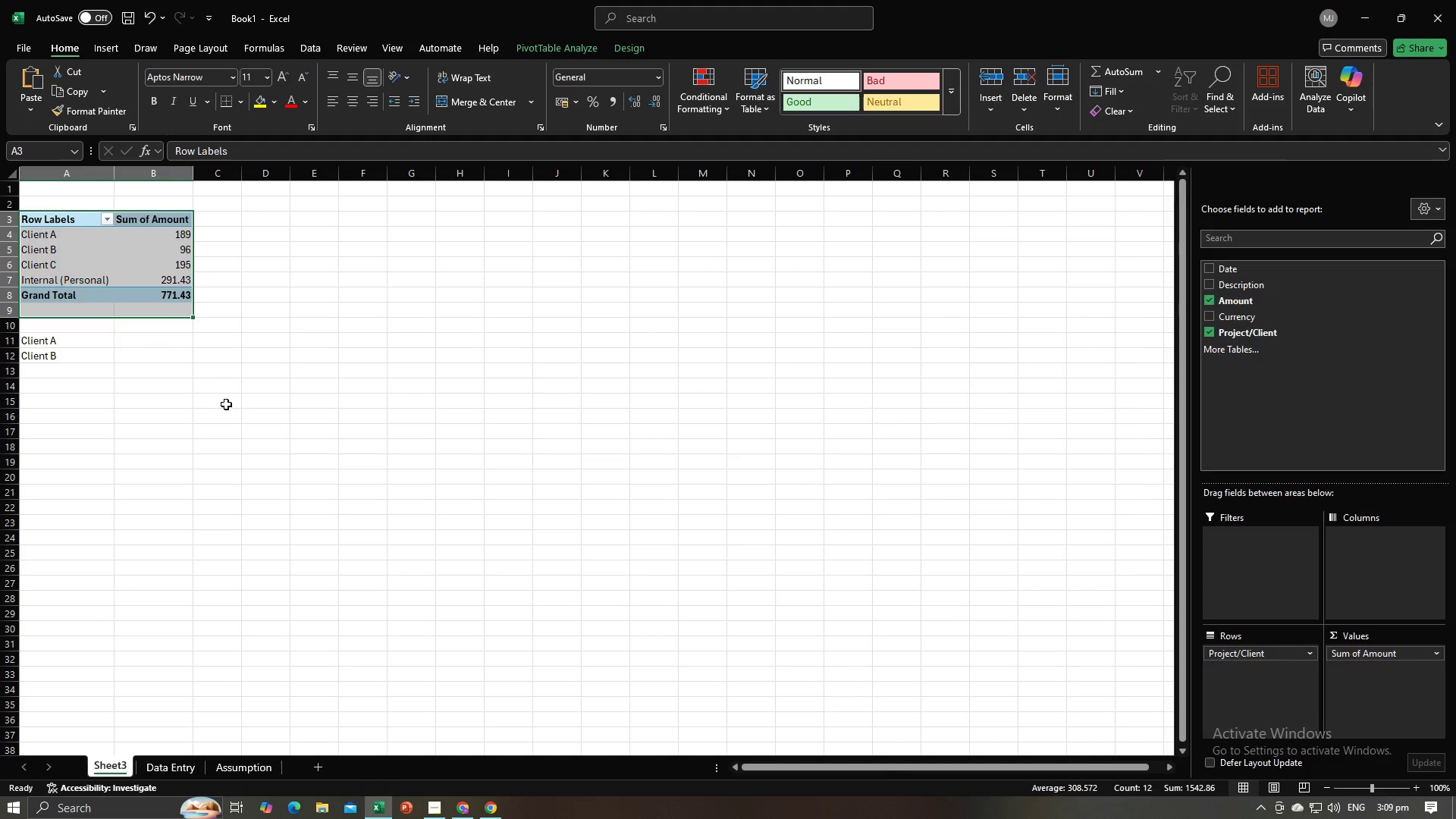 
double_click([399, 414])
 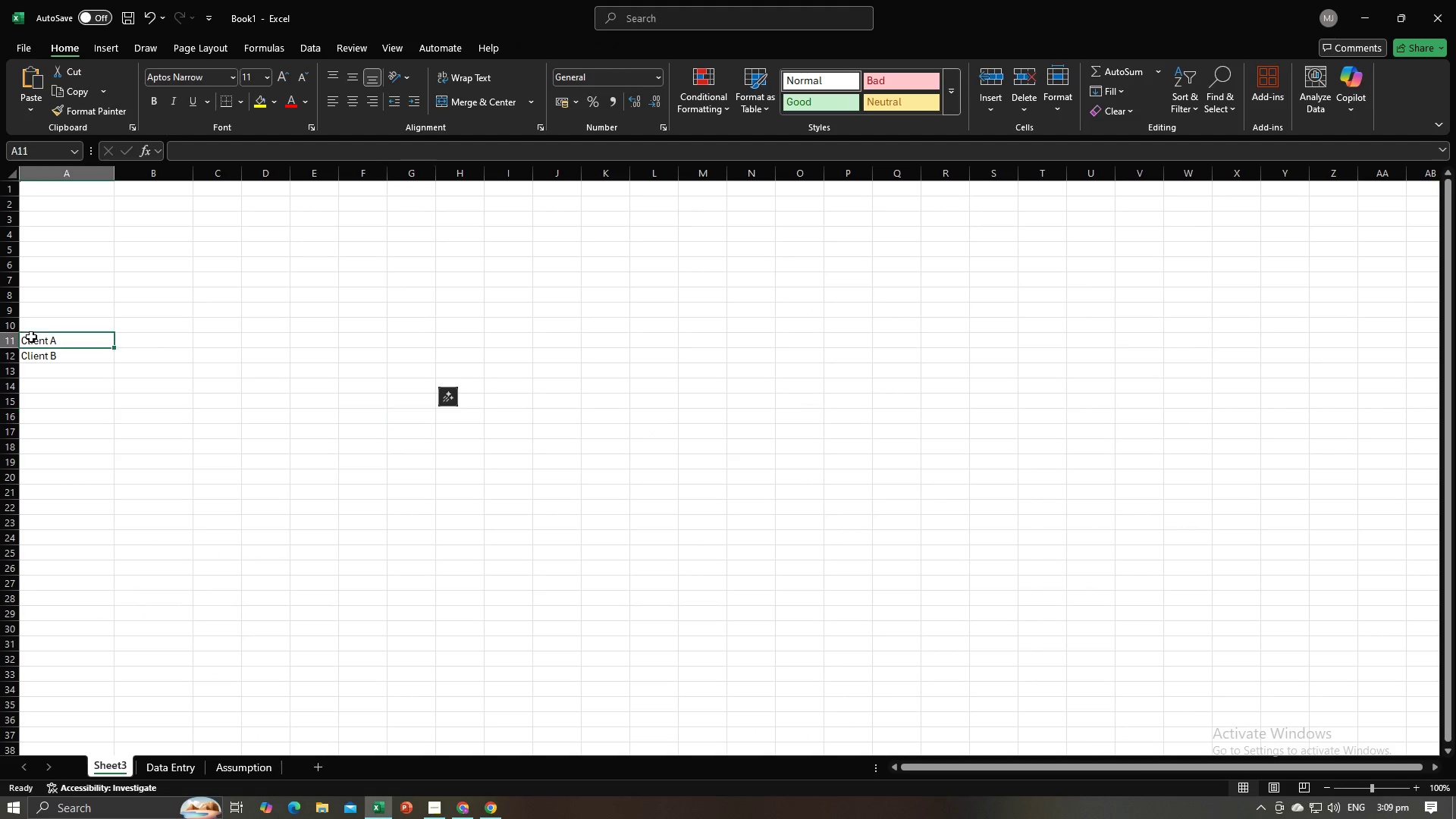 
left_click([31, 337])
 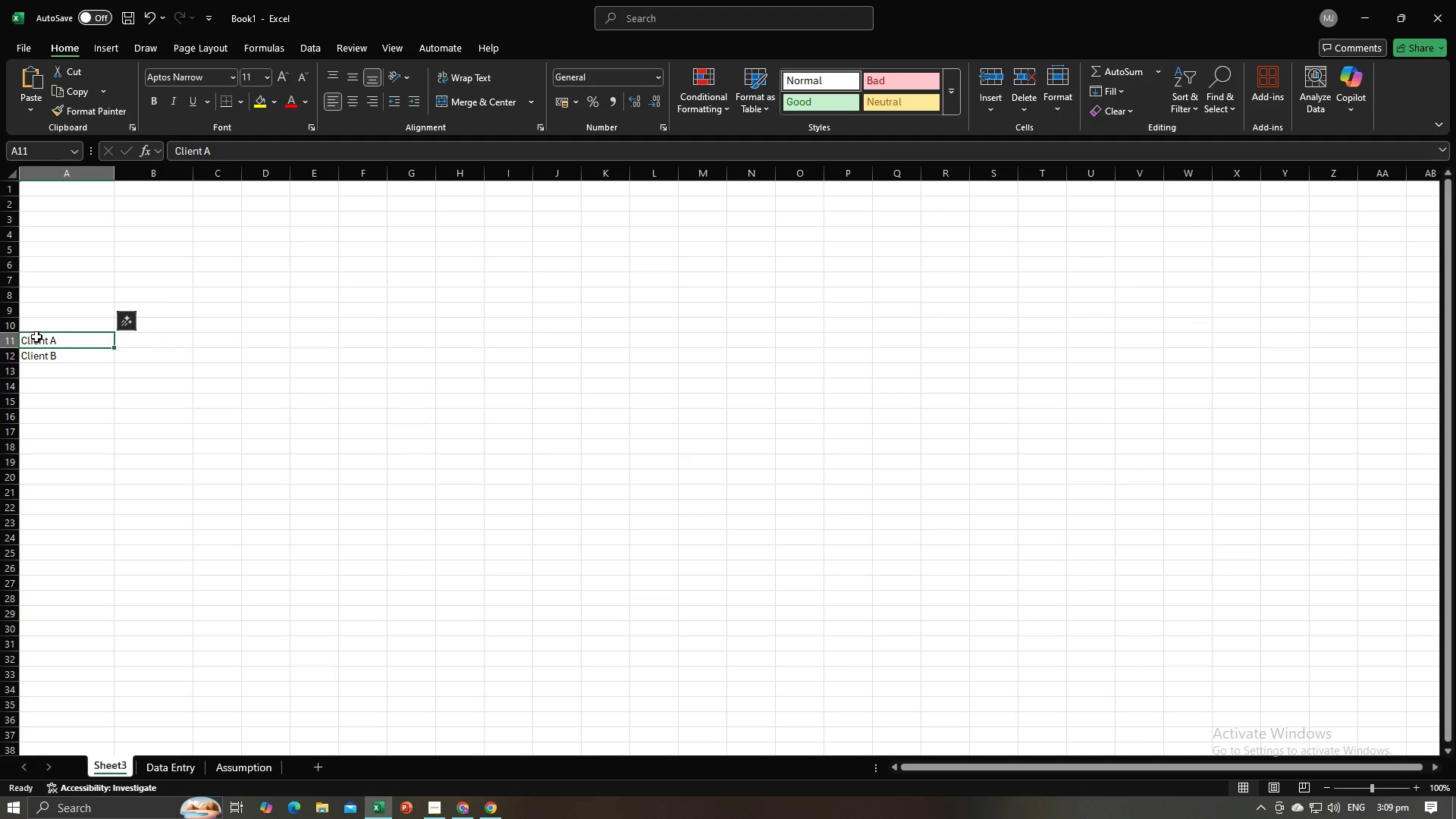 
key(Backspace)
 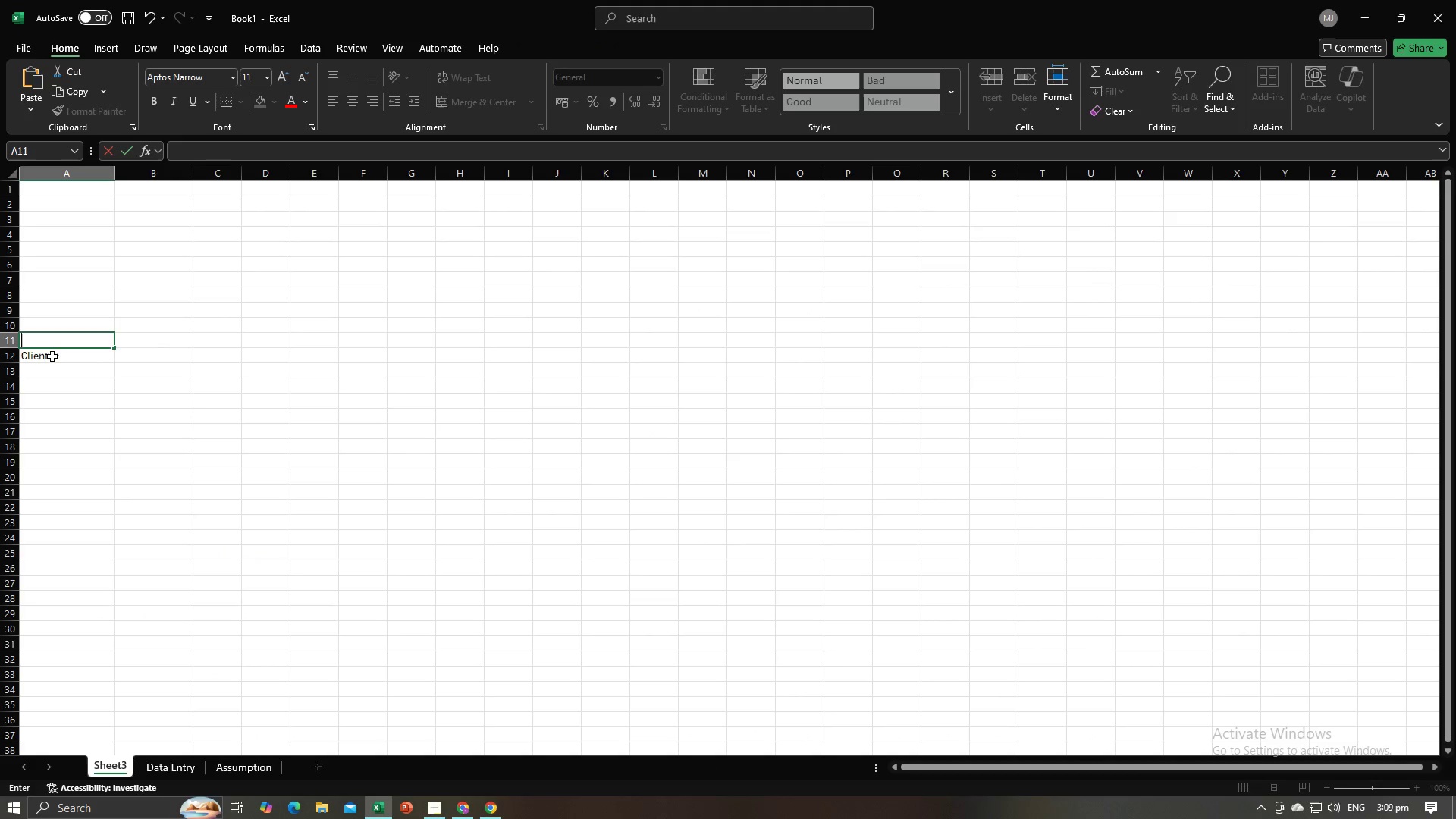 
left_click([52, 356])
 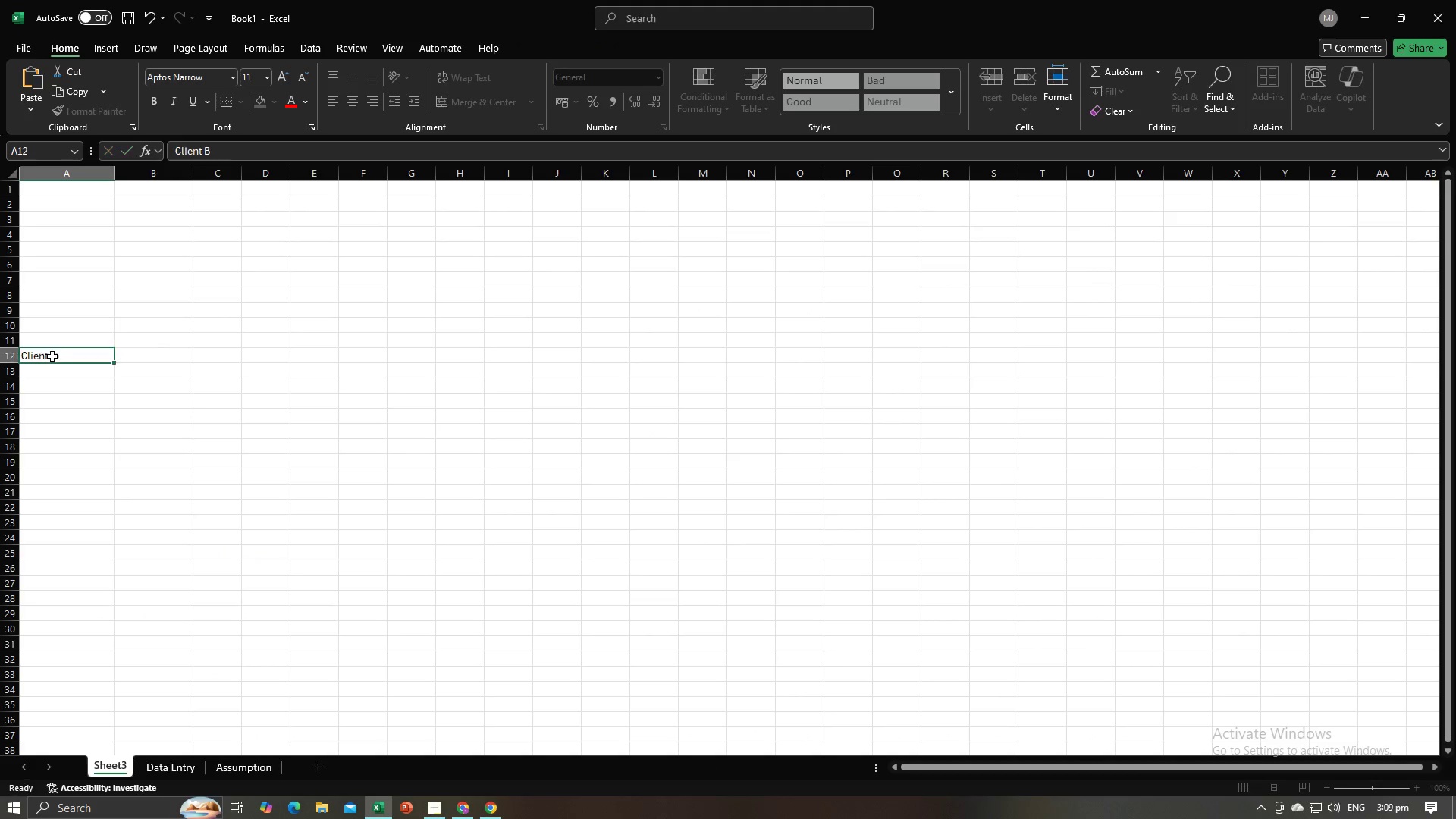 
key(Backspace)
 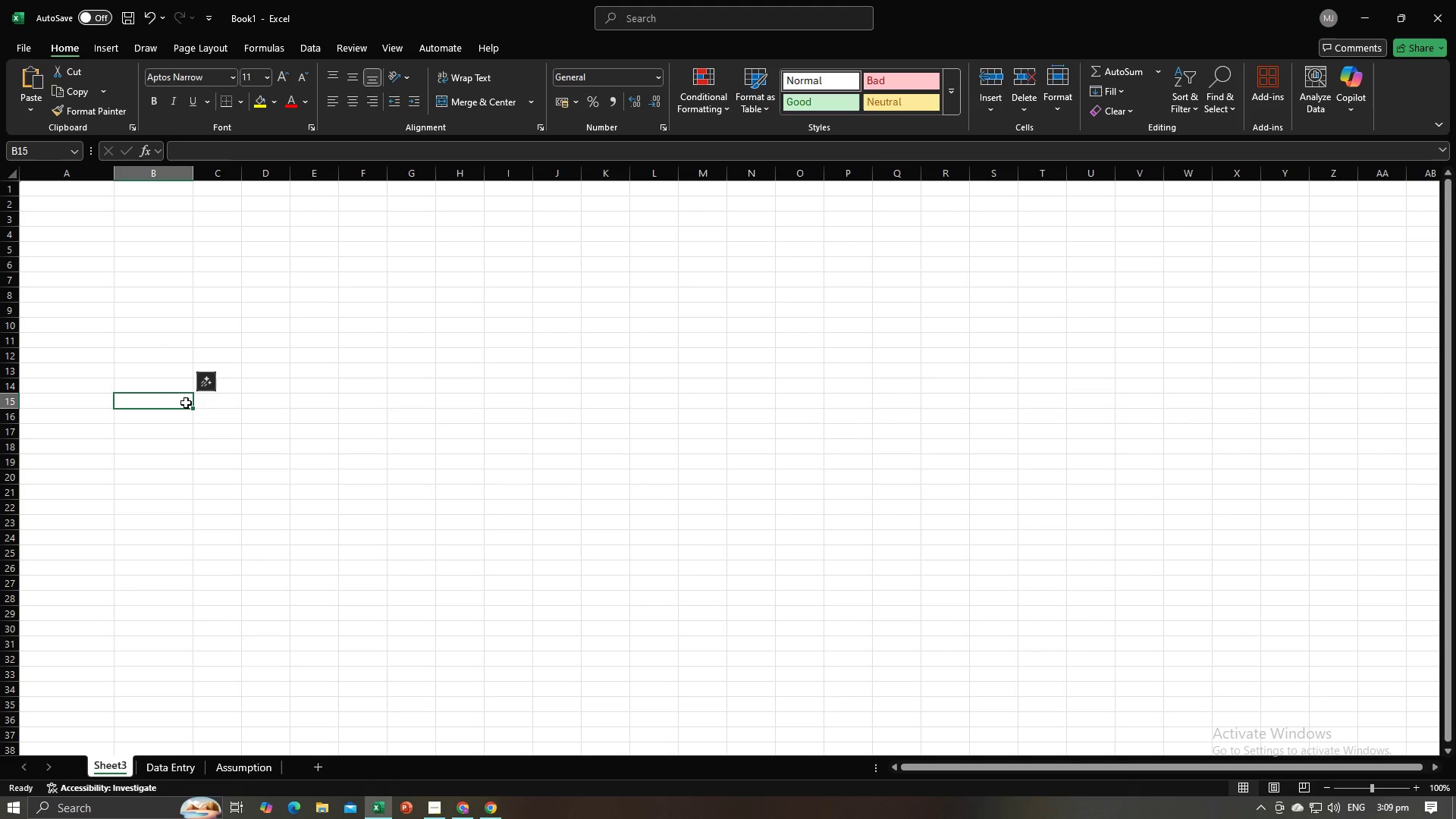 
key(Alt+AltLeft)
 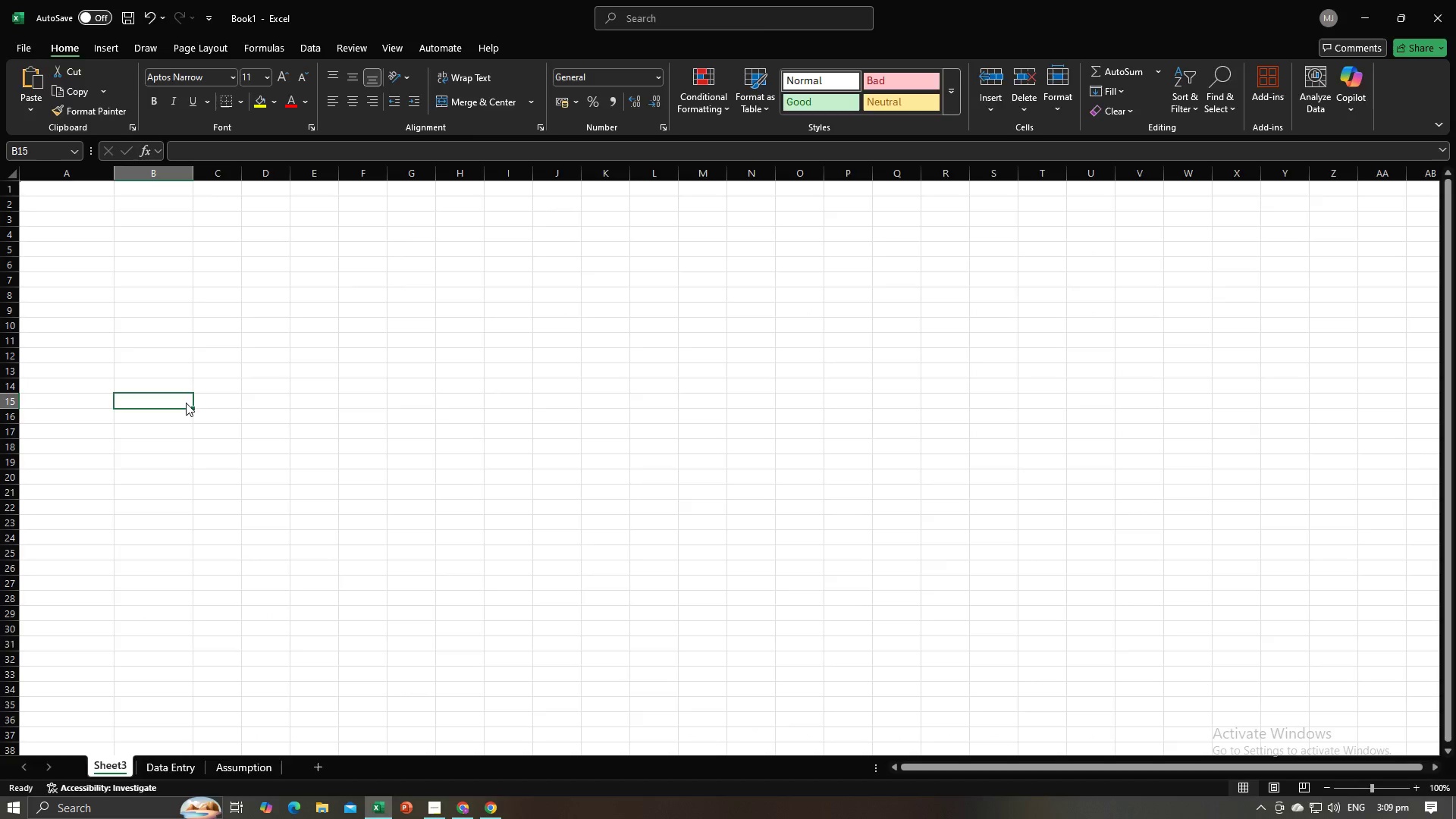 
key(Alt+Tab)
 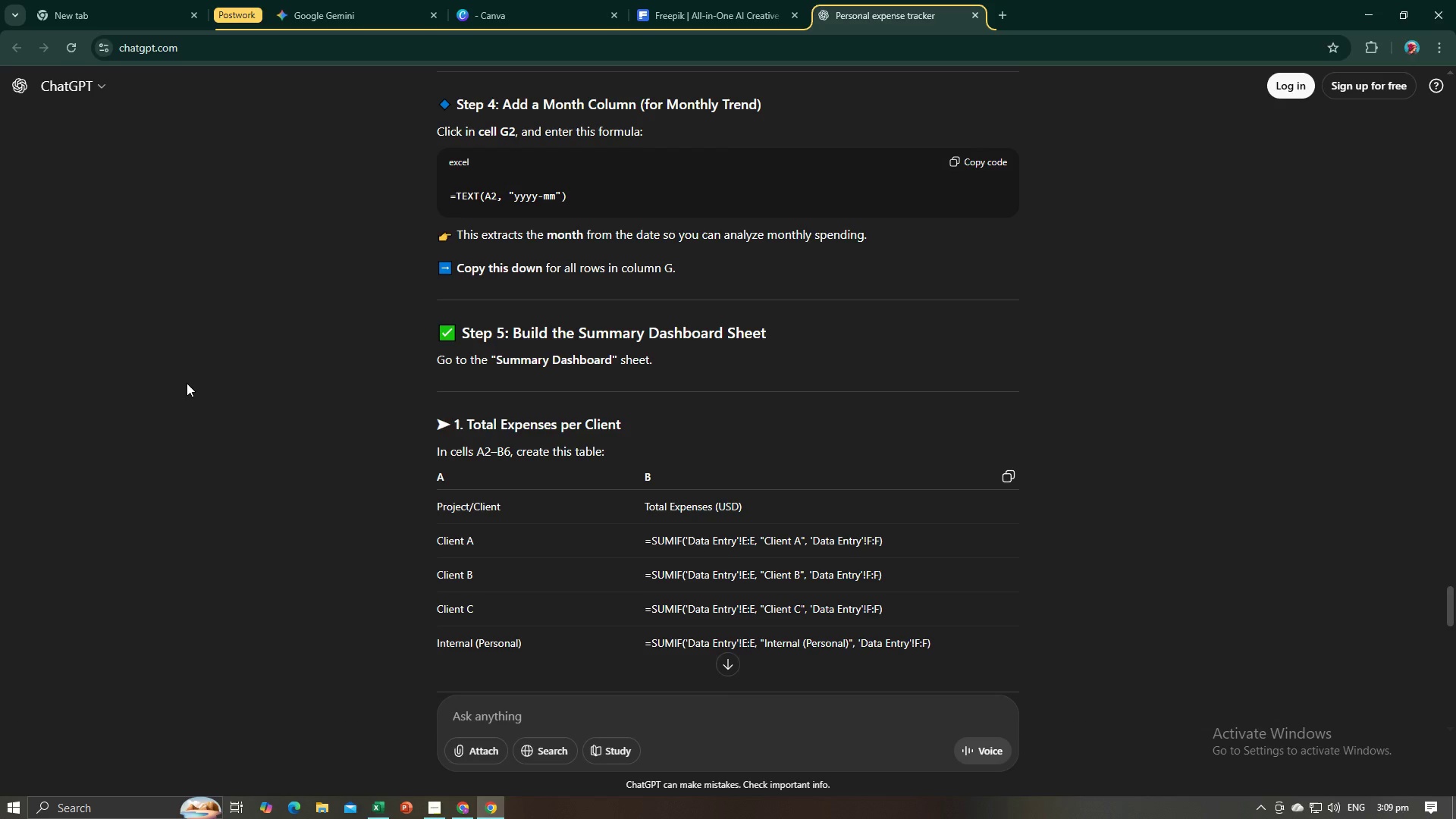 
key(Alt+AltLeft)
 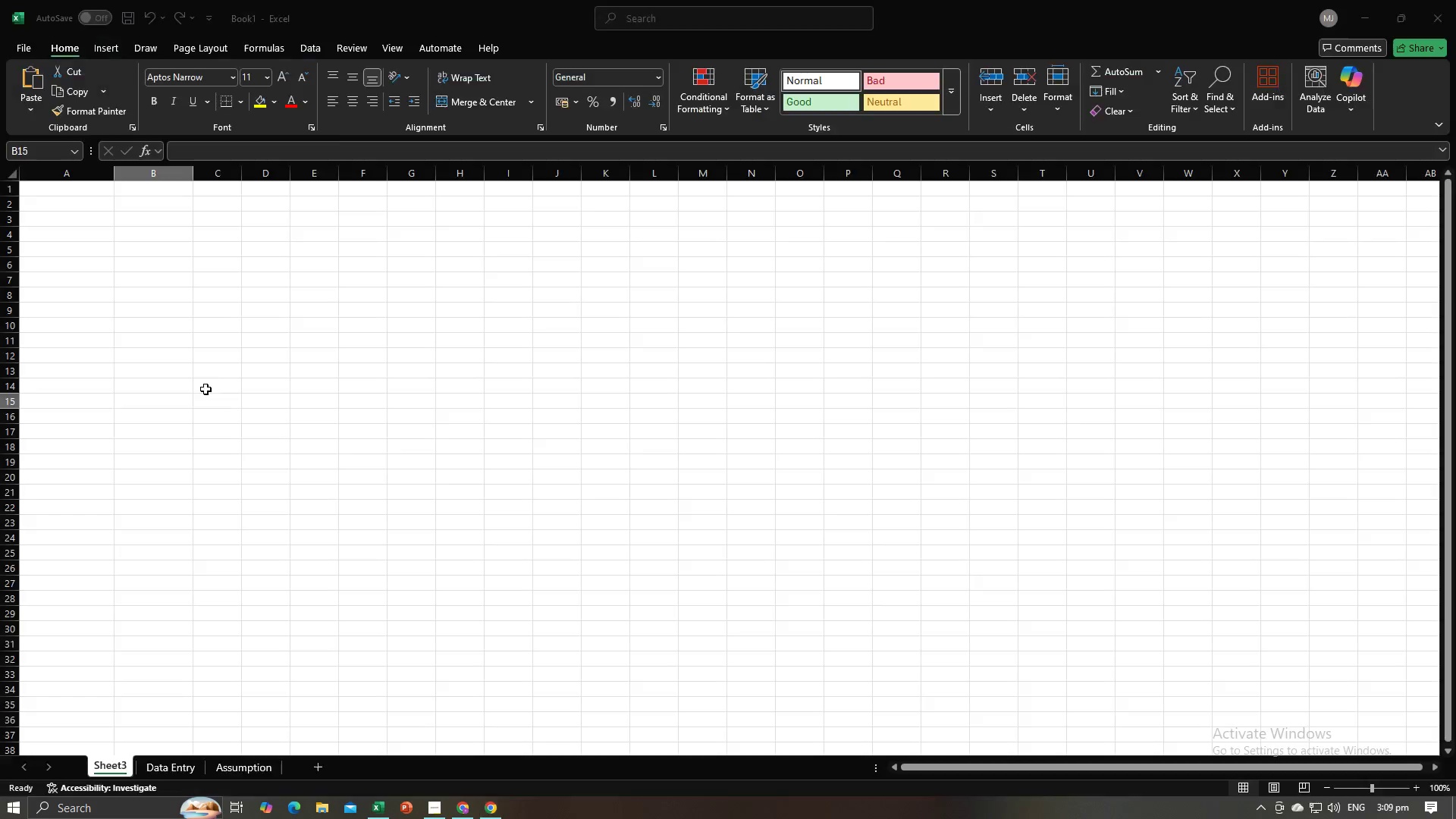 
key(Alt+Tab)
 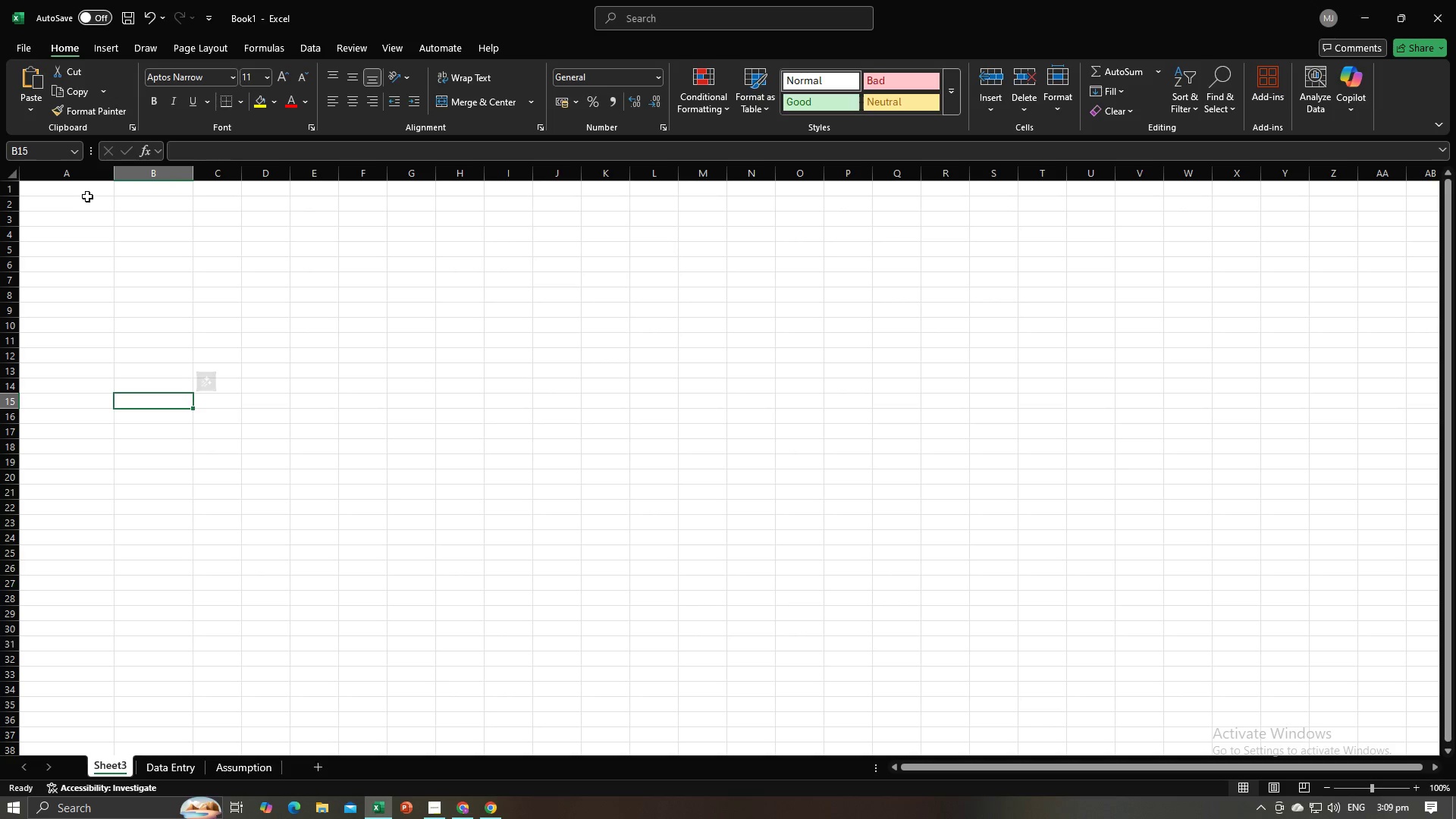 
left_click([87, 193])
 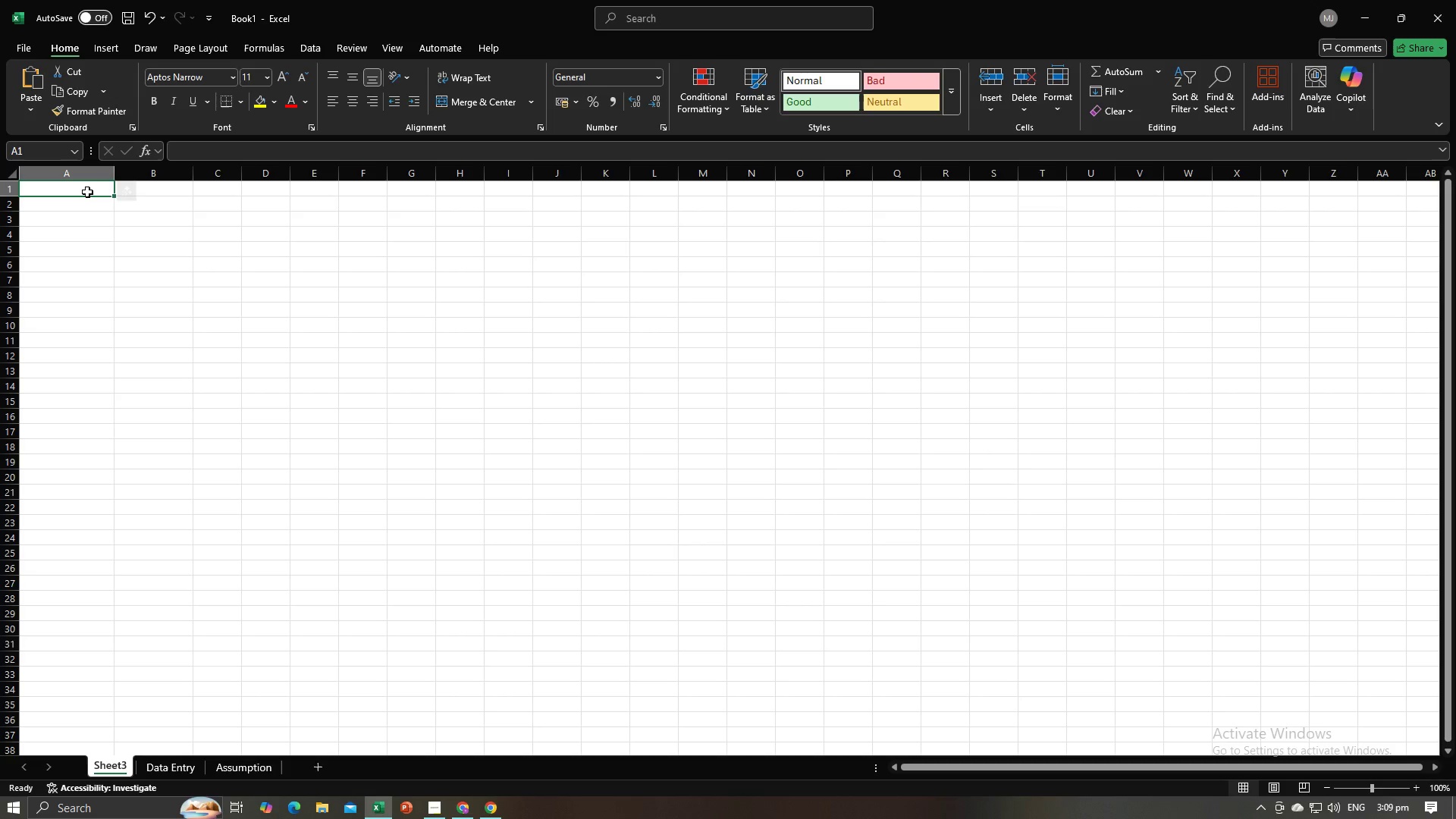 
type(Project Client)
key(Backspace)
key(Backspace)
key(Backspace)
key(Backspace)
key(Backspace)
key(Backspace)
key(Backspace)
type(/Client)
key(Tab)
 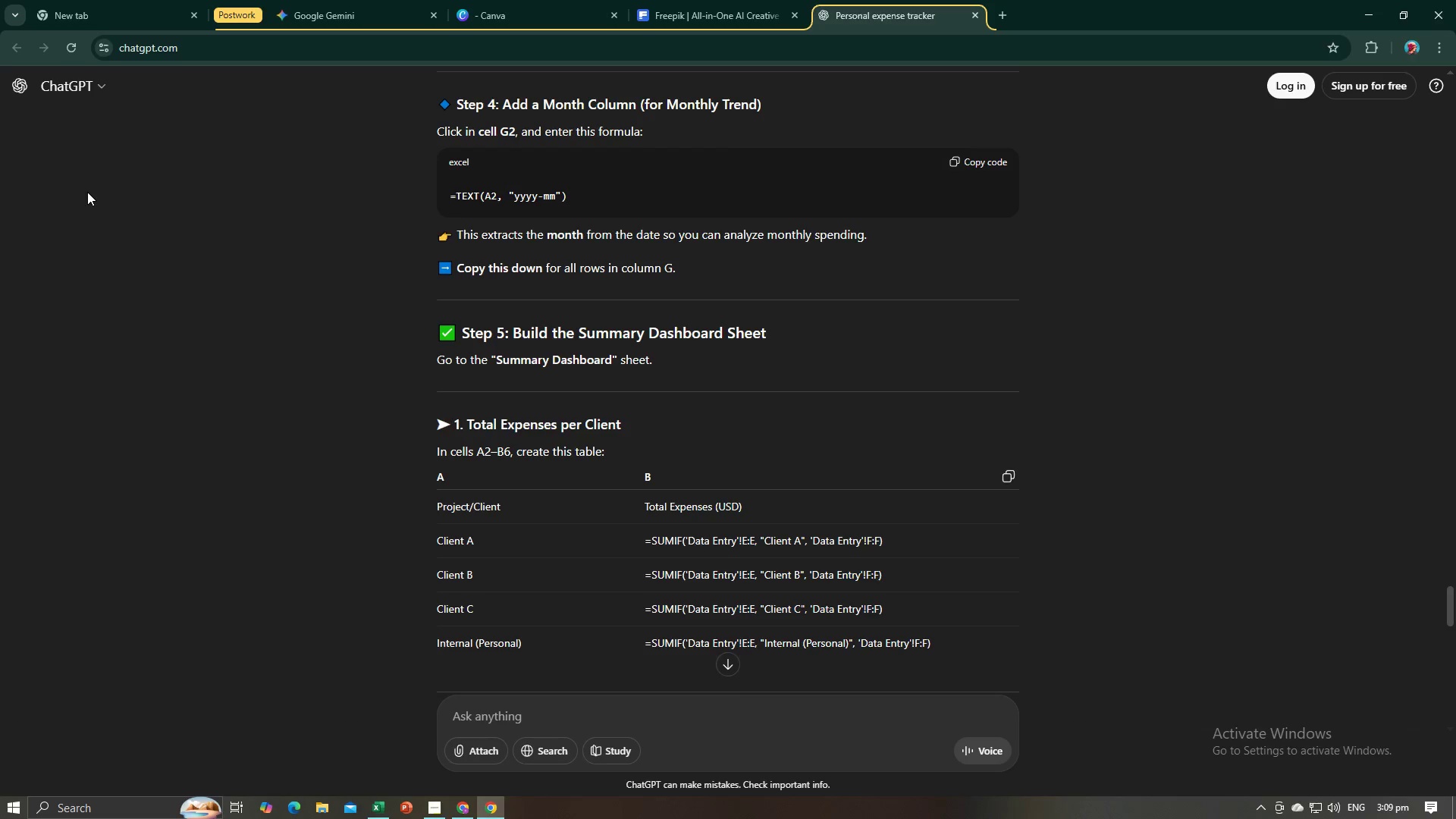 
 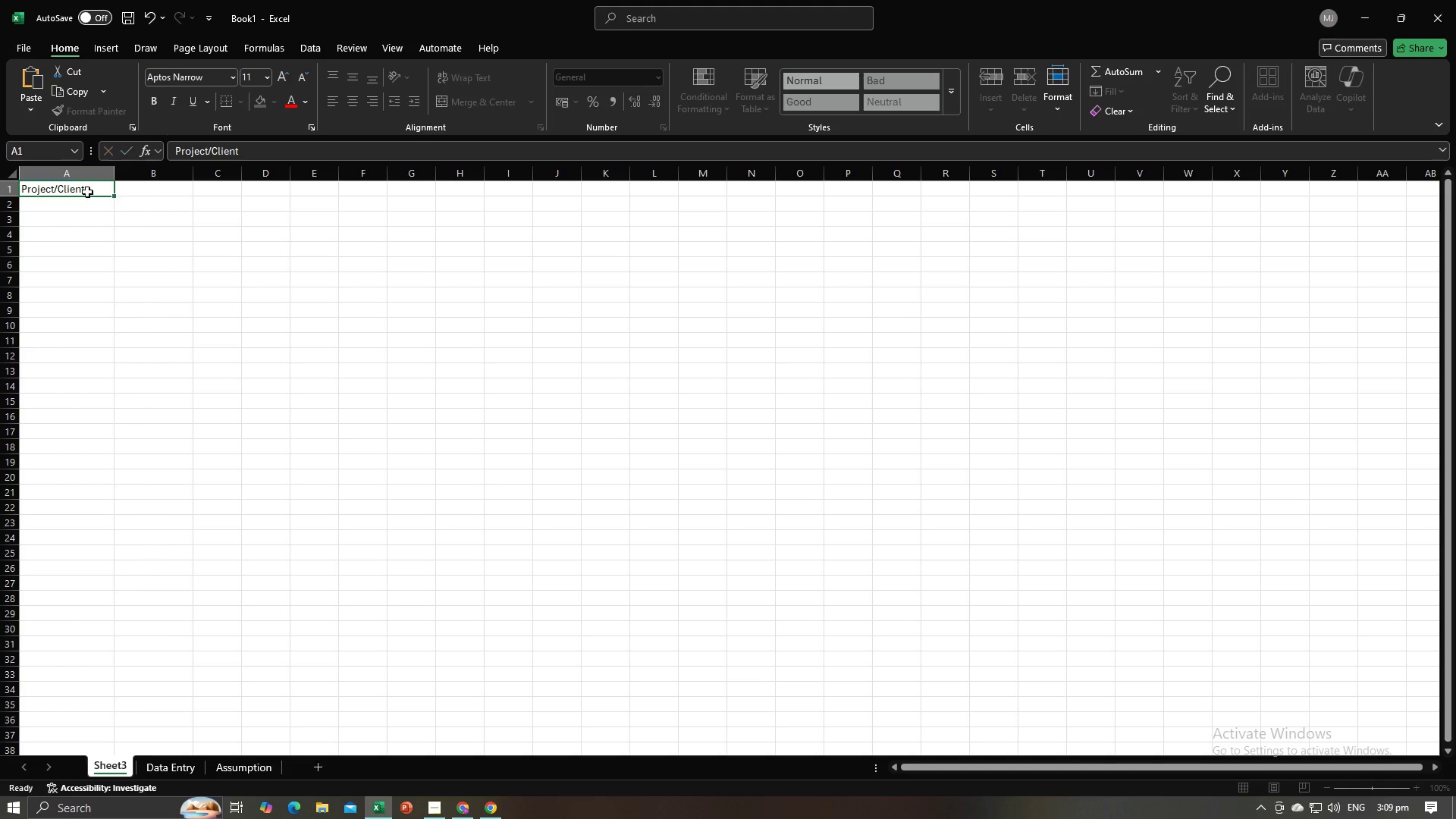 
key(Alt+AltLeft)
 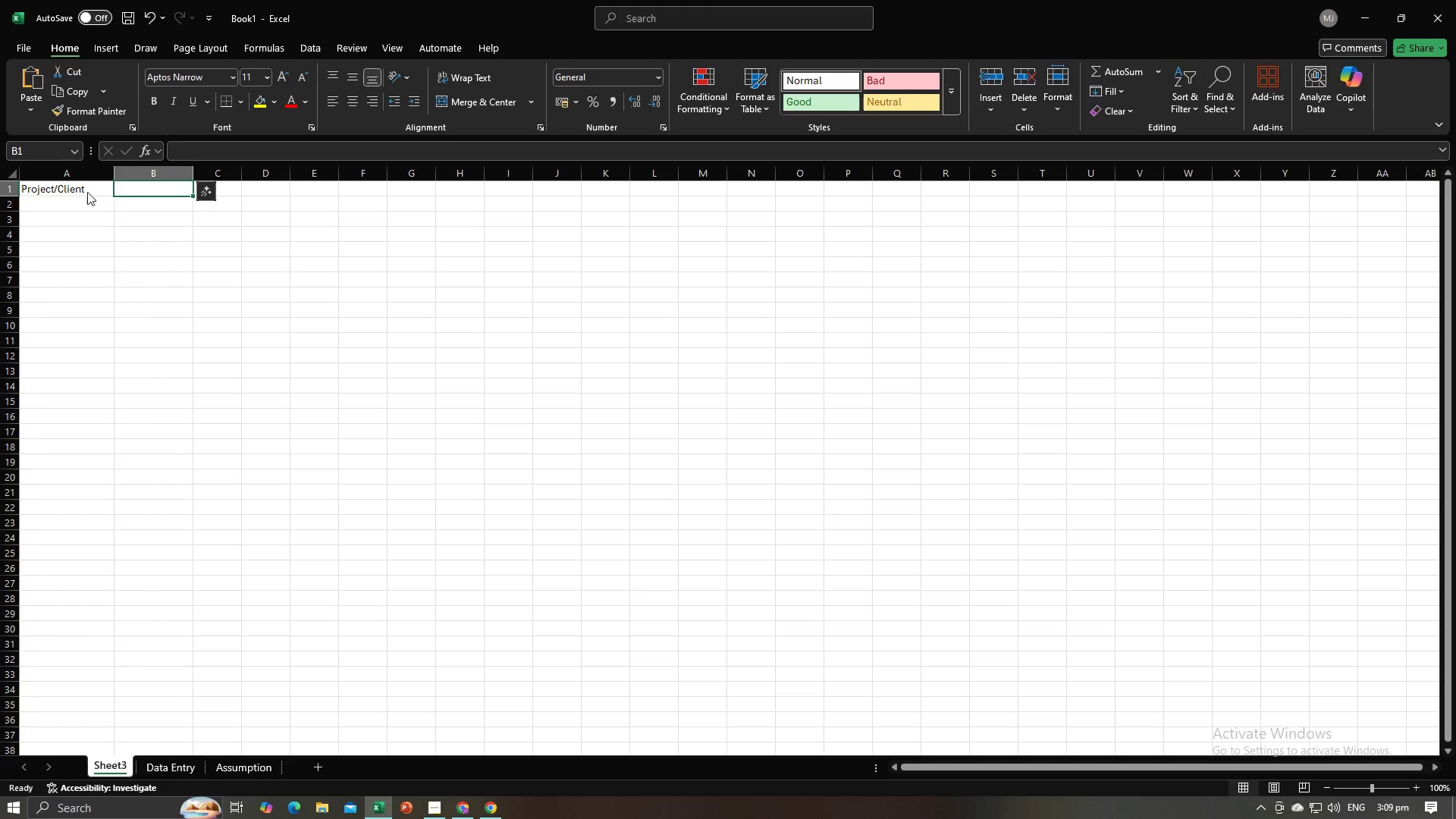 
key(Alt+Tab)
 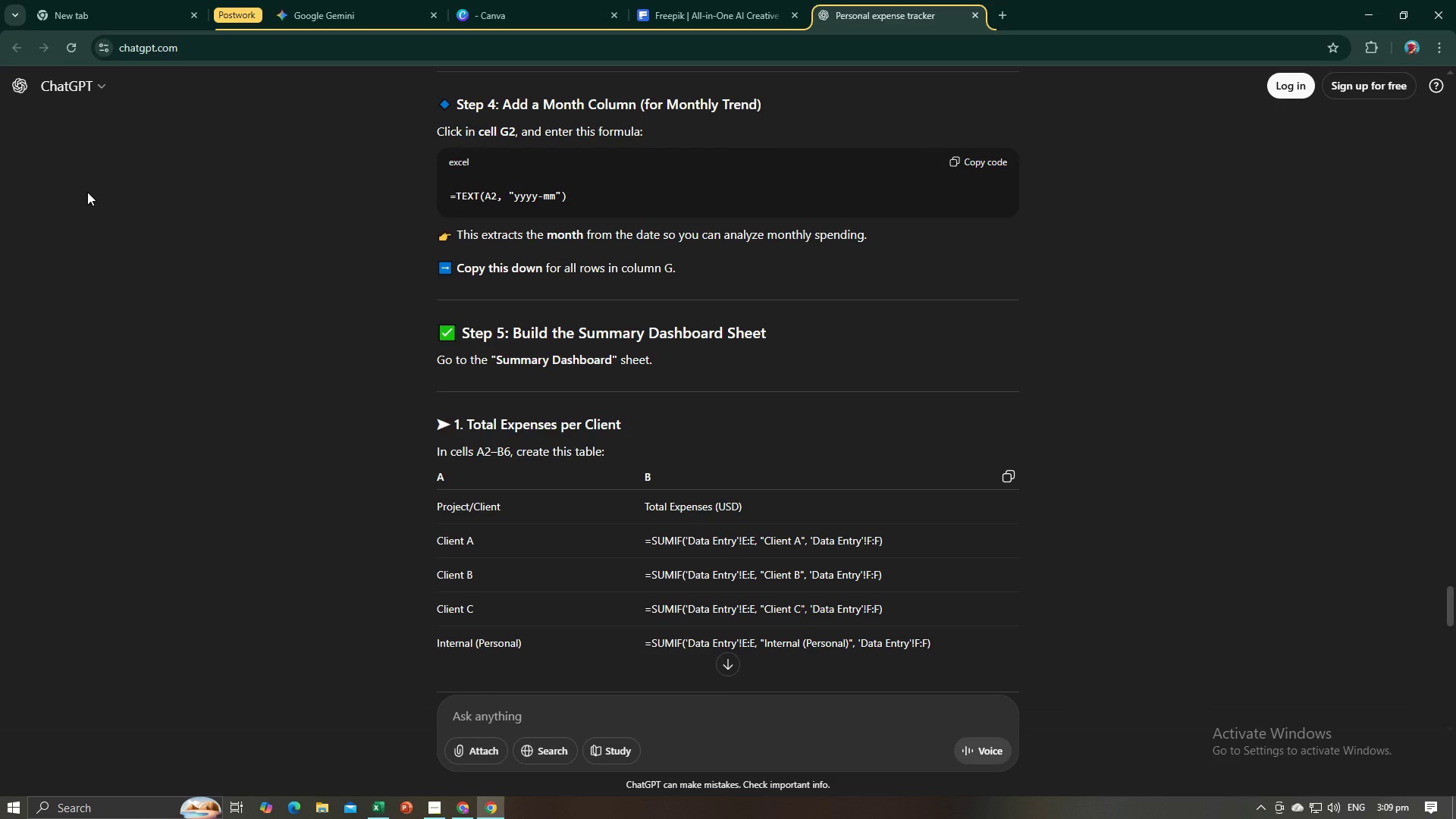 
key(Alt+AltLeft)
 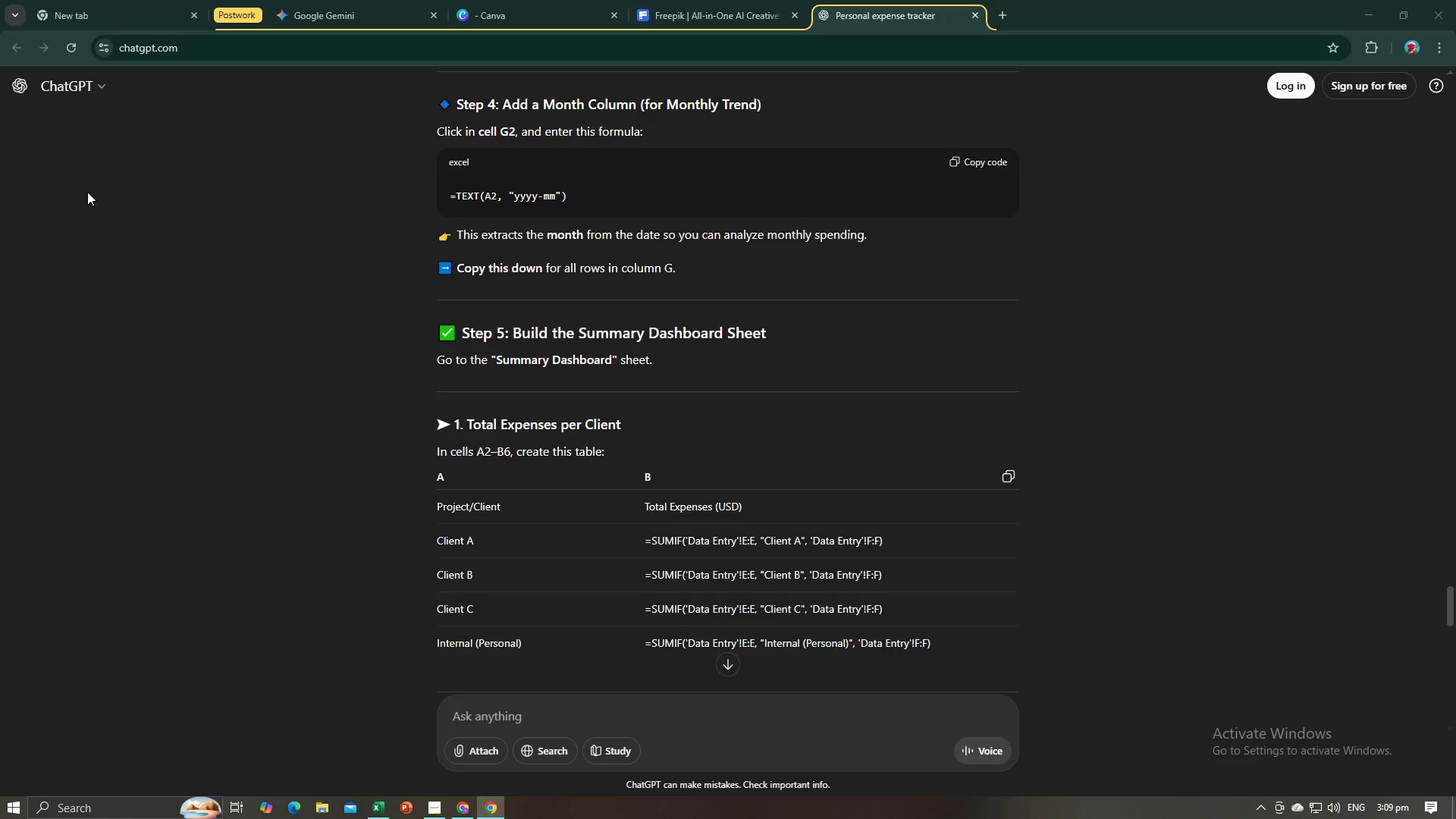 
key(Alt+Tab)
 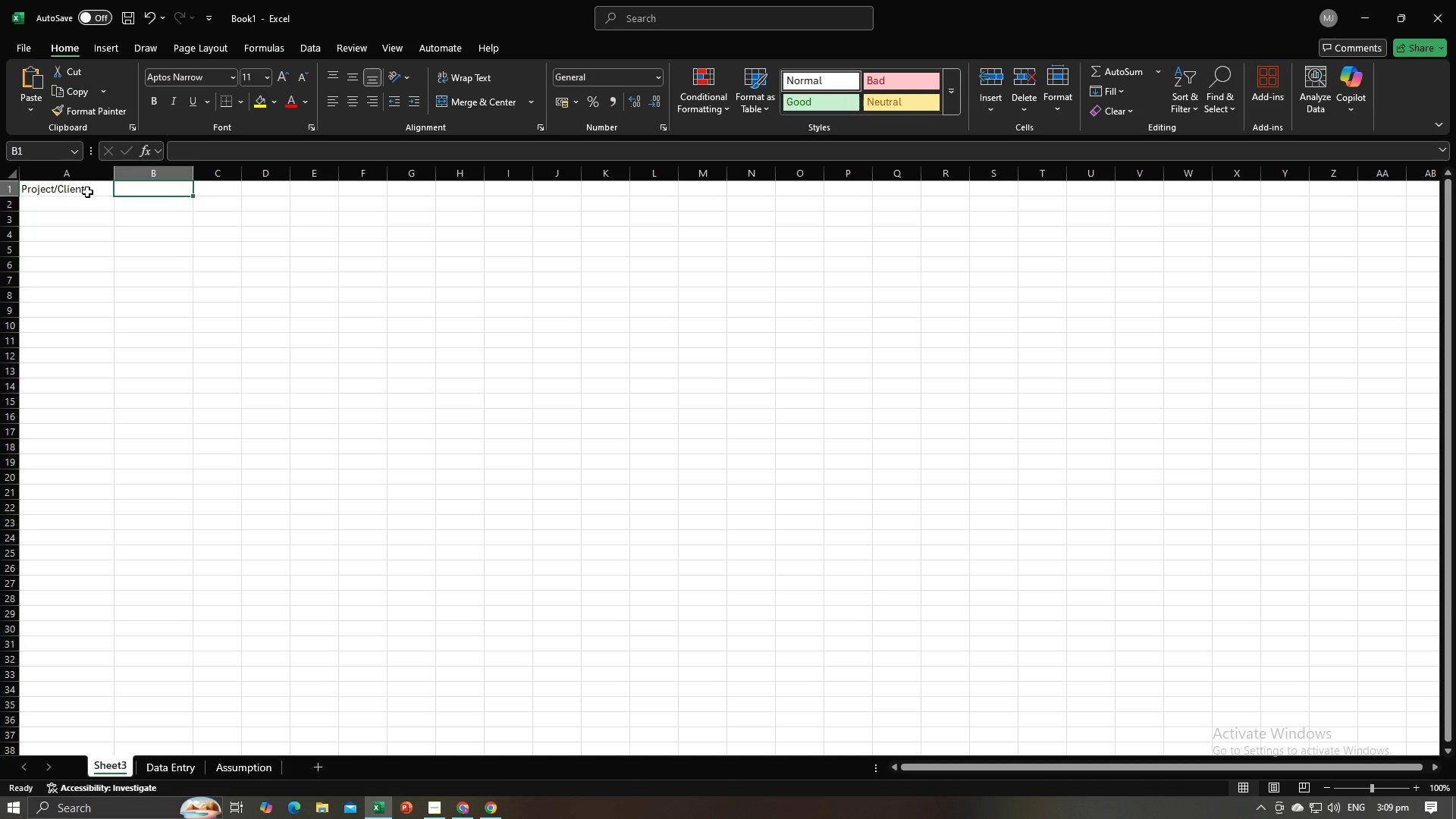 
key(Alt+AltLeft)
 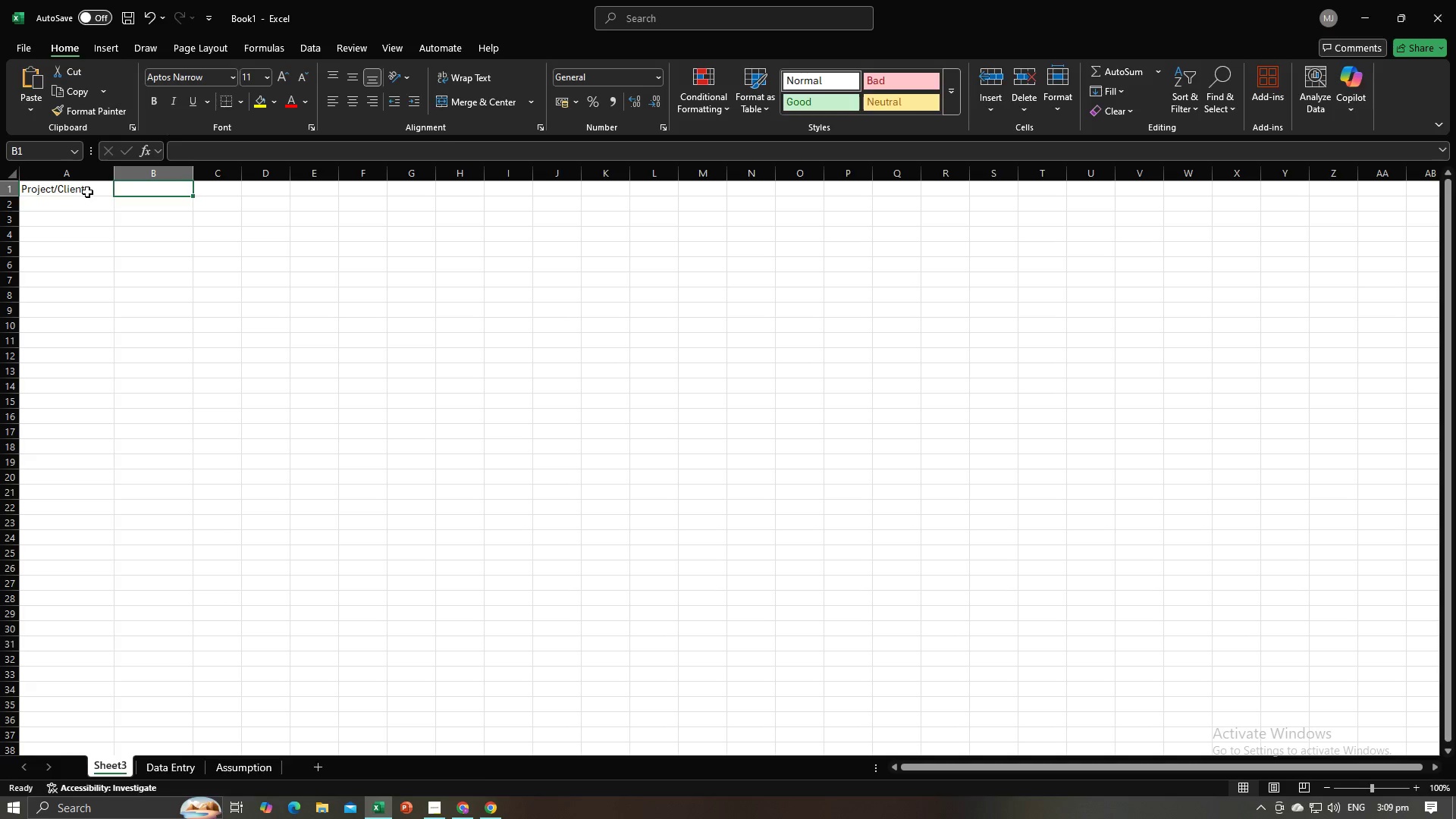 
key(Alt+Tab)
 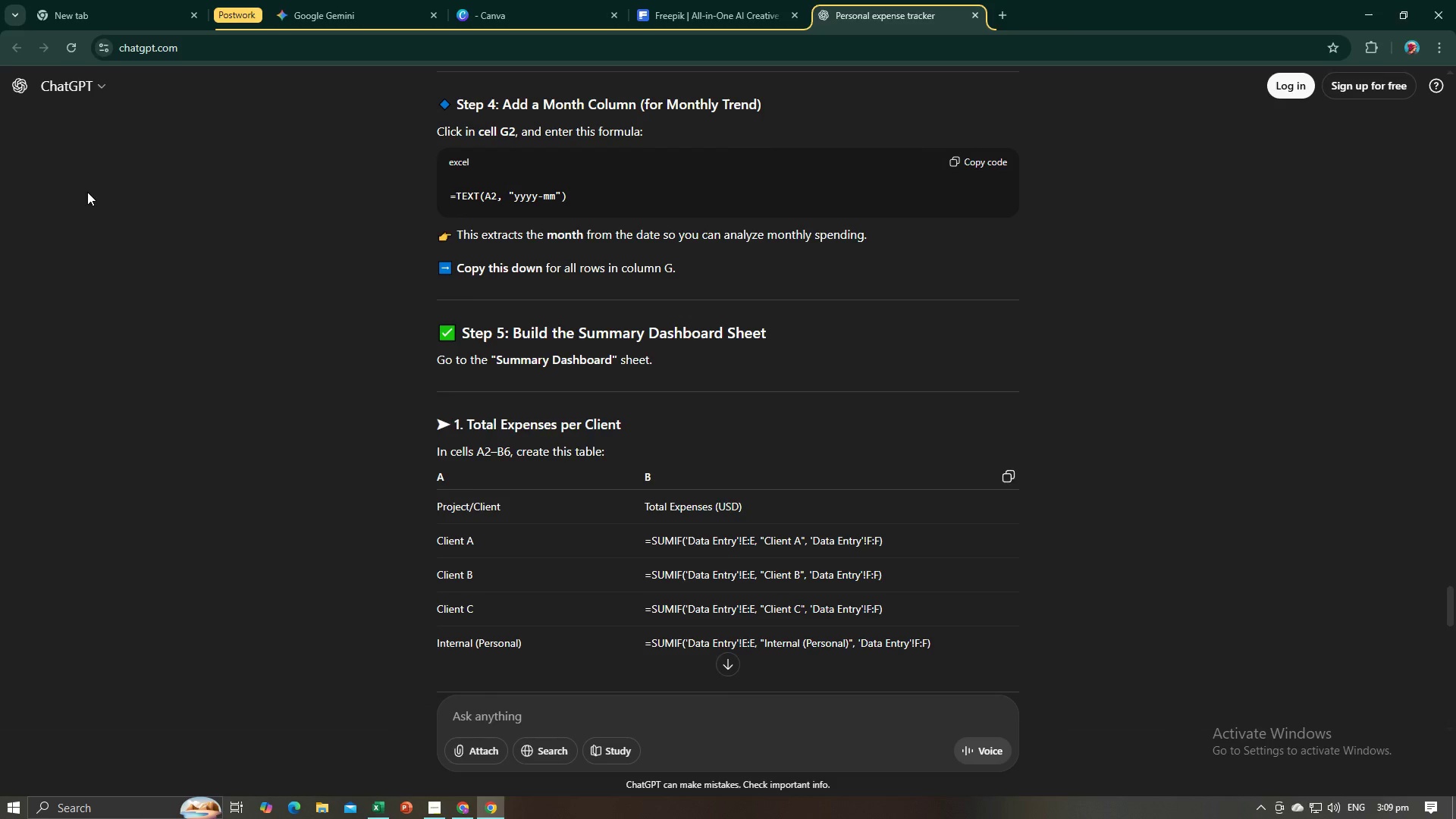 
key(Alt+AltLeft)
 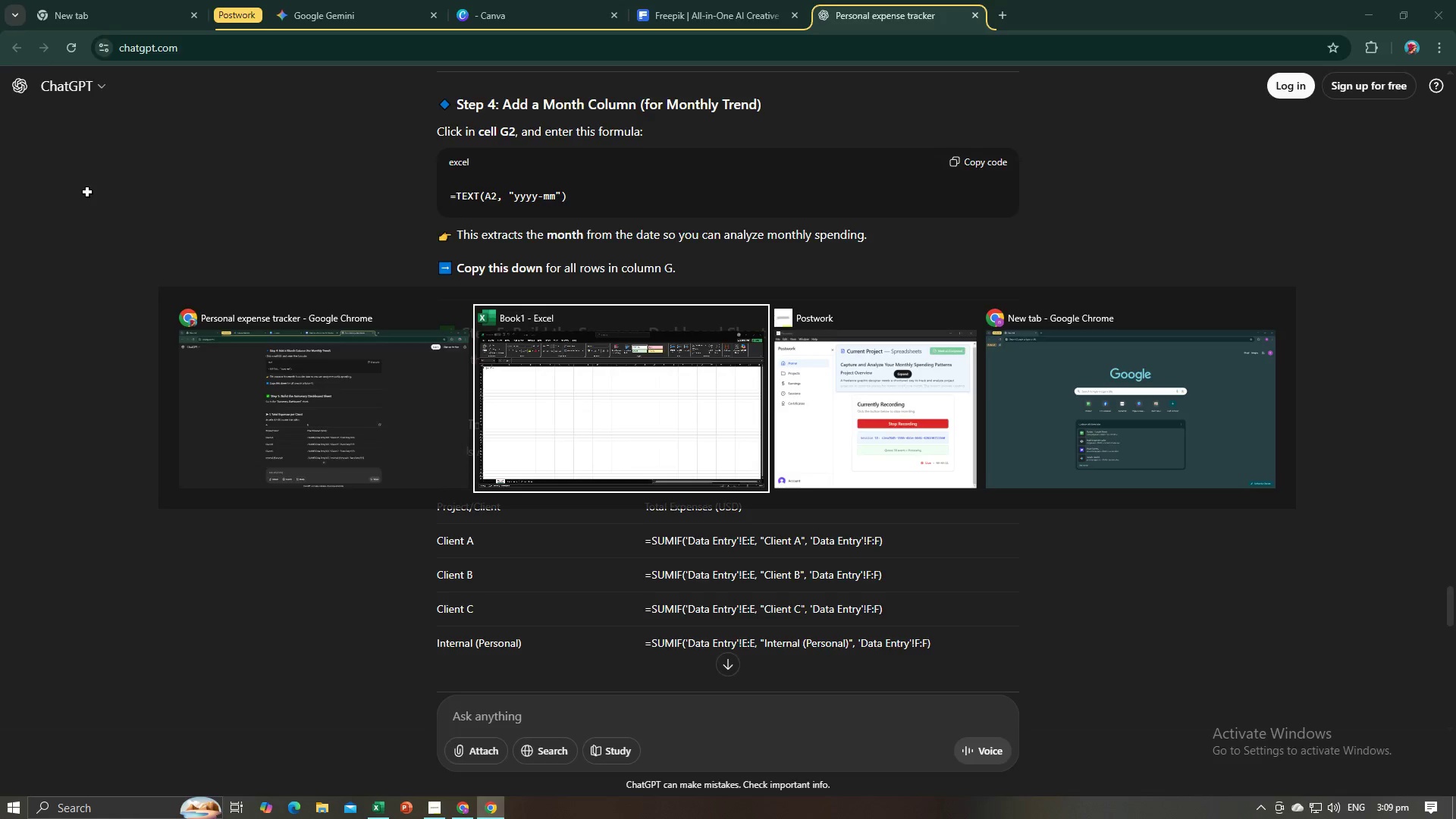 
key(Tab)
type(Total Expenses)
 